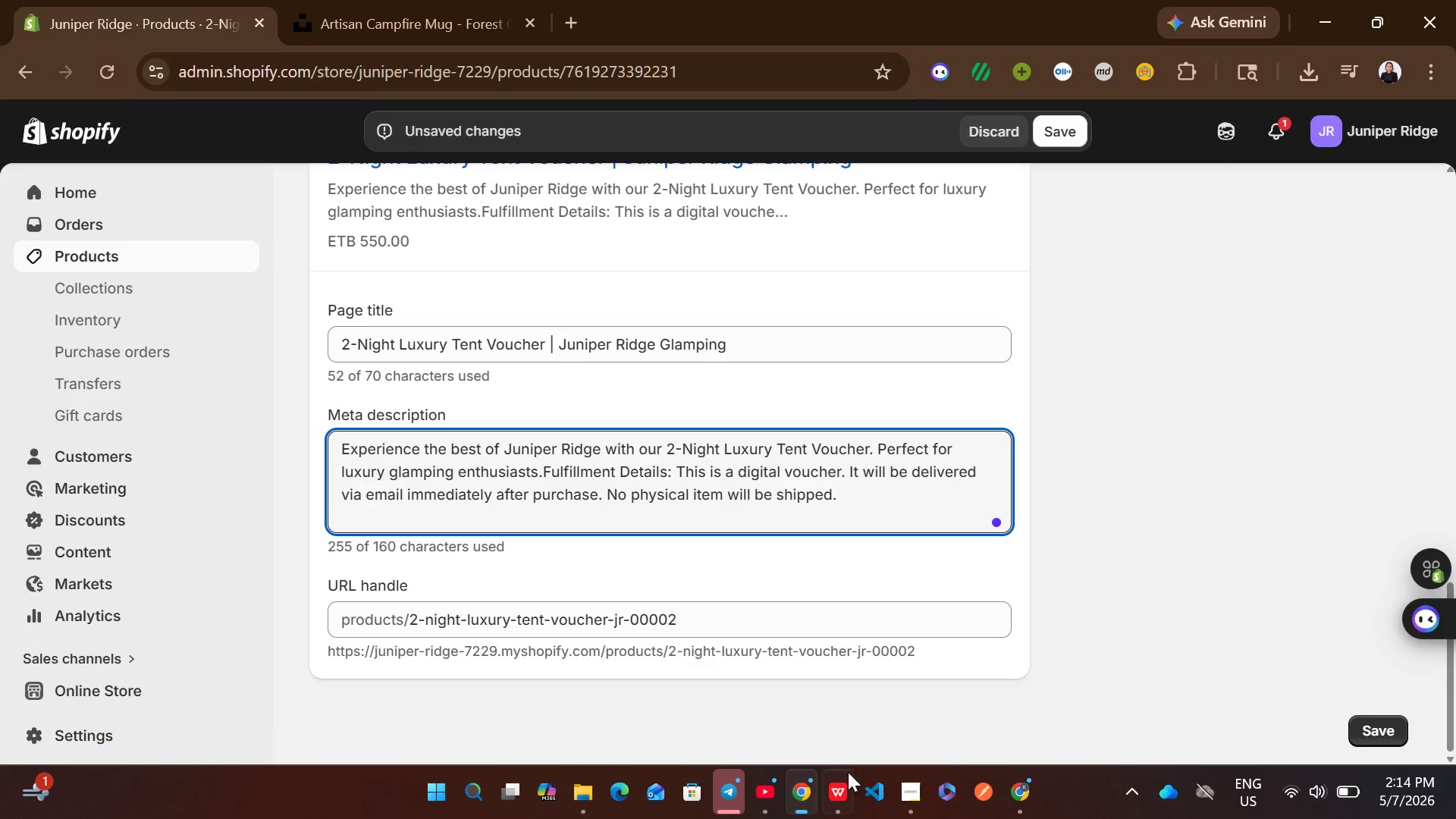 
left_click([848, 774])
 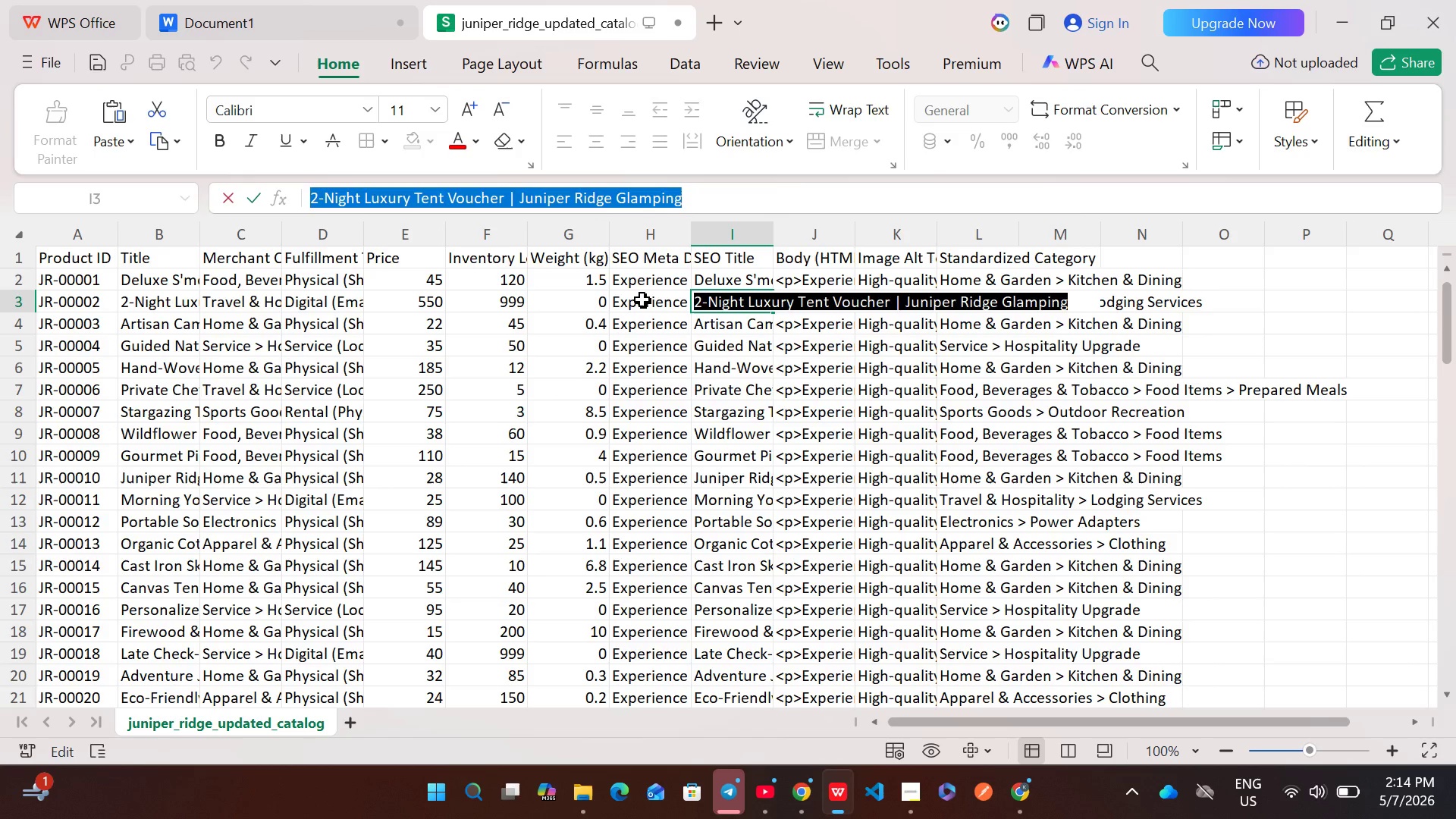 
double_click([642, 300])
 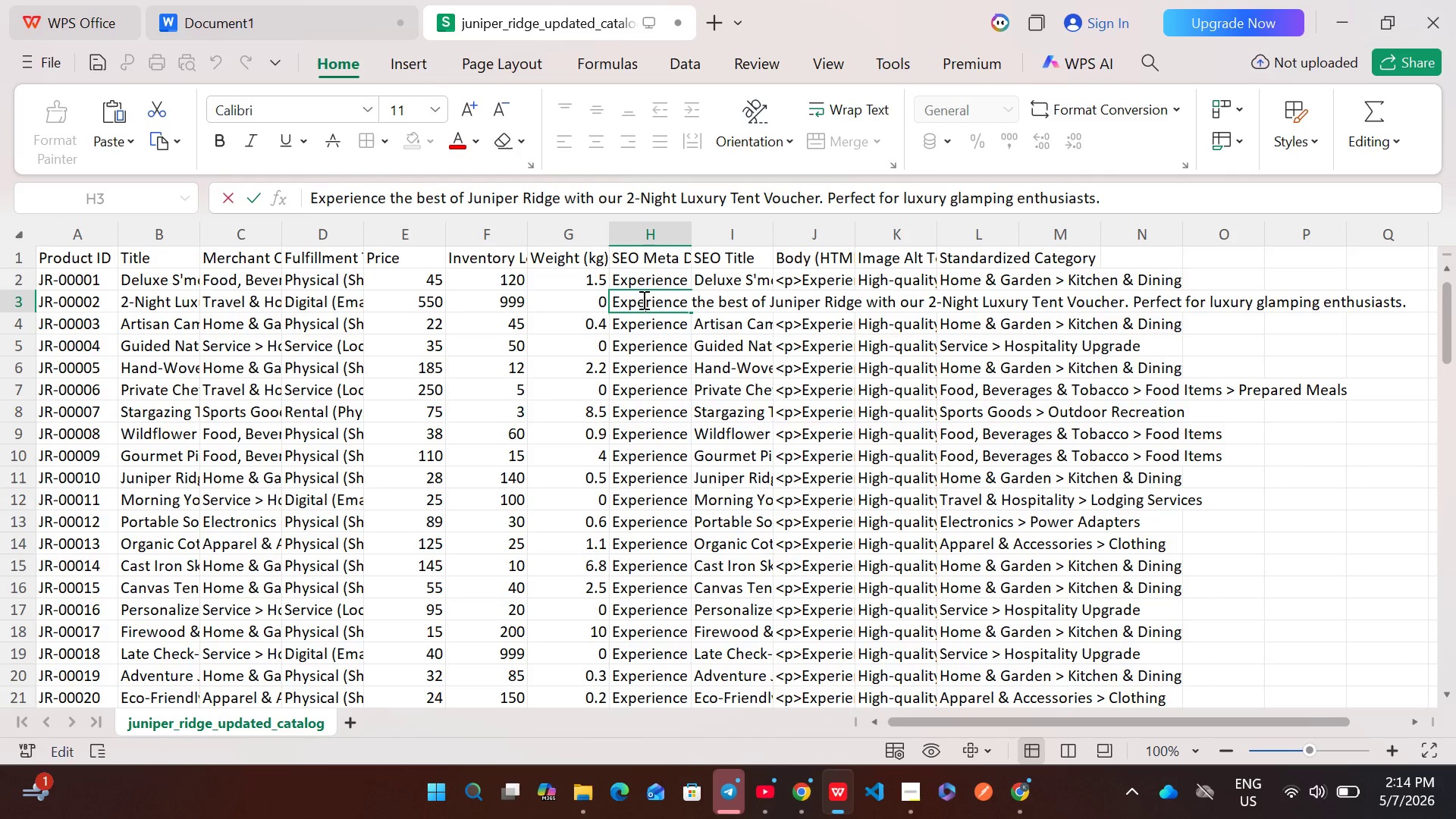 
key(Control+A)
 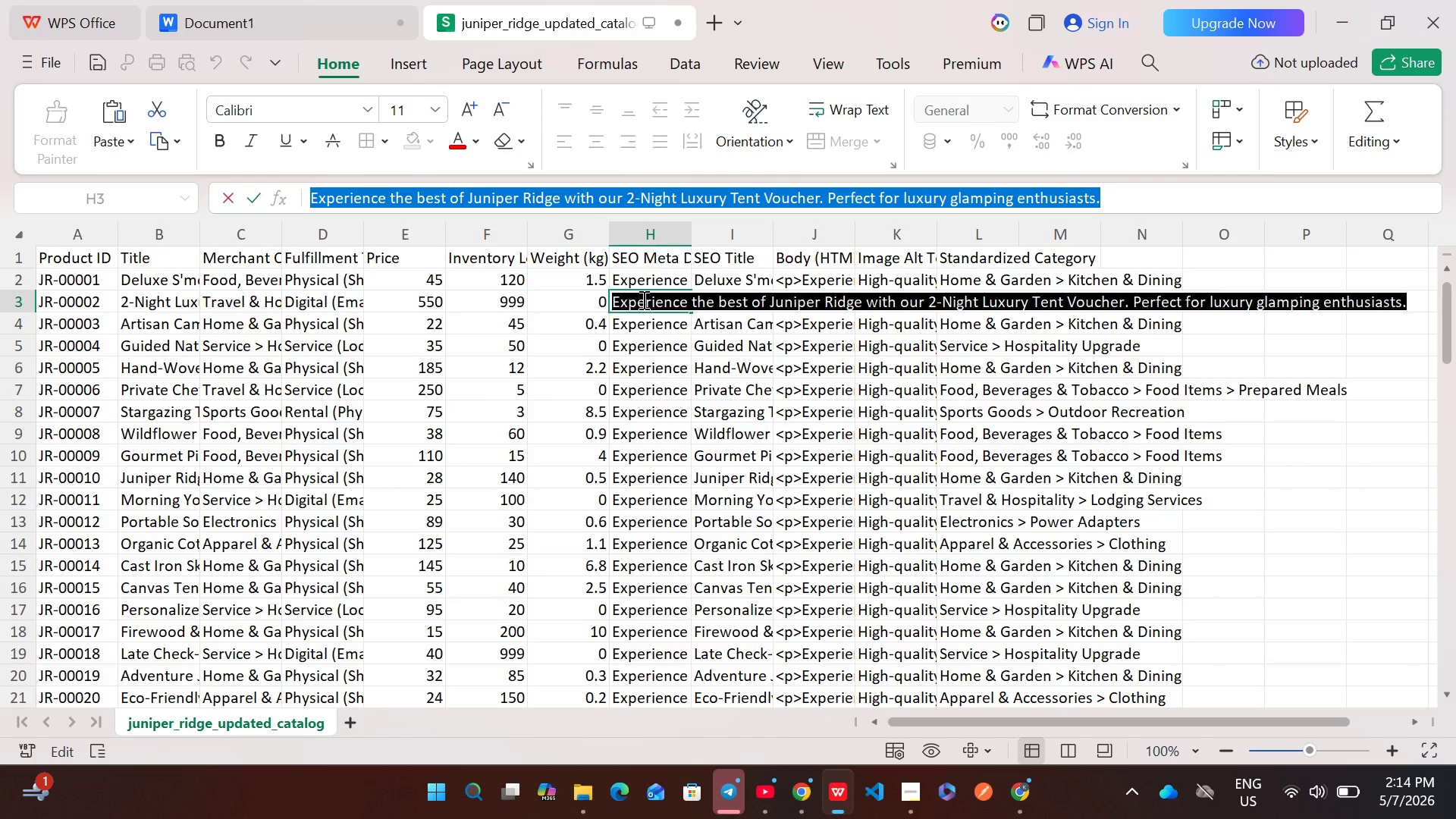 
key(Control+C)
 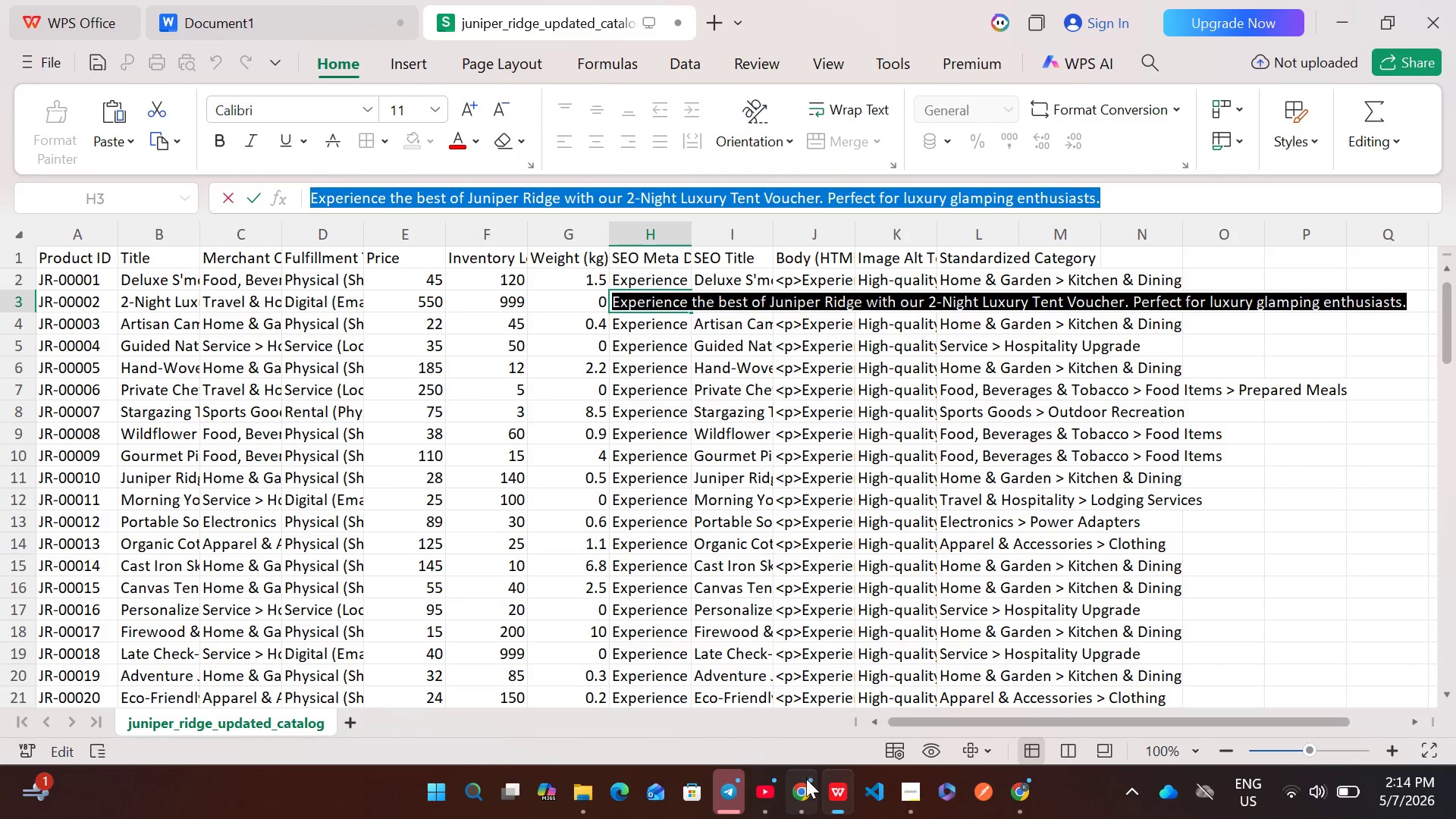 
left_click([806, 781])
 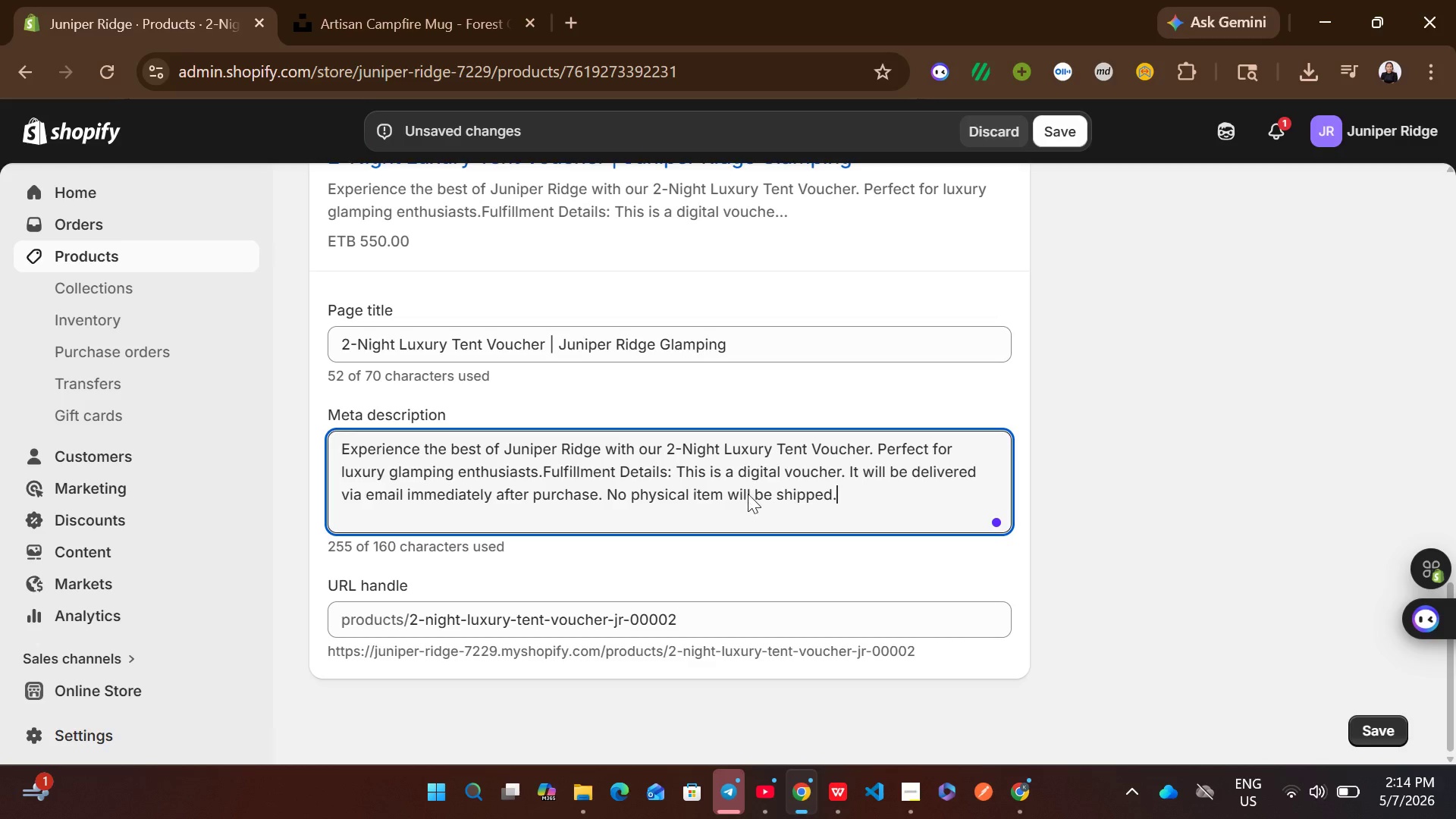 
left_click([748, 494])
 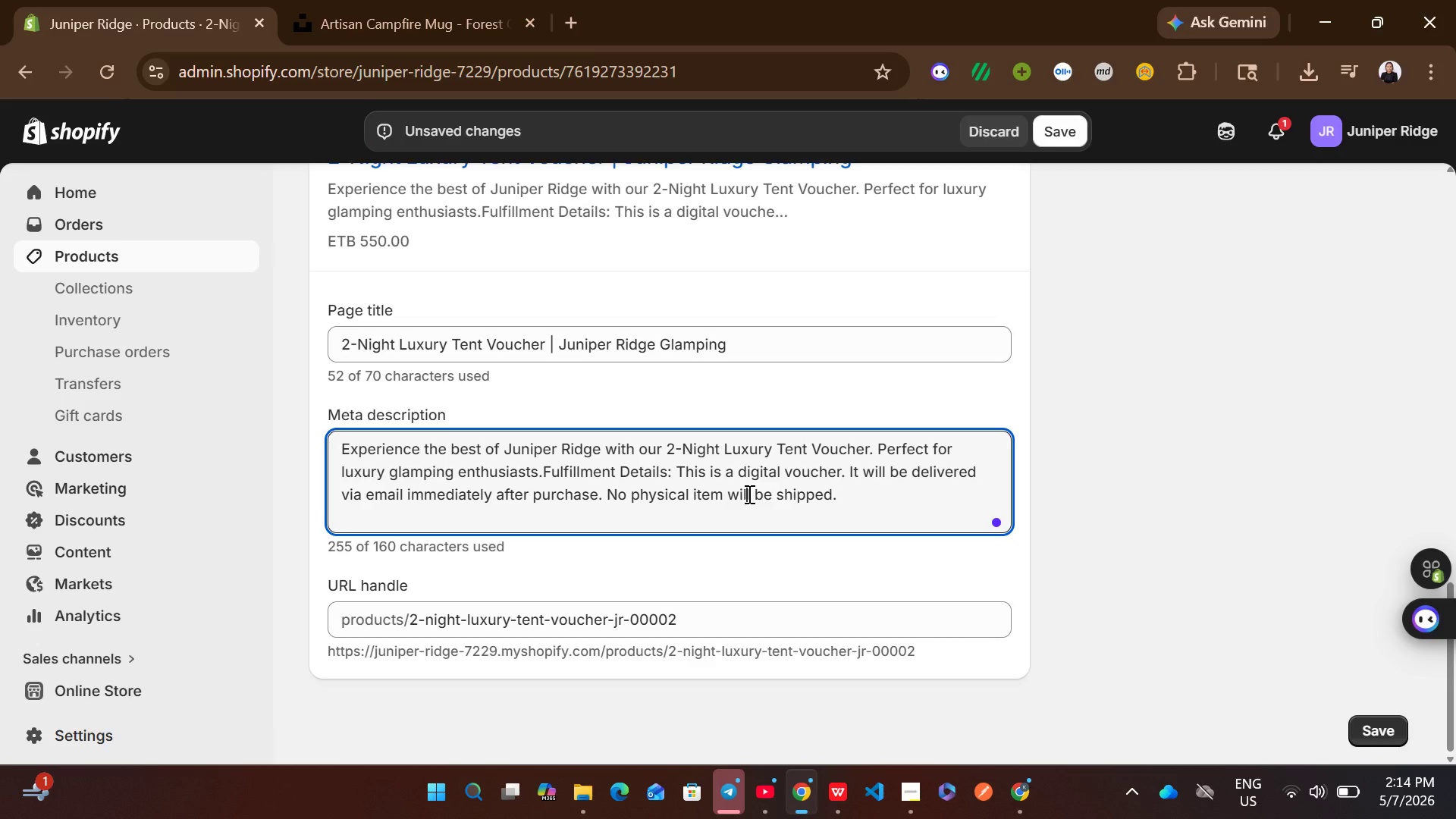 
key(Control+A)
 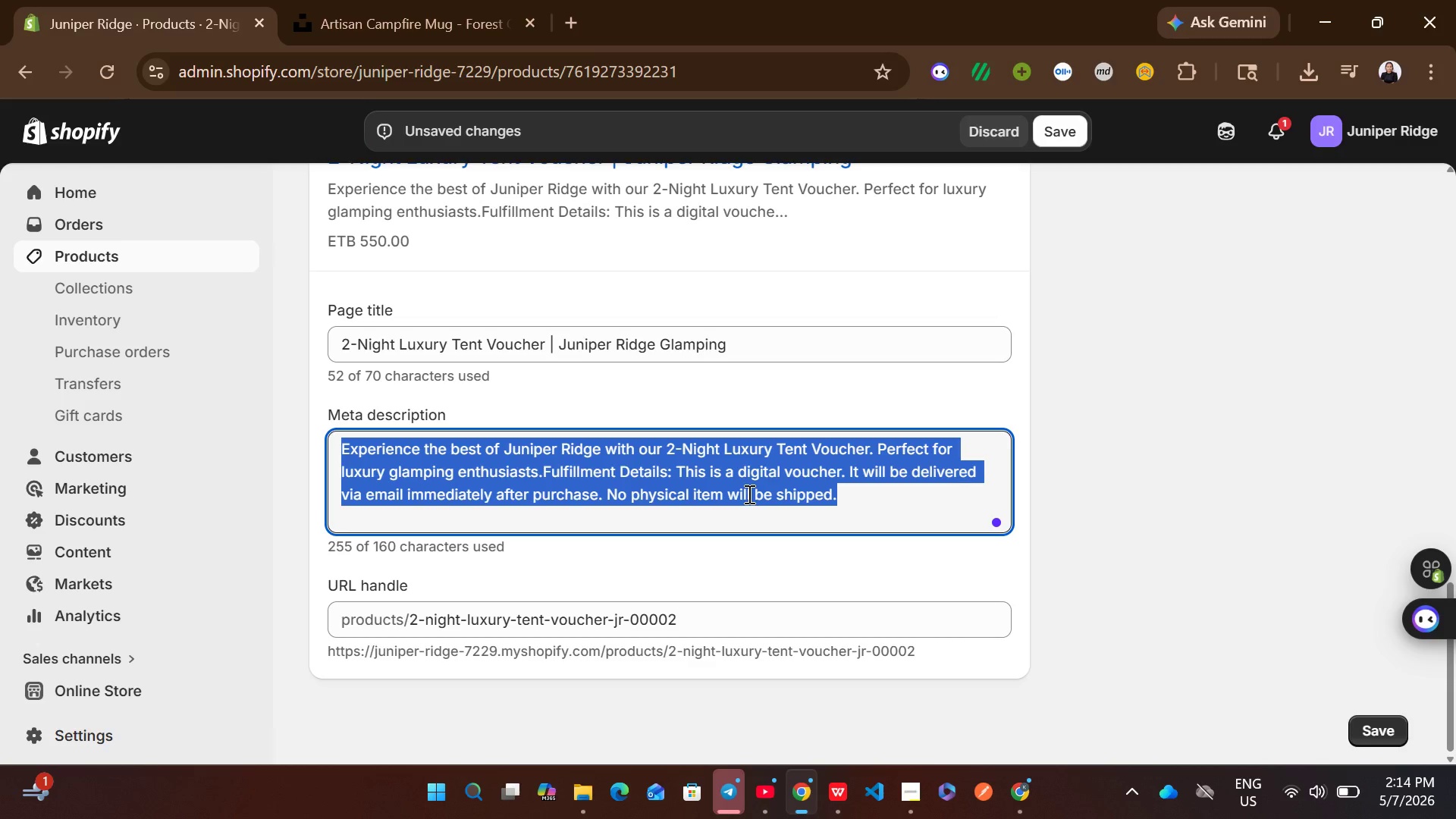 
key(Control+V)
 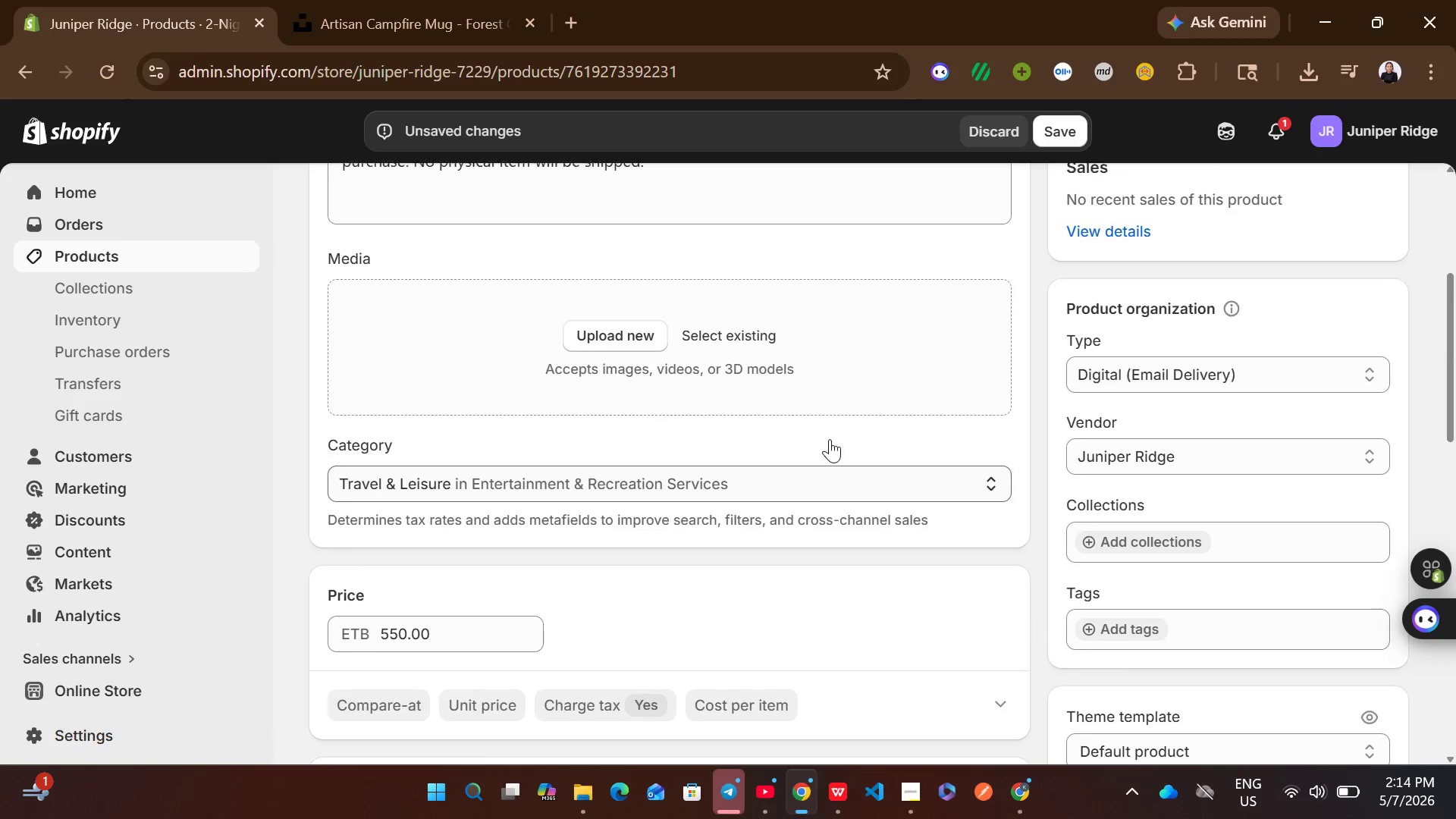 
left_click([554, 290])
 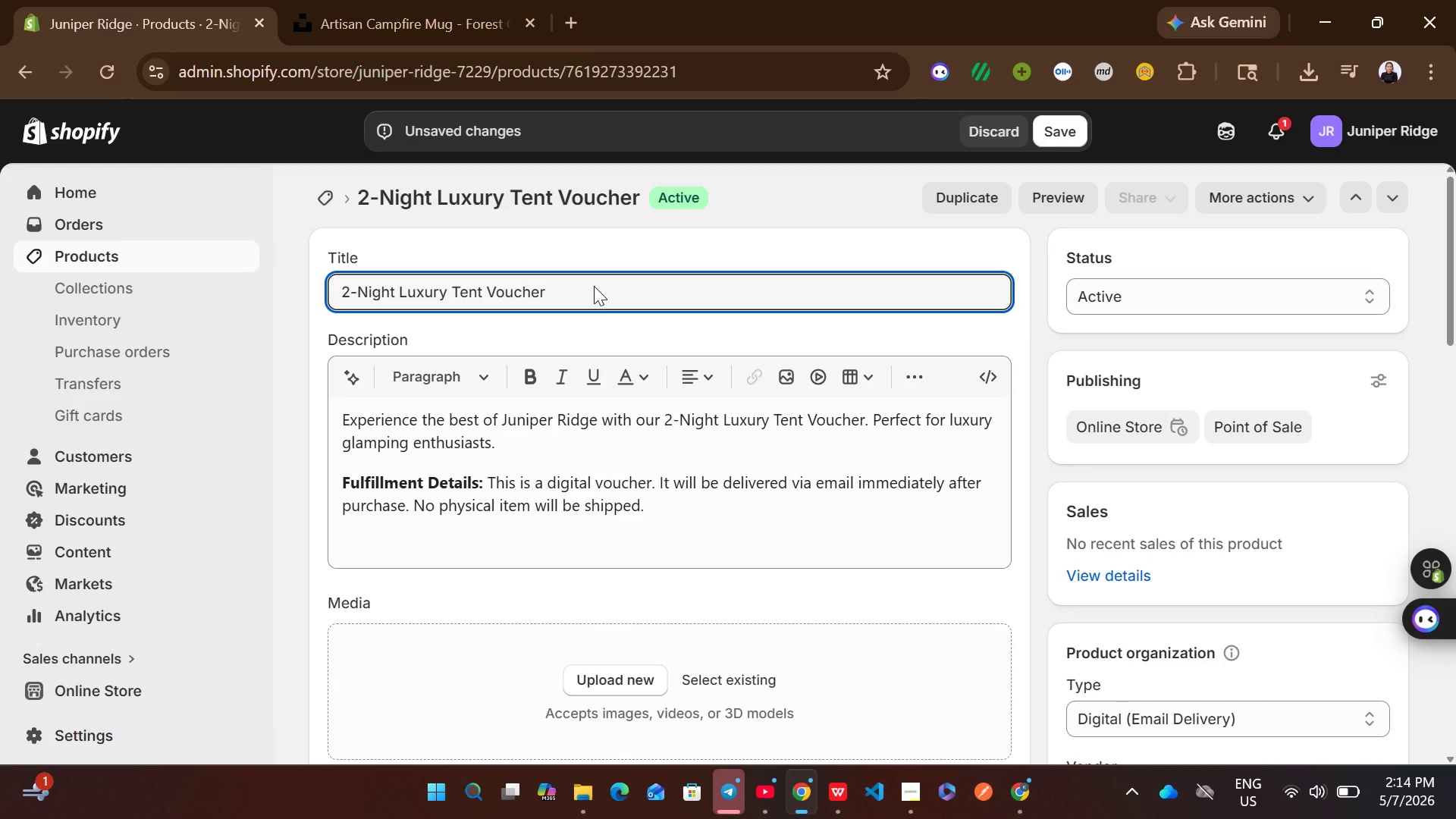 
key(Control+A)
 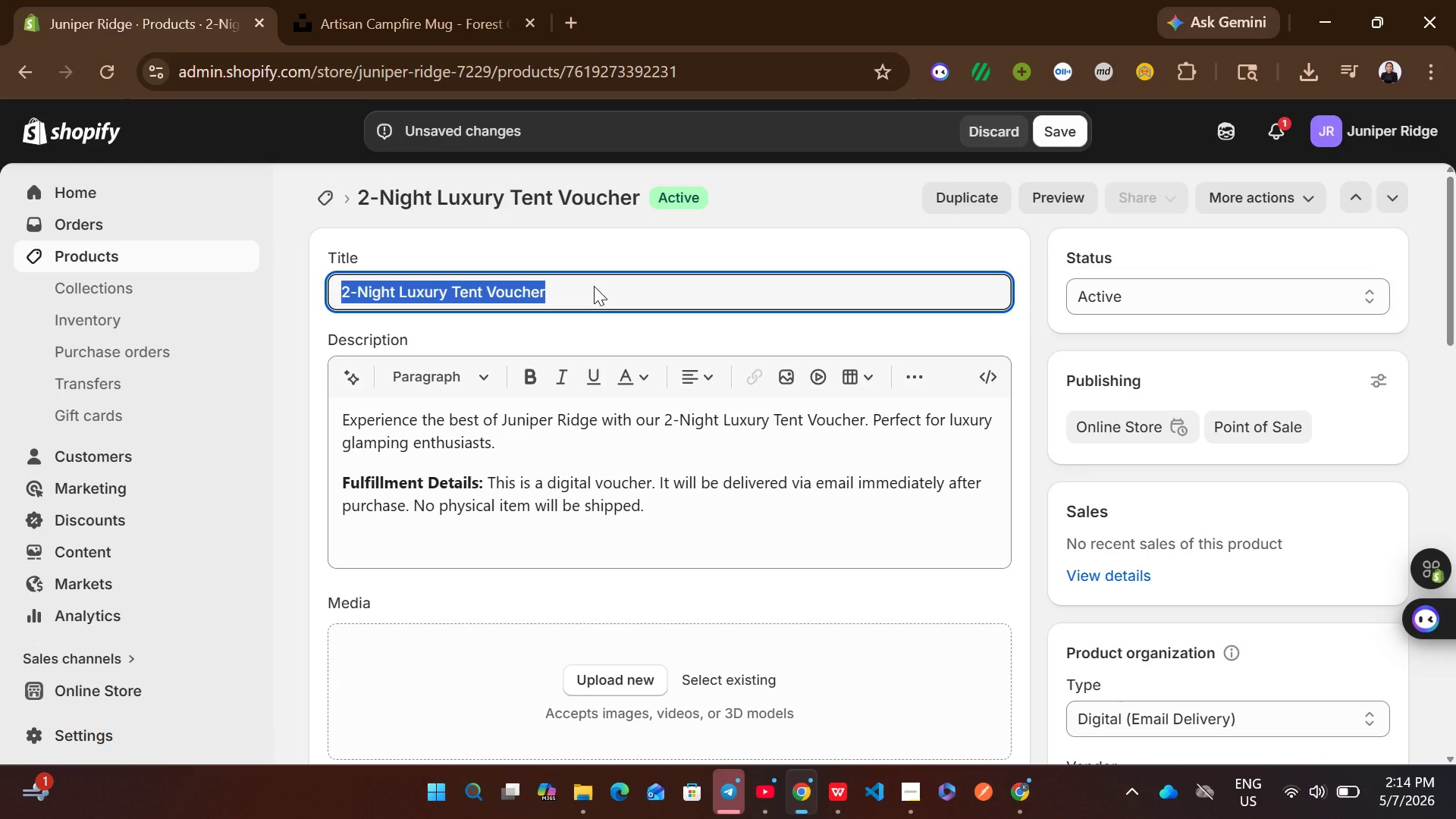 
key(Control+C)
 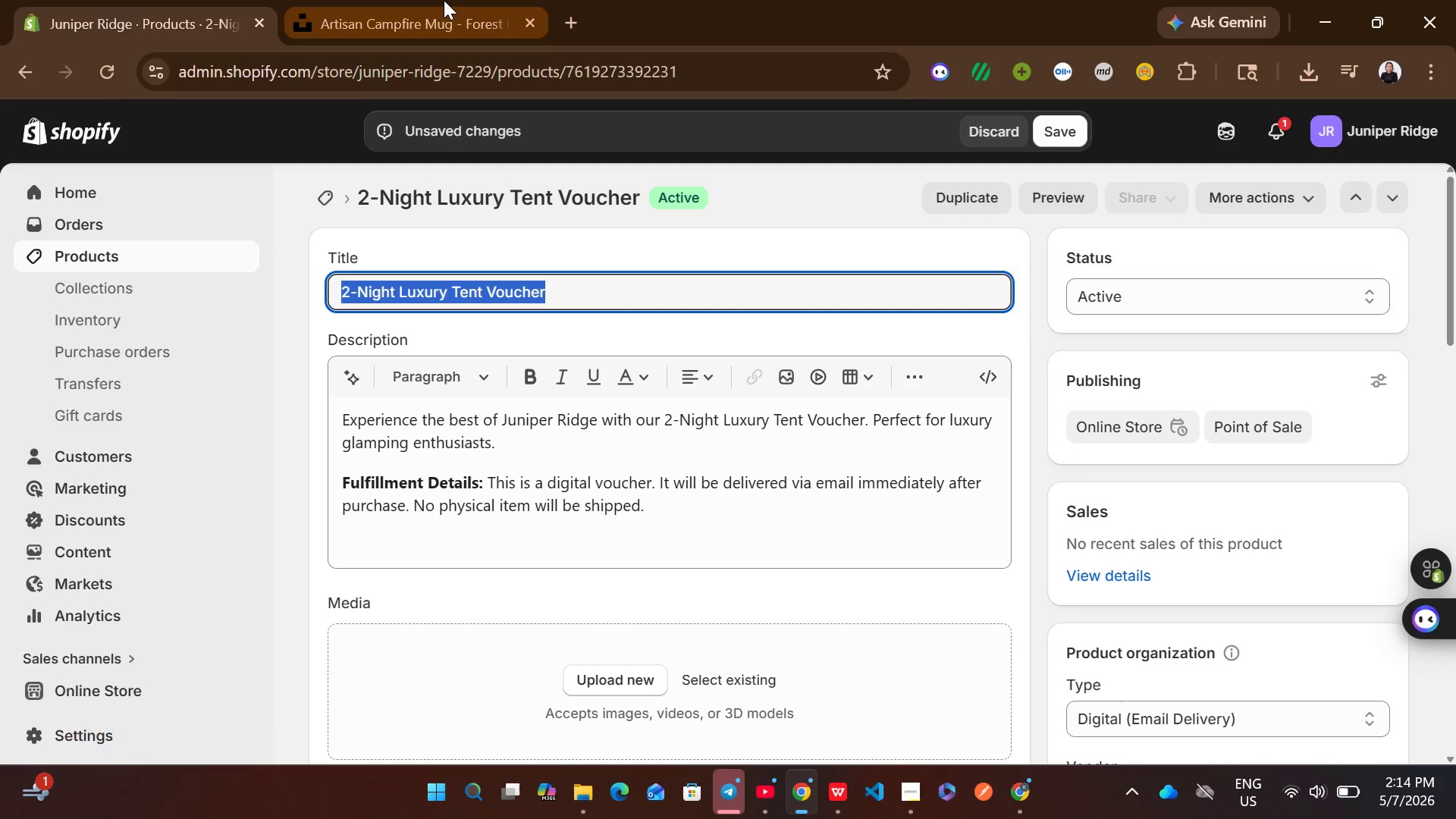 
left_click([444, 0])
 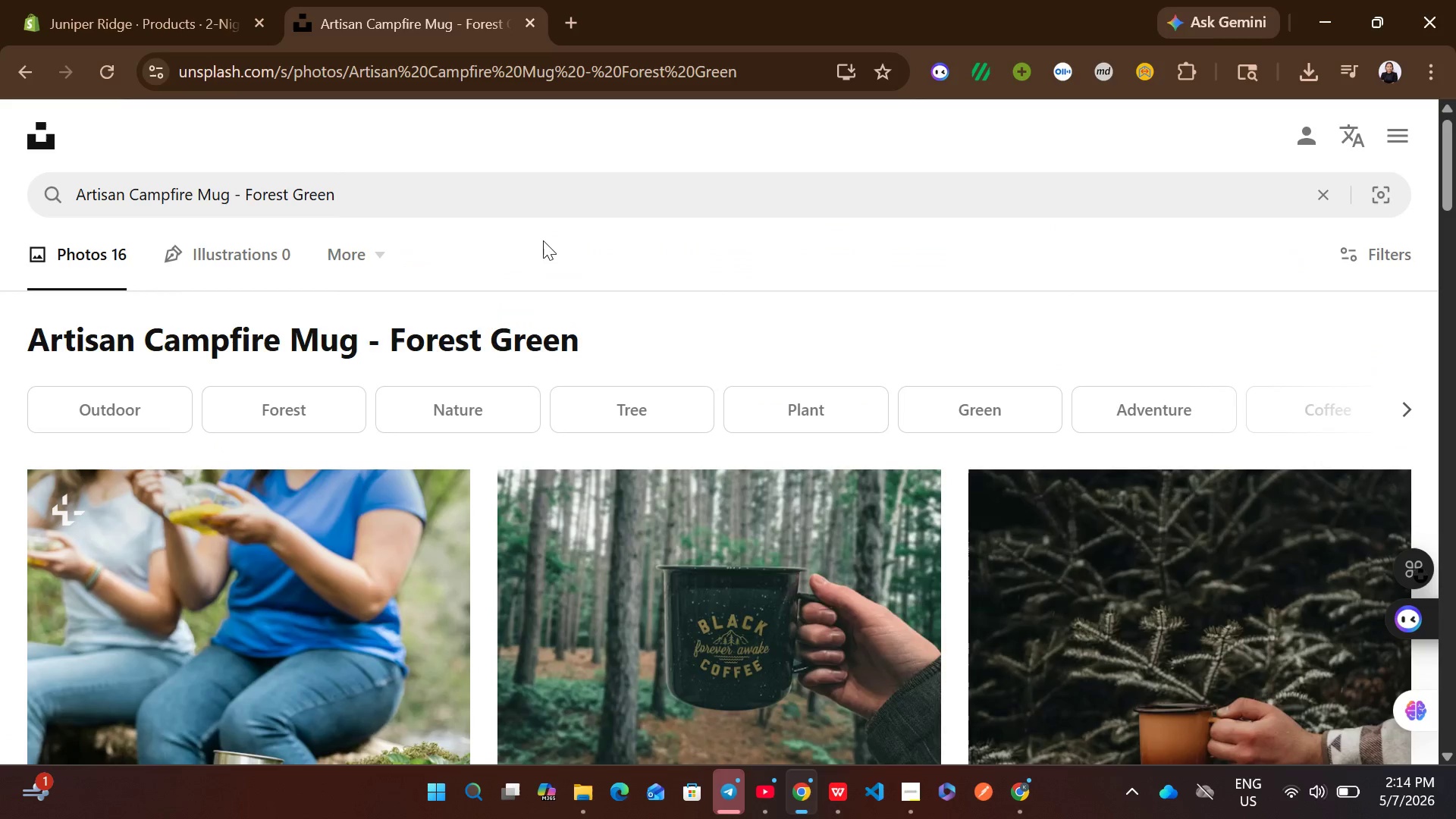 
left_click([542, 199])
 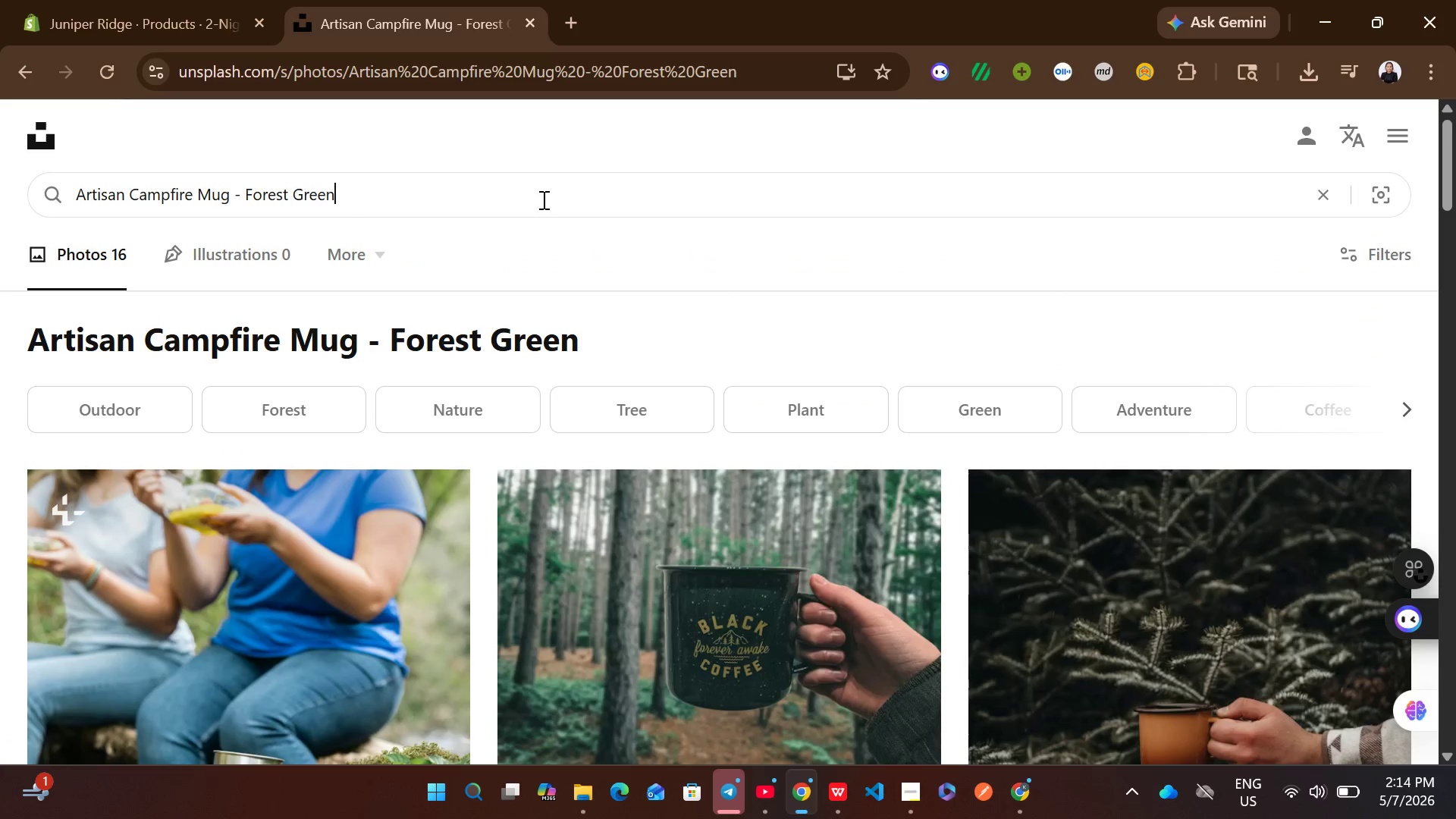 
key(Control+A)
 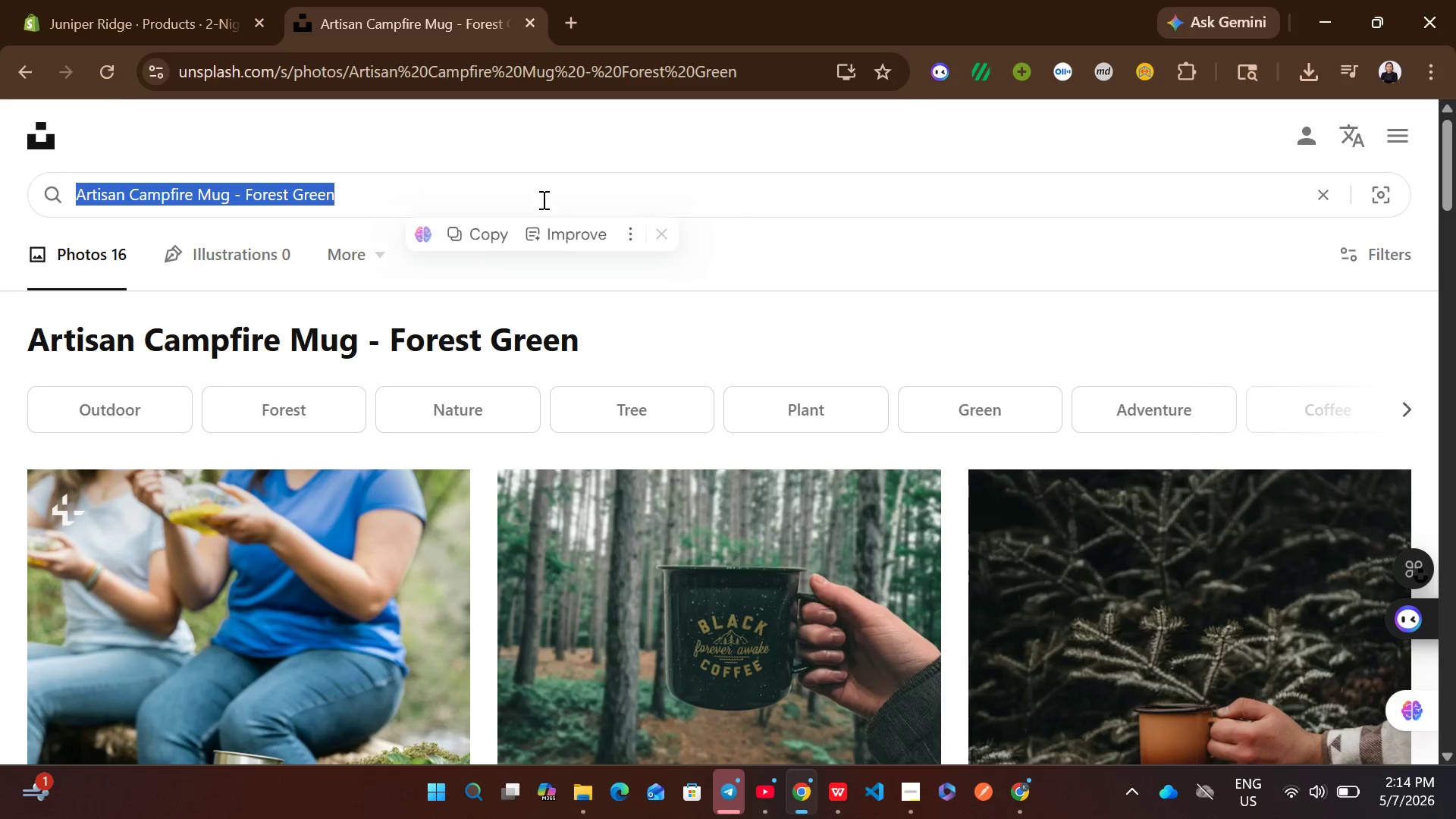 
key(Control+ControlLeft)
 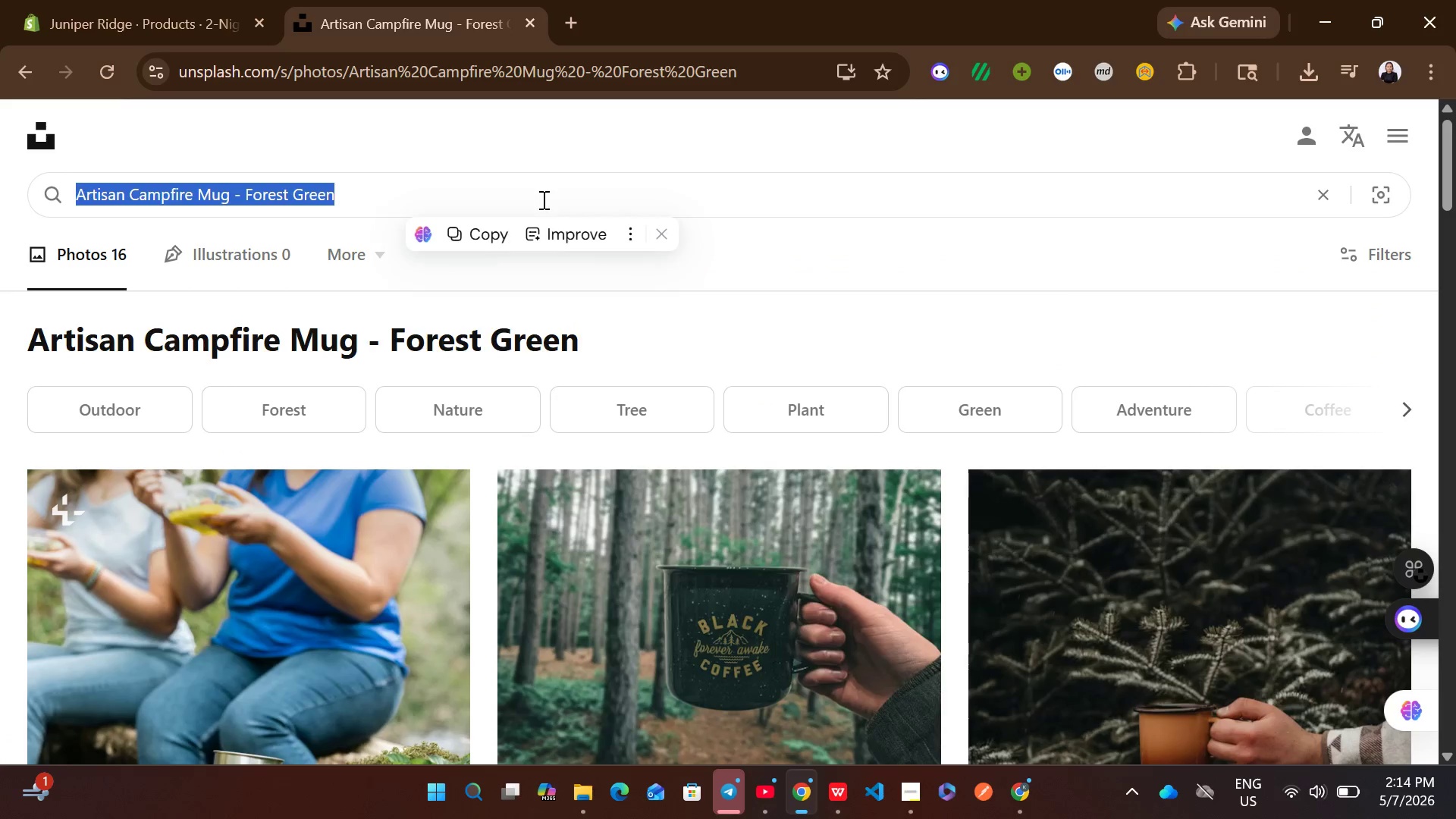 
key(Control+V)
 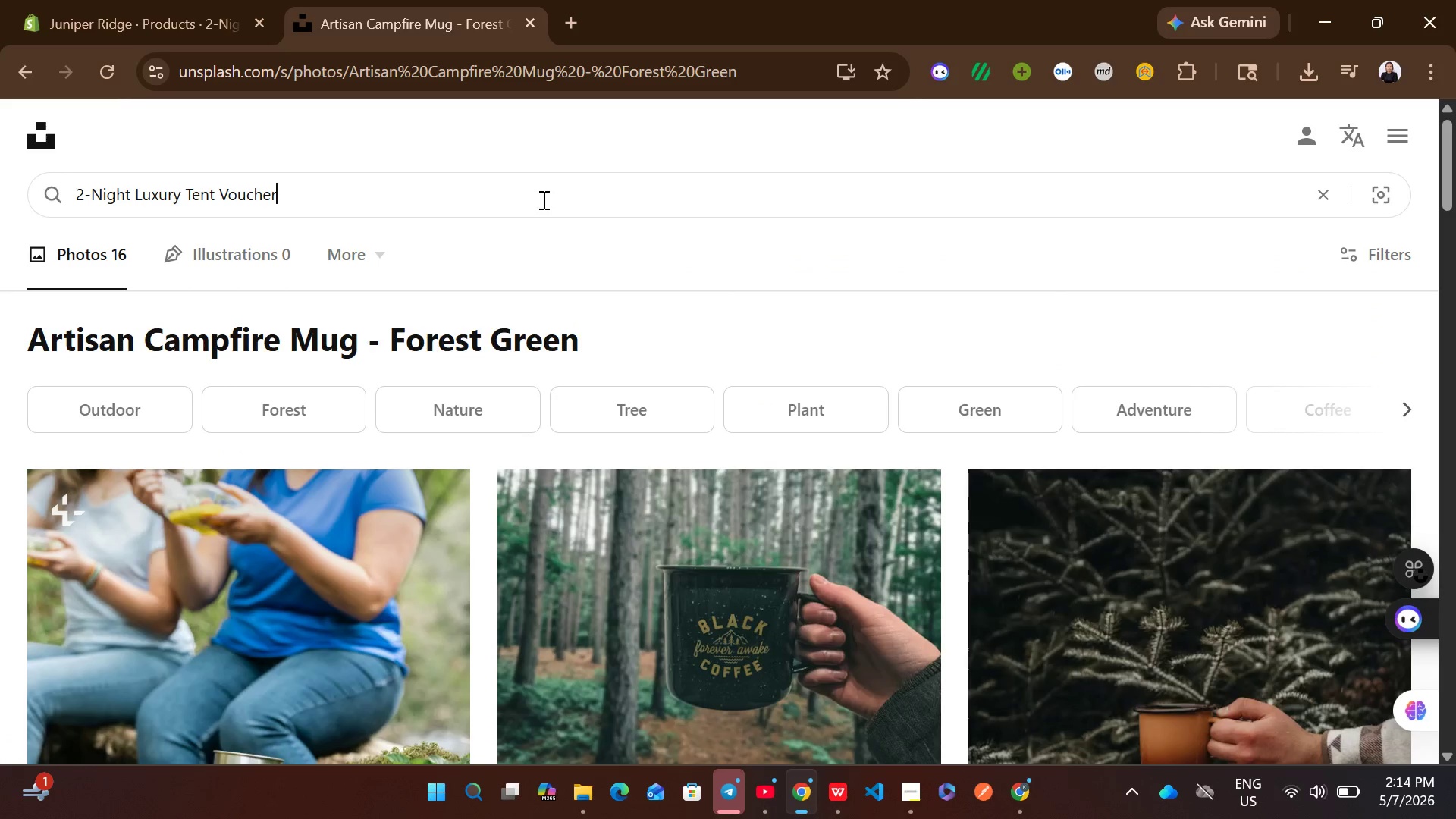 
key(Enter)
 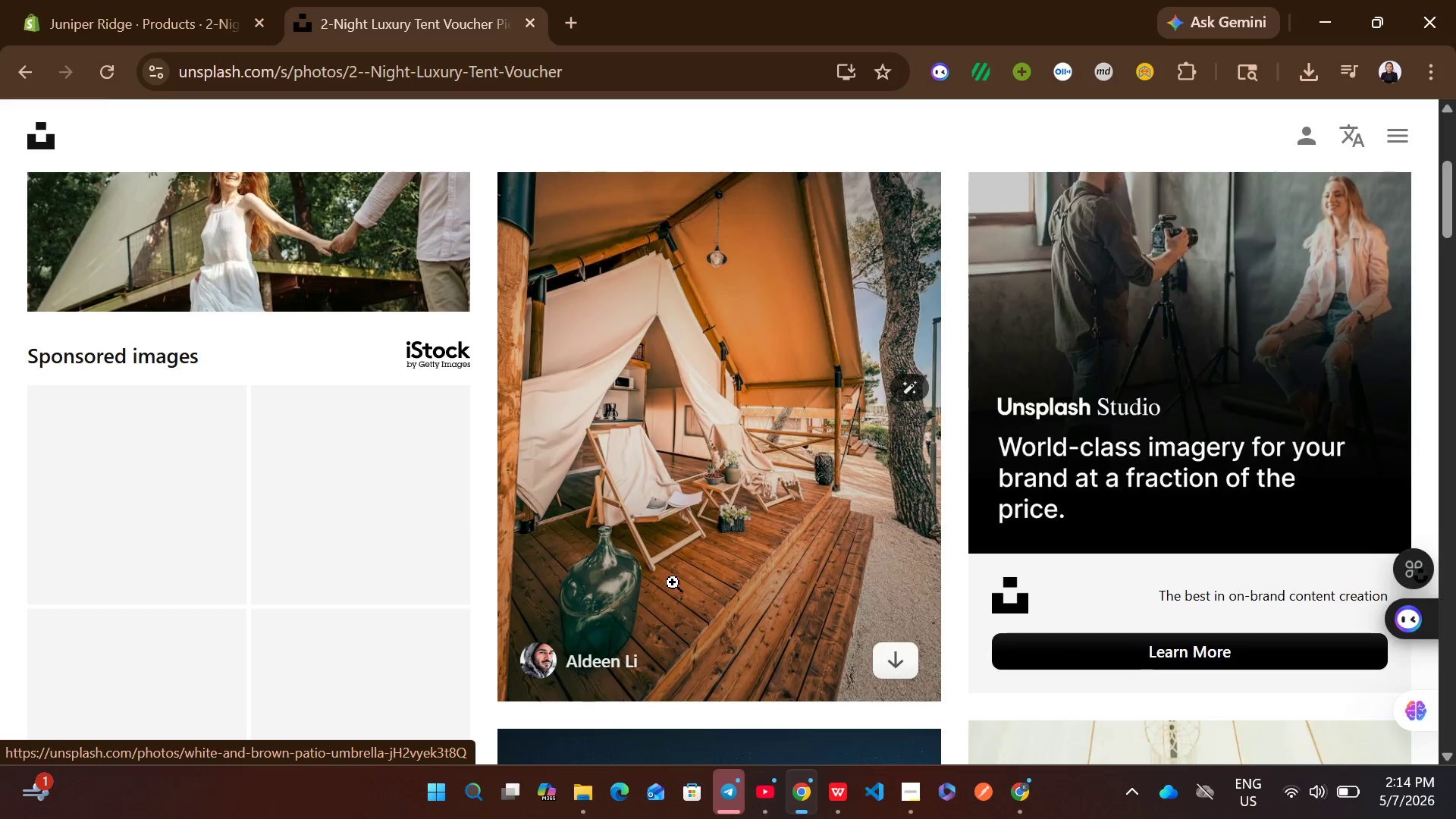 
mouse_move([992, 454])
 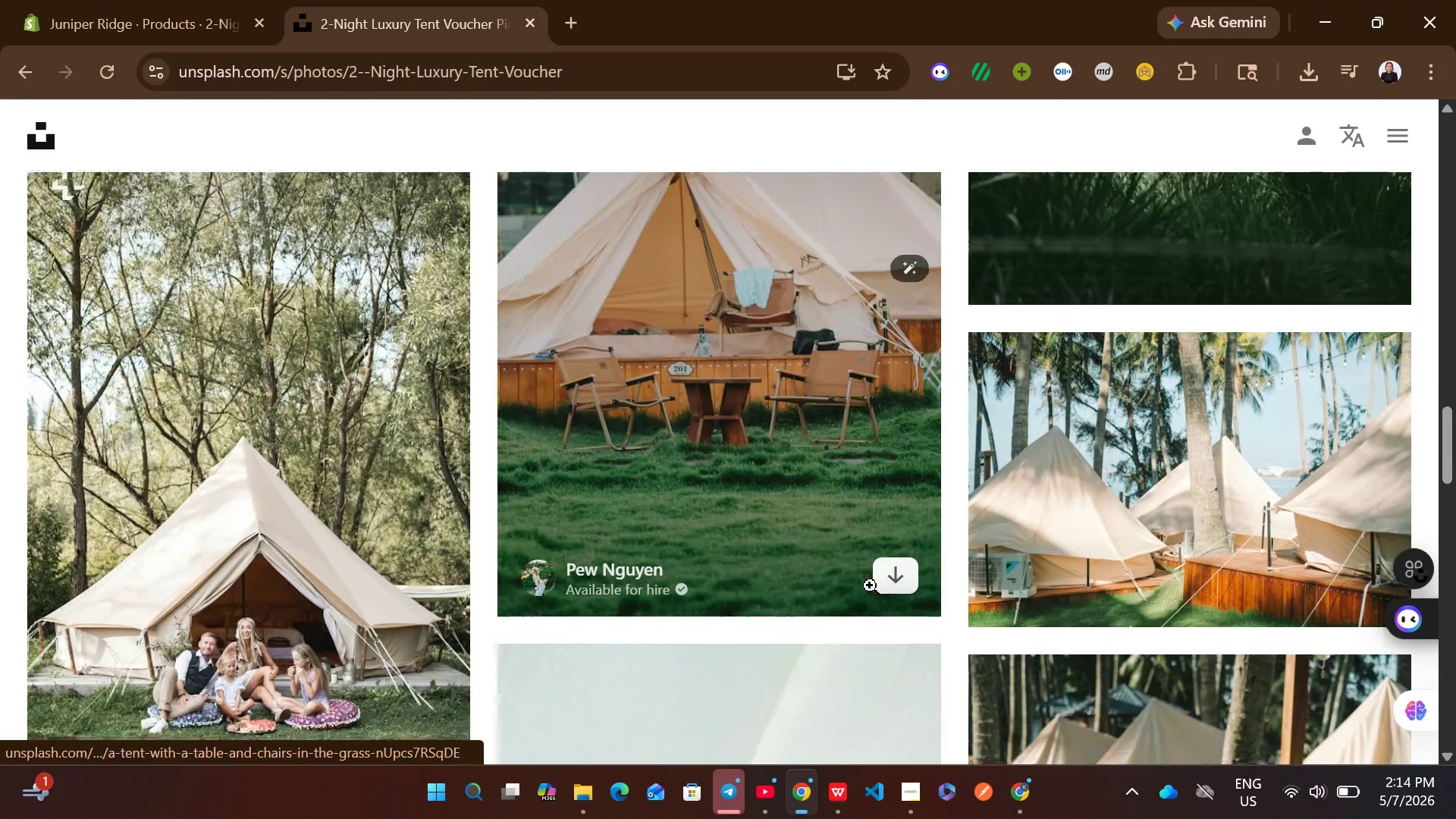 
left_click([887, 575])
 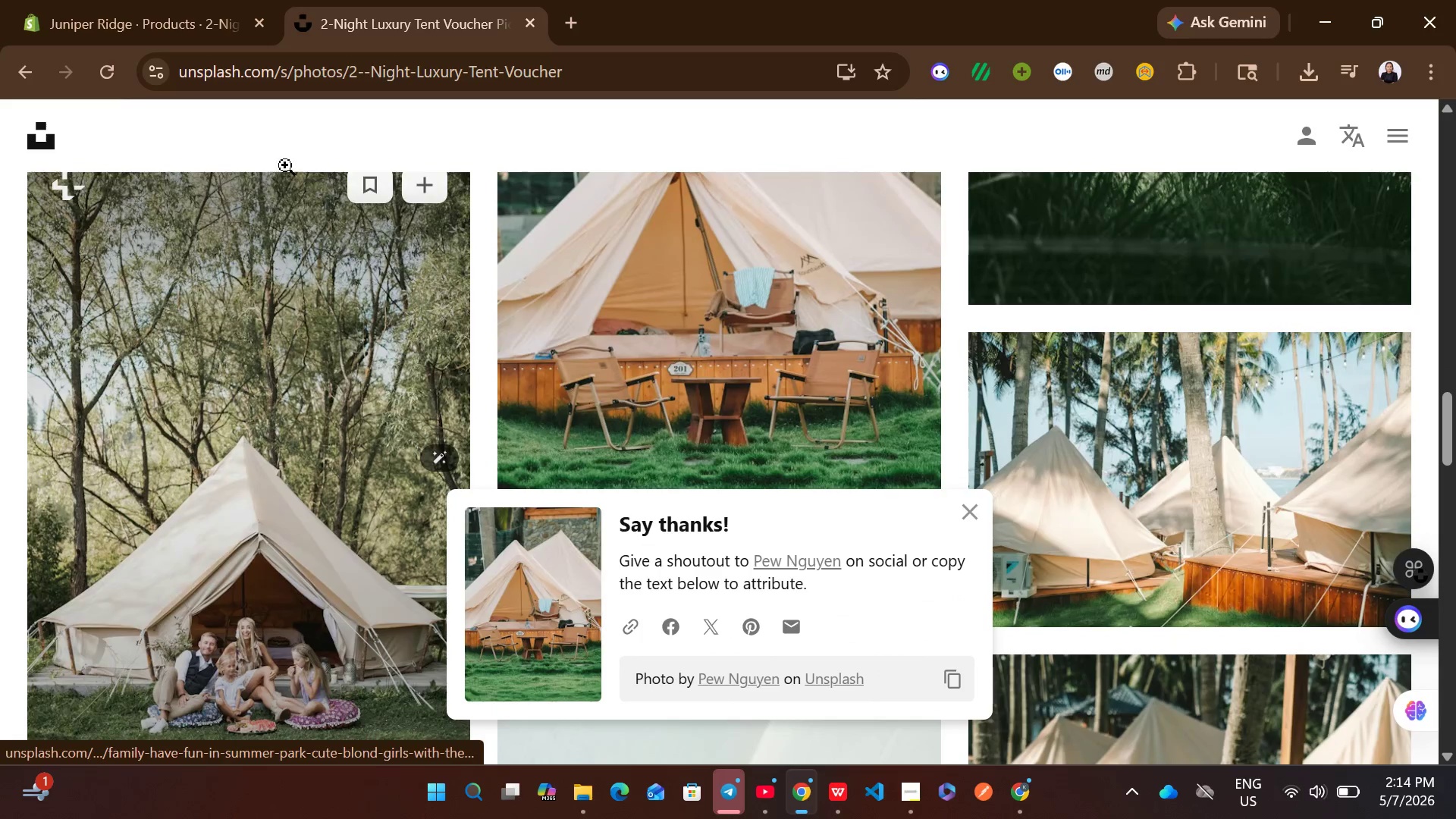 
left_click([133, 0])
 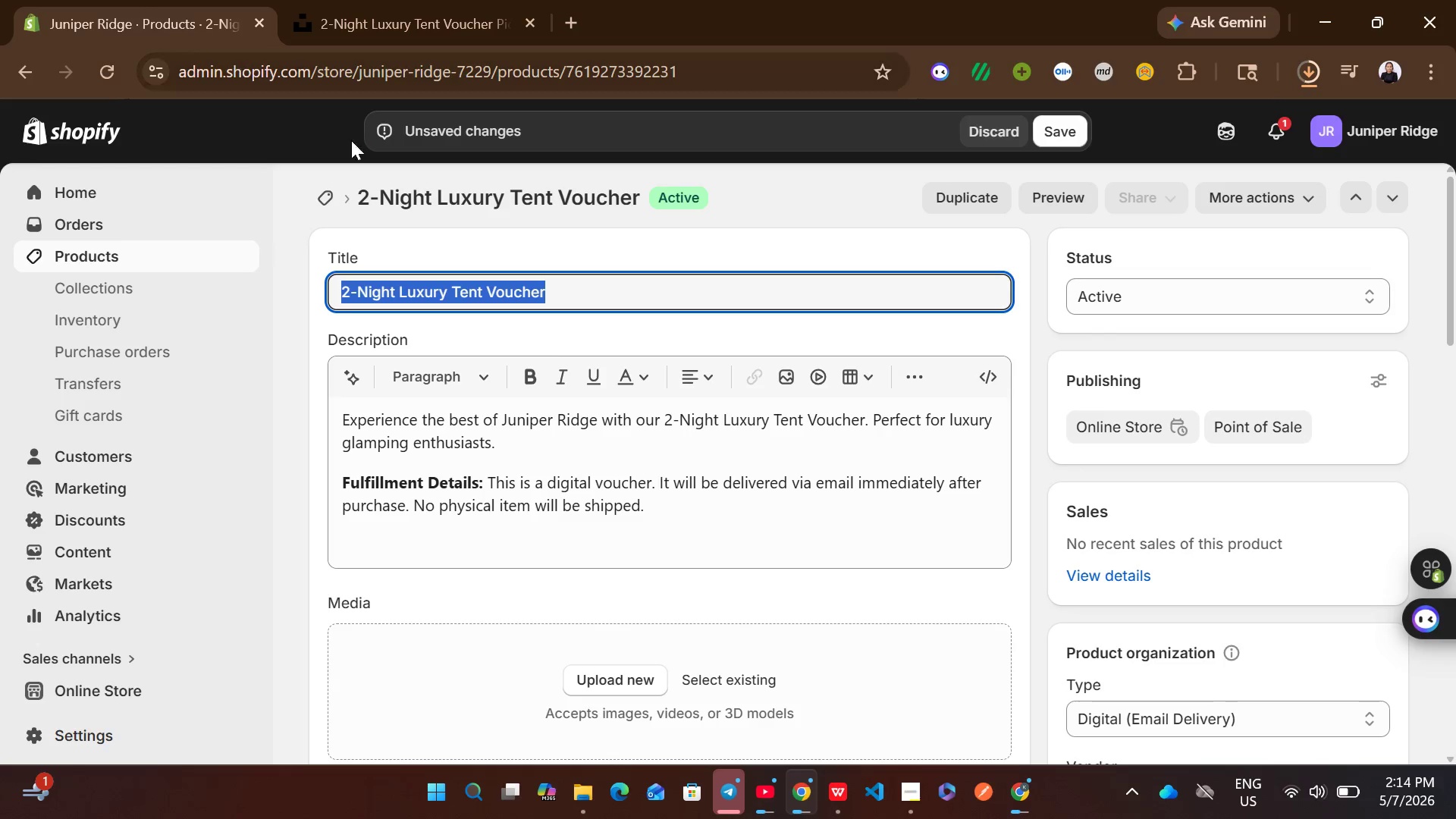 
mouse_move([630, 473])
 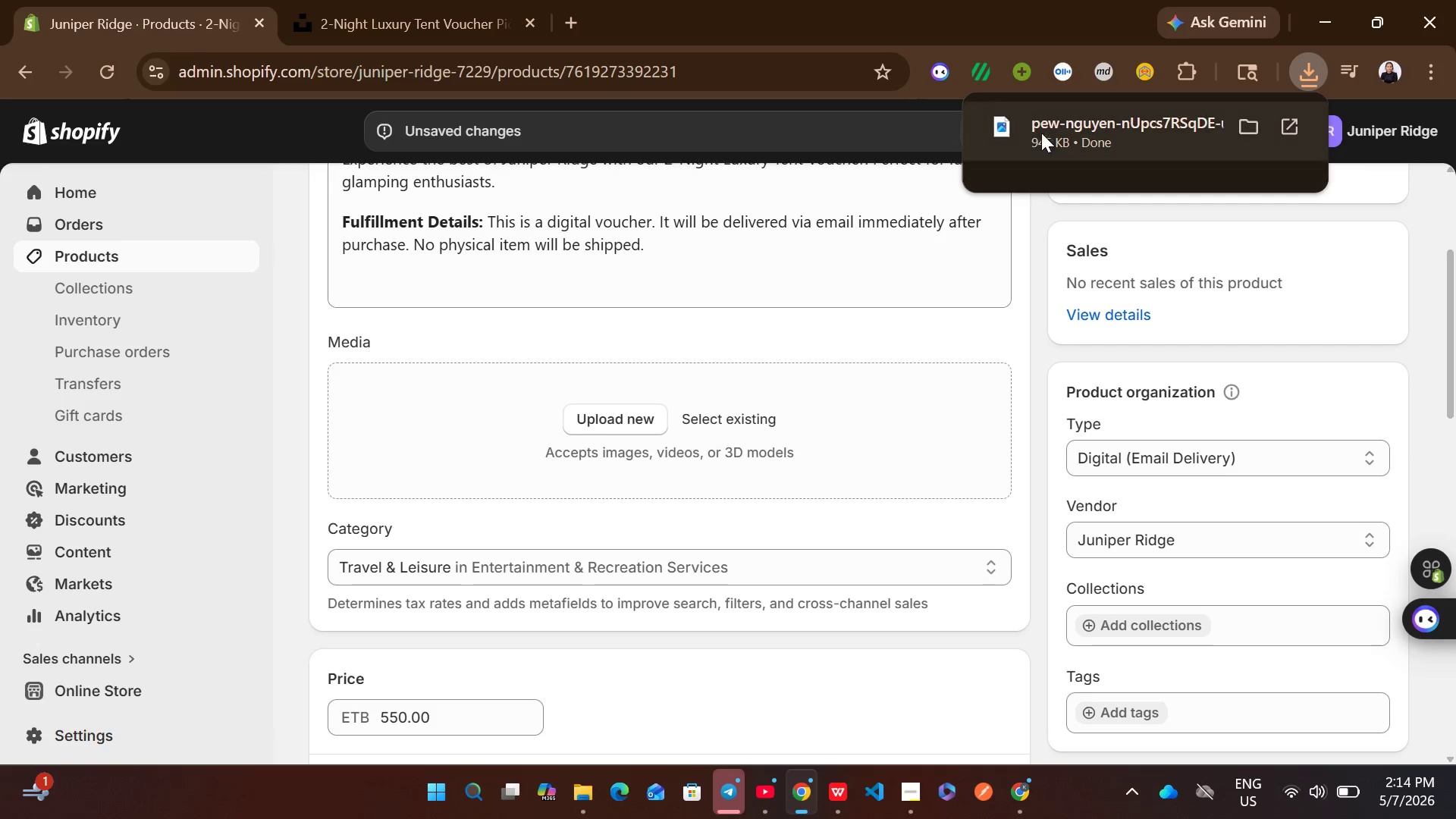 
left_click_drag(start_coordinate=[1041, 133], to_coordinate=[682, 447])
 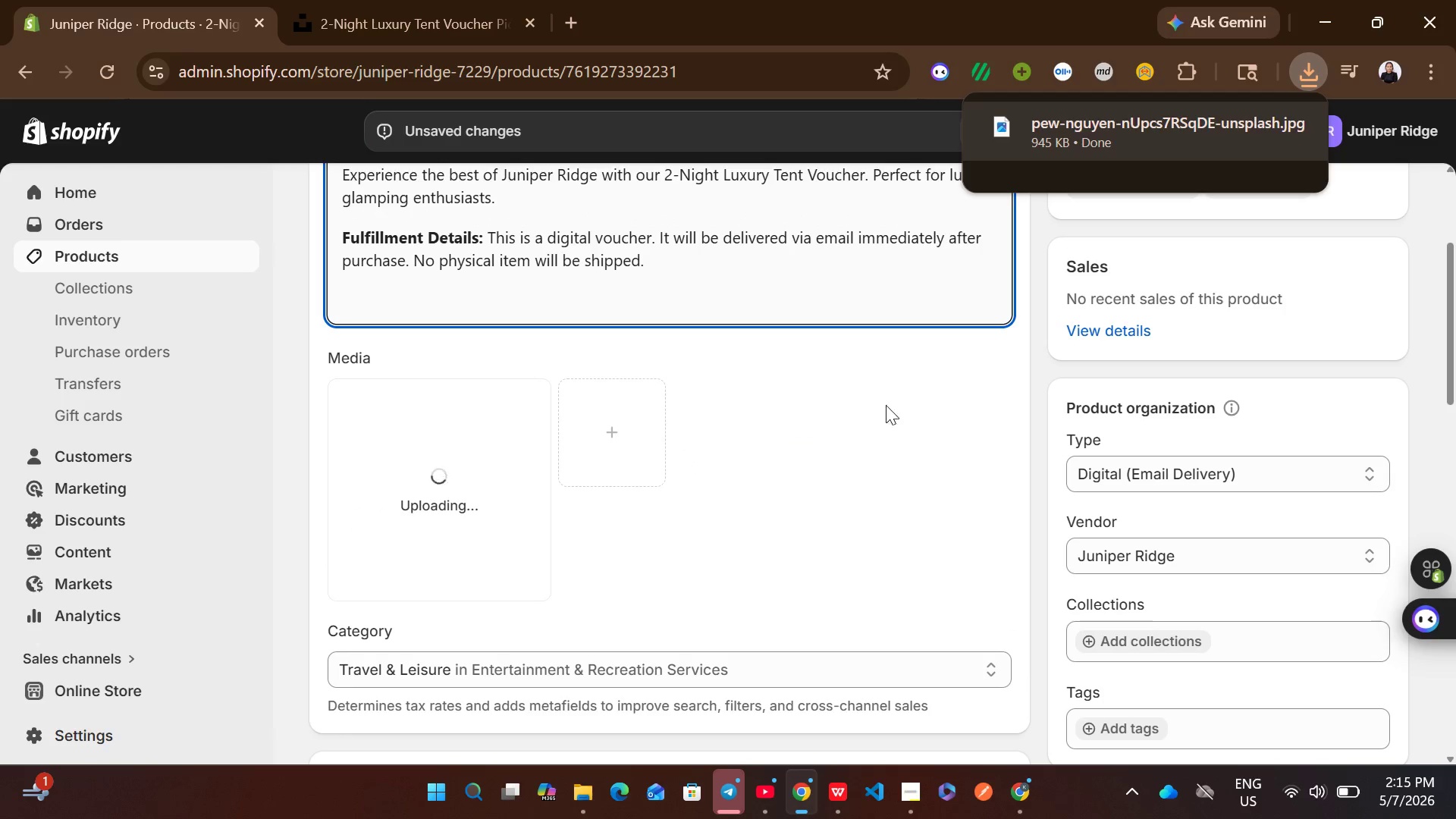 
left_click([956, 399])
 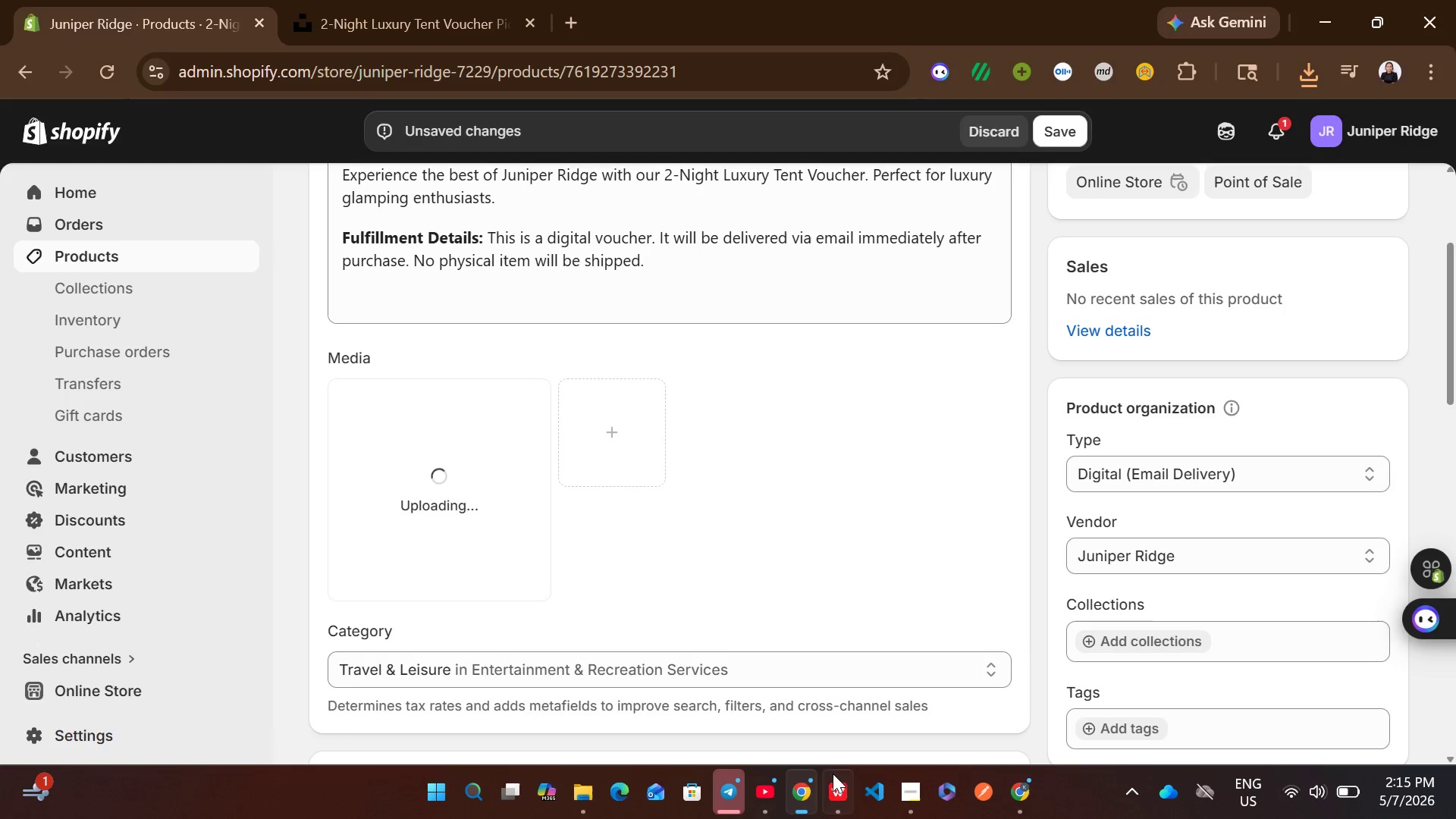 
left_click([840, 783])
 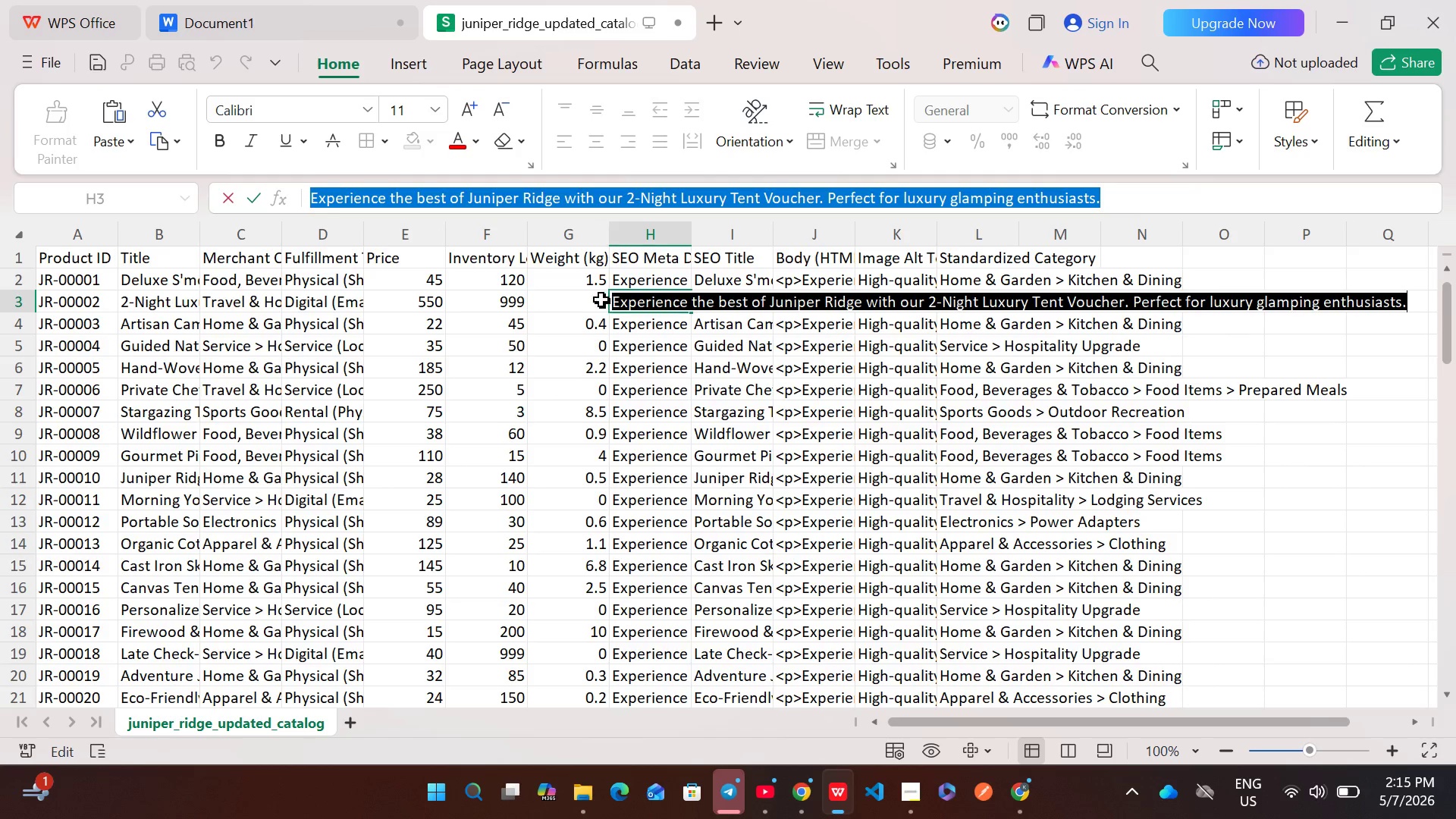 
left_click([597, 300])
 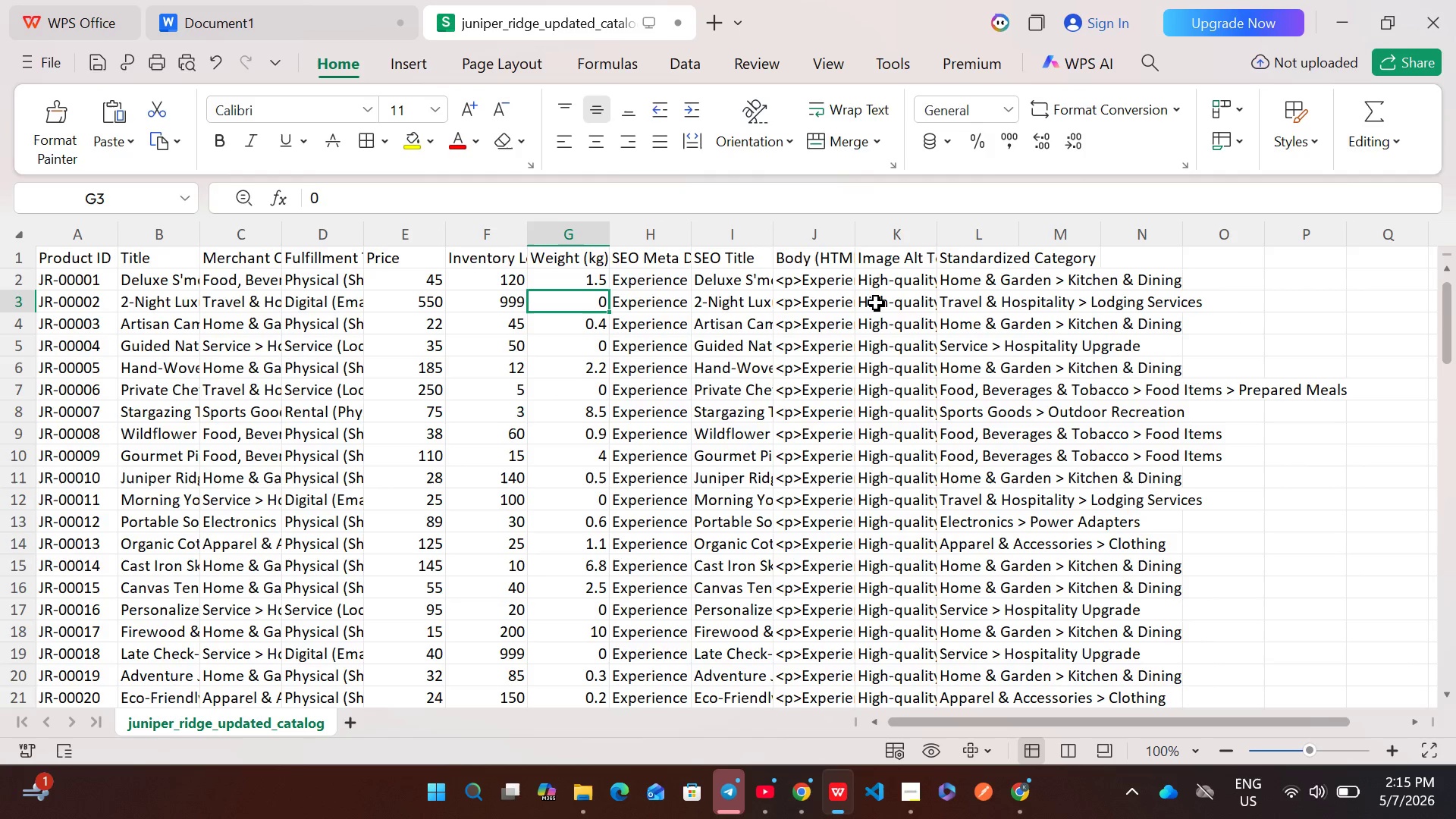 
double_click([877, 303])
 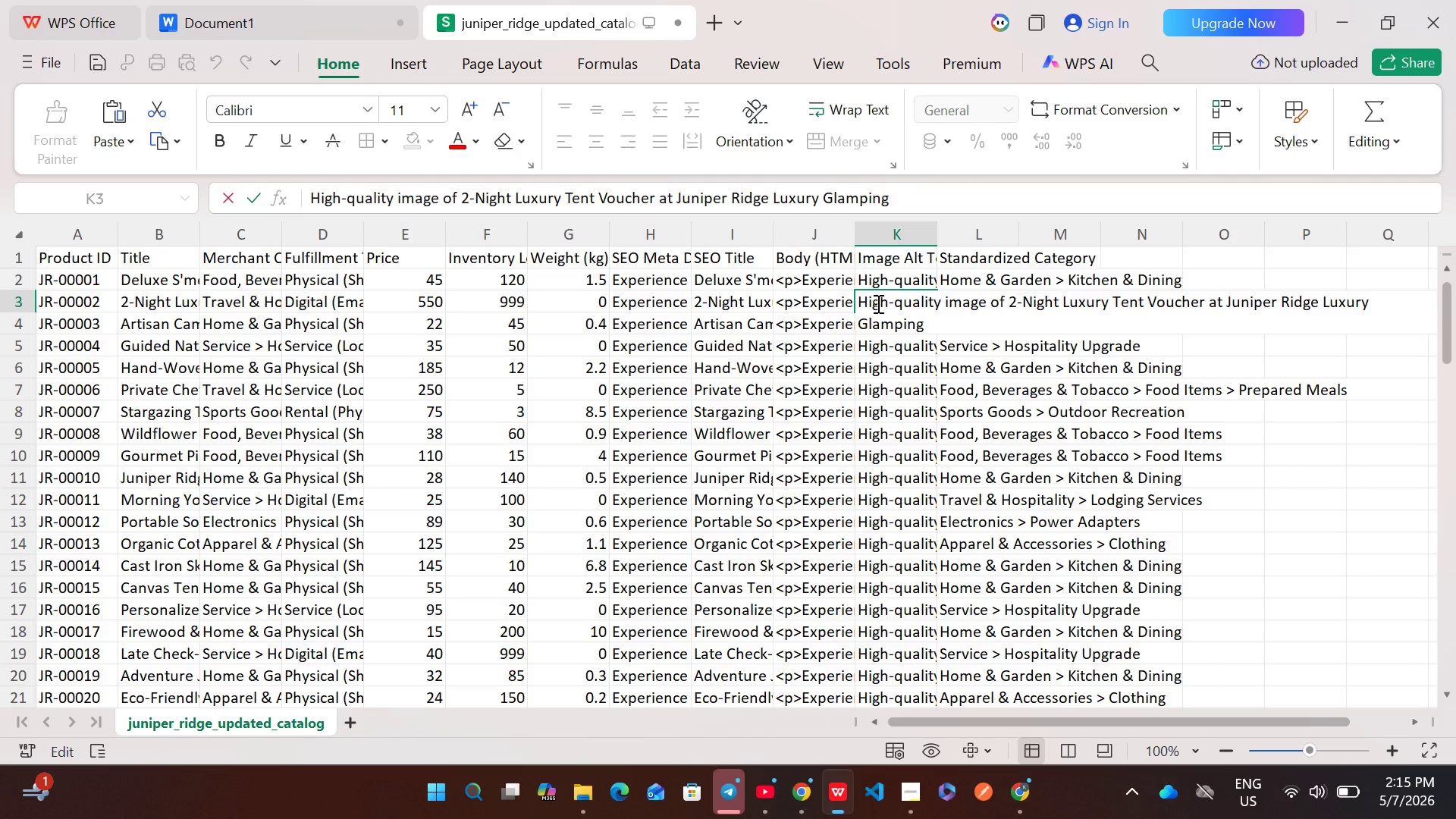 
key(Control+A)
 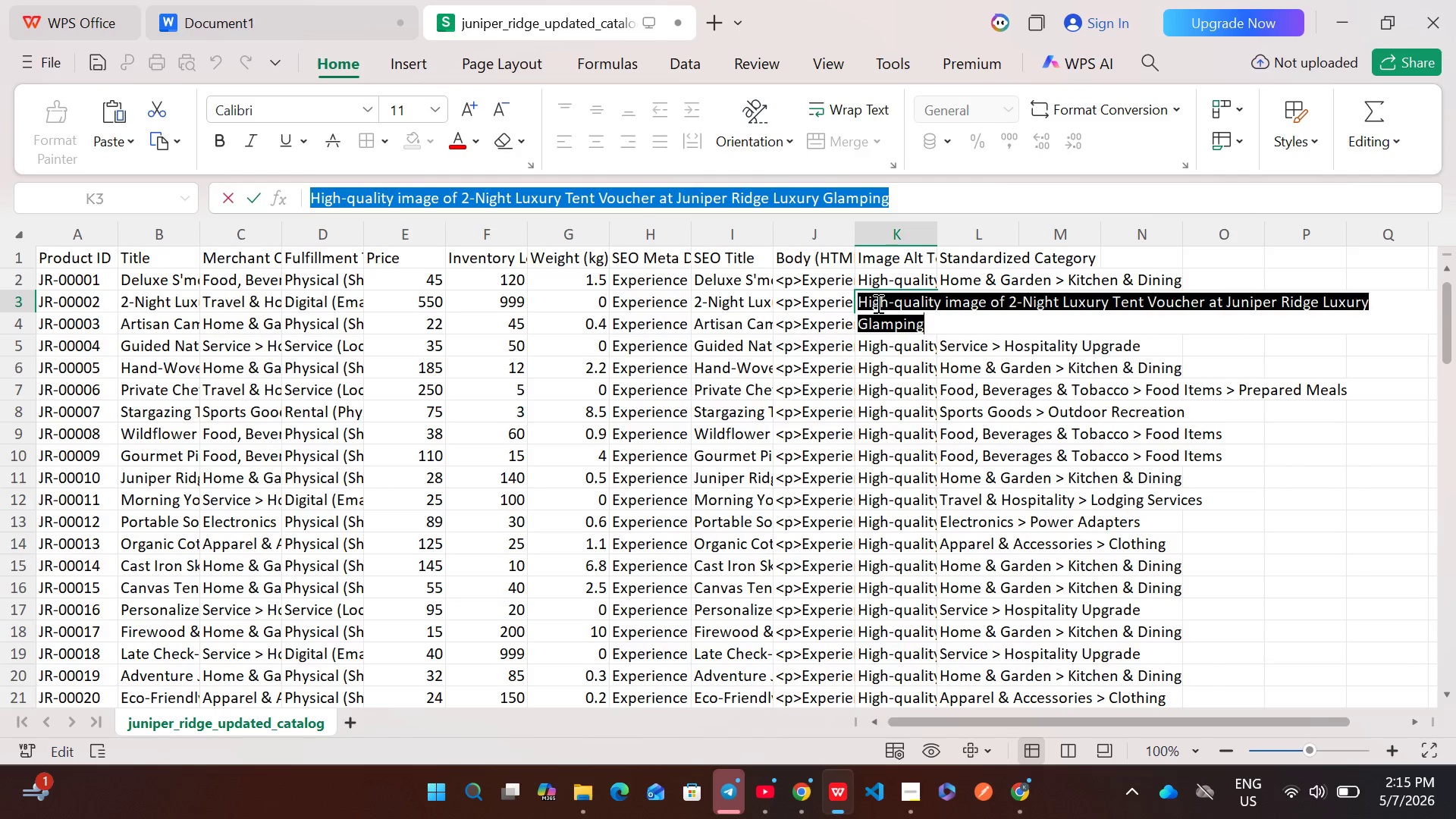 
key(Control+C)
 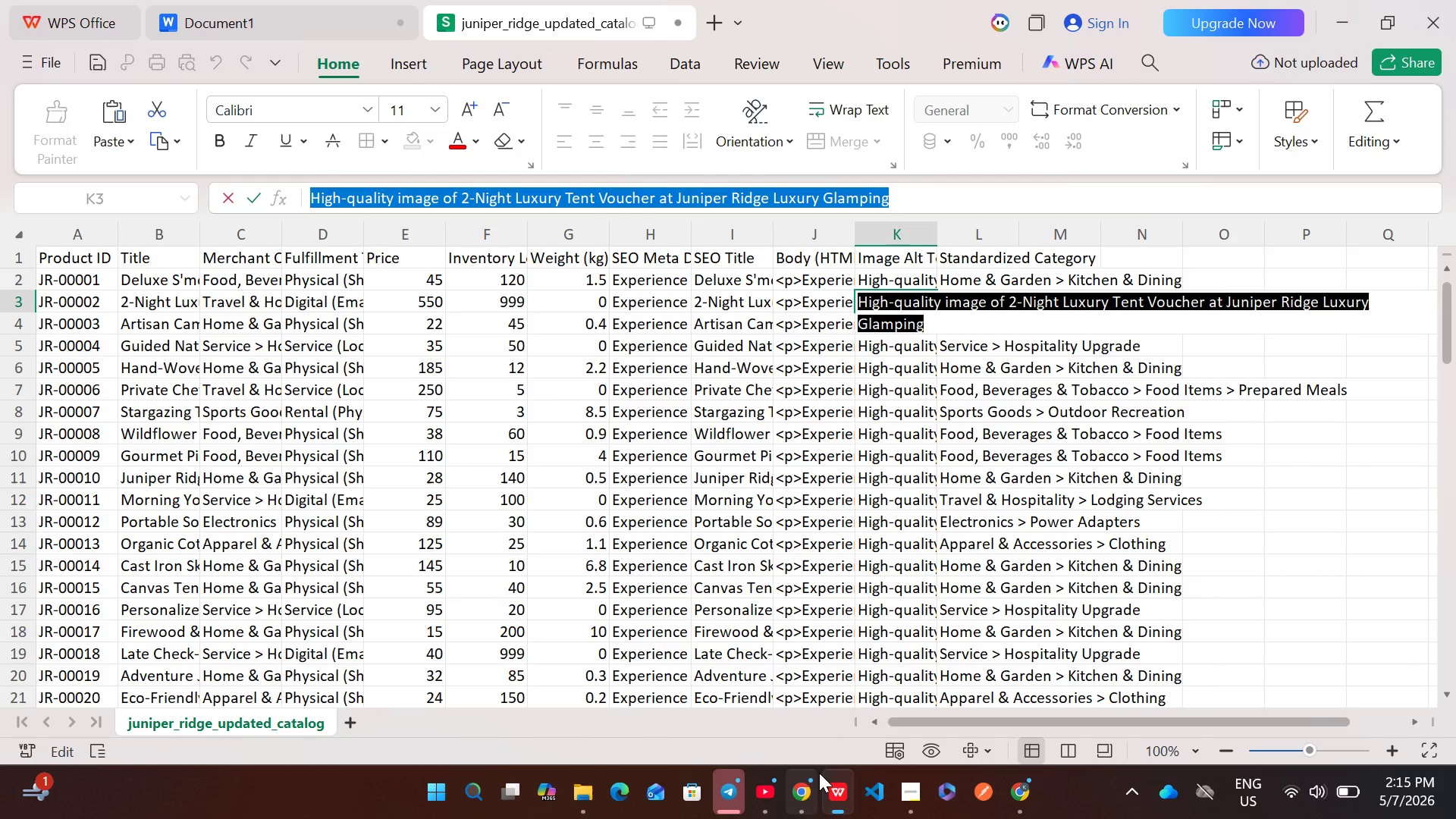 
left_click([810, 794])
 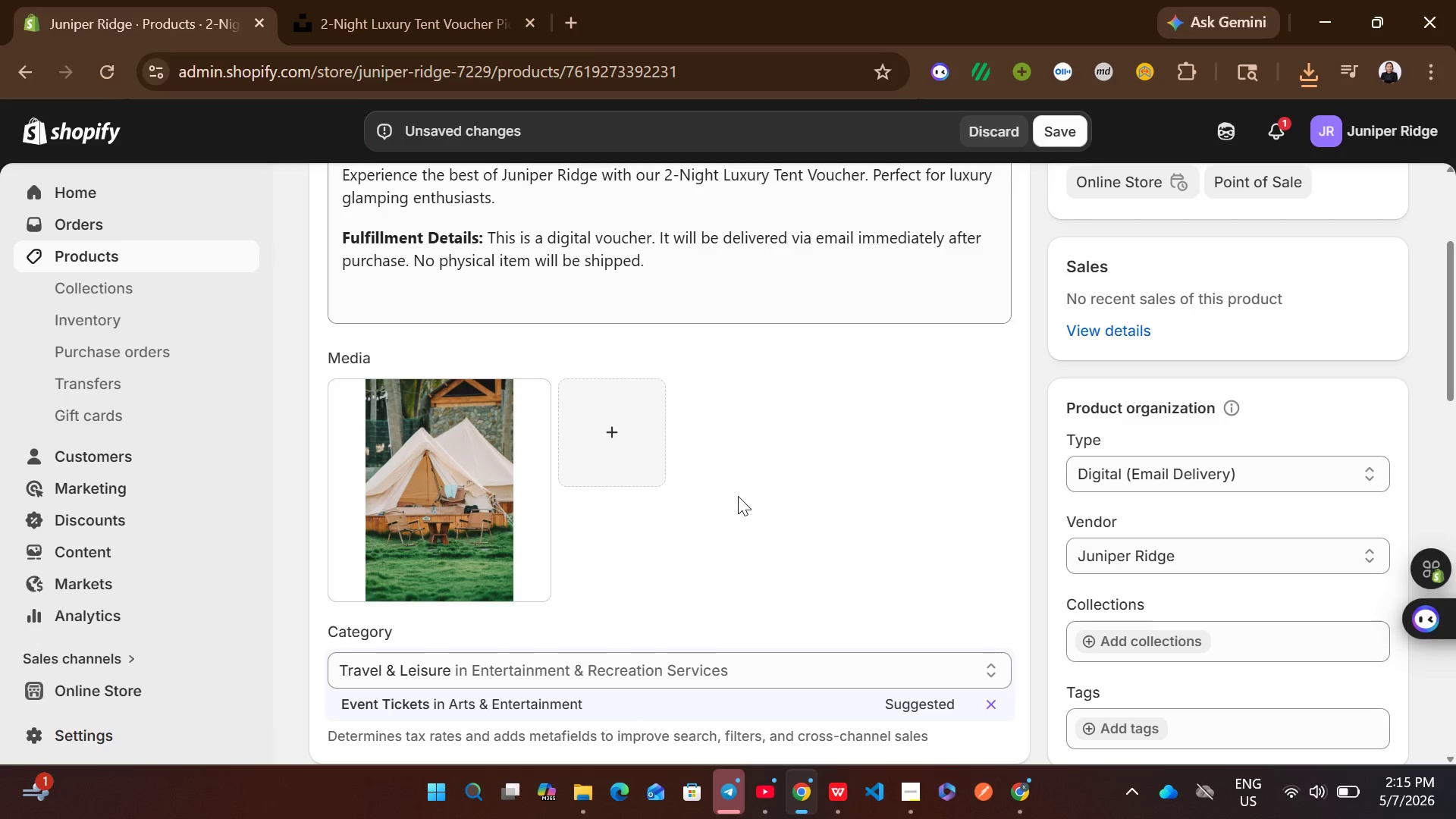 
wait(5.17)
 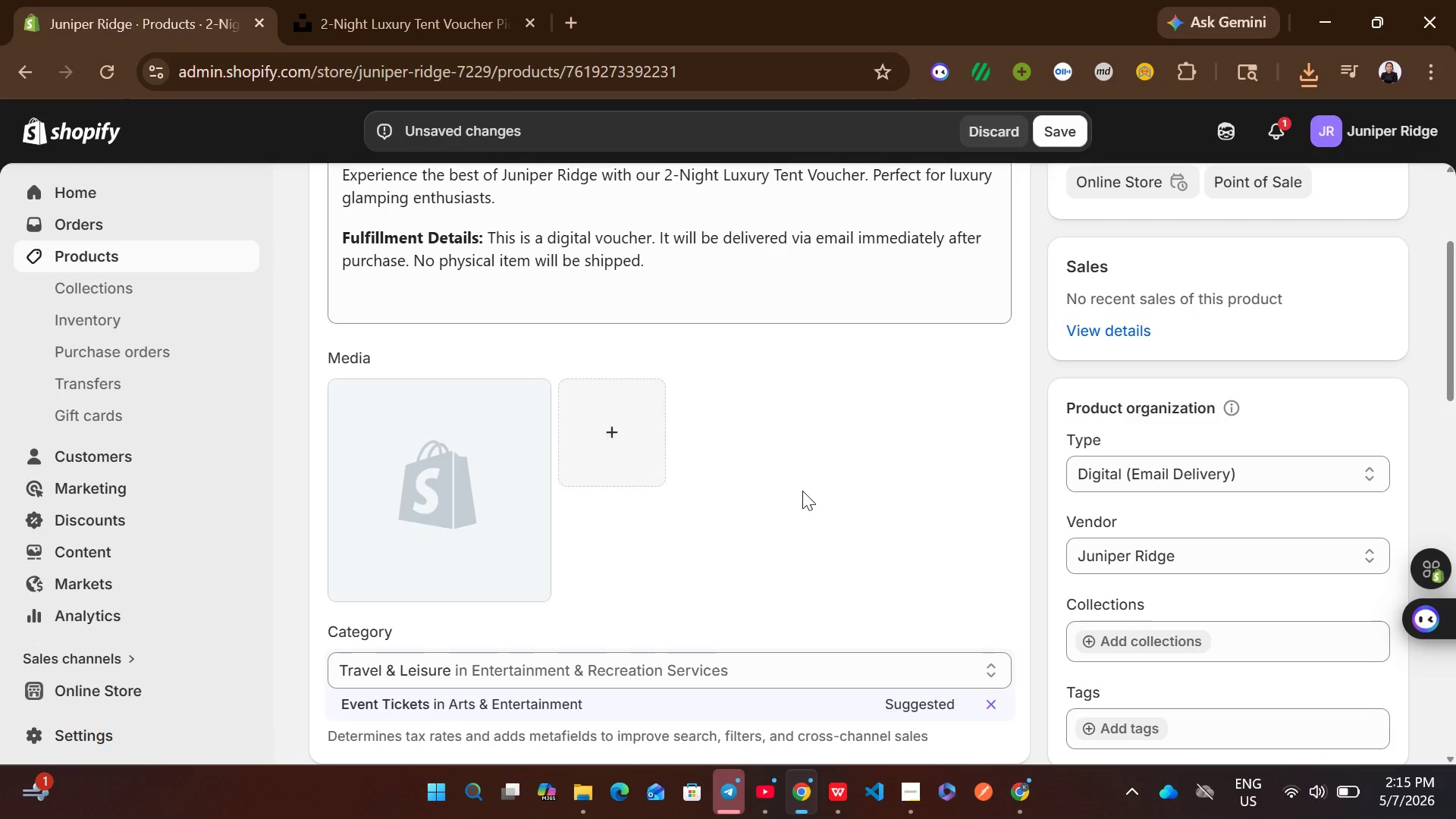 
left_click([441, 497])
 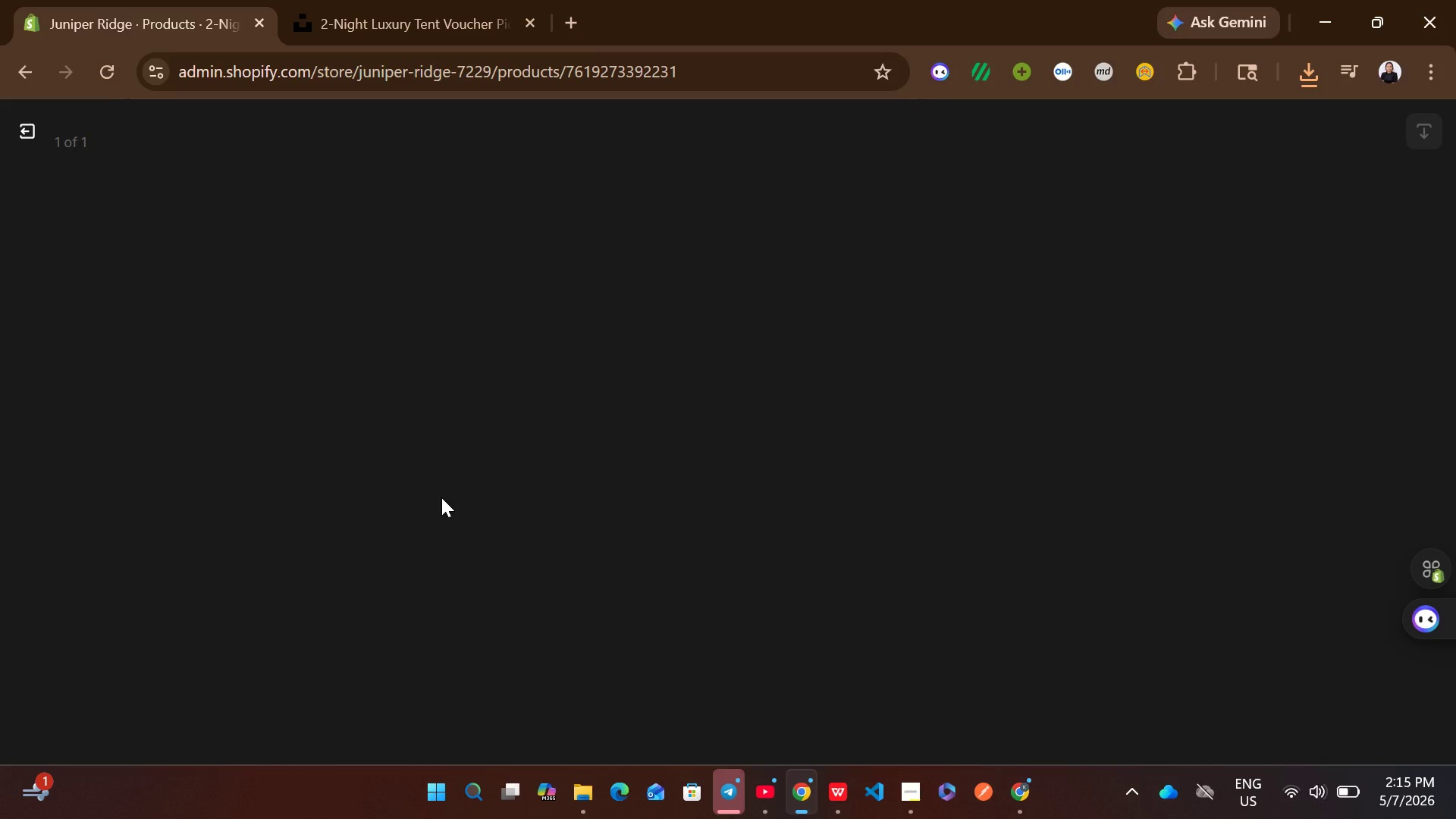 
wait(9.23)
 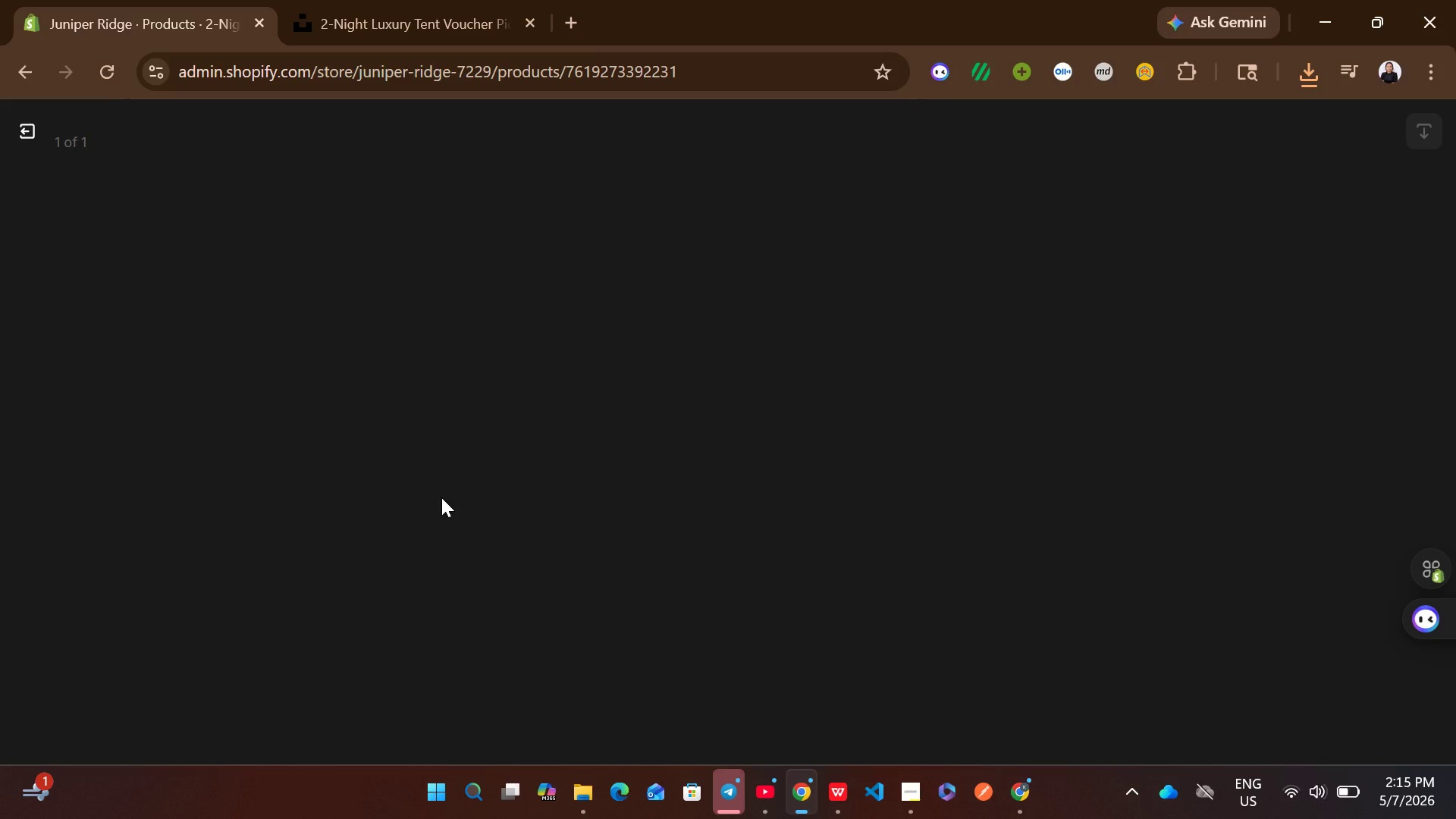 
left_click([1128, 380])
 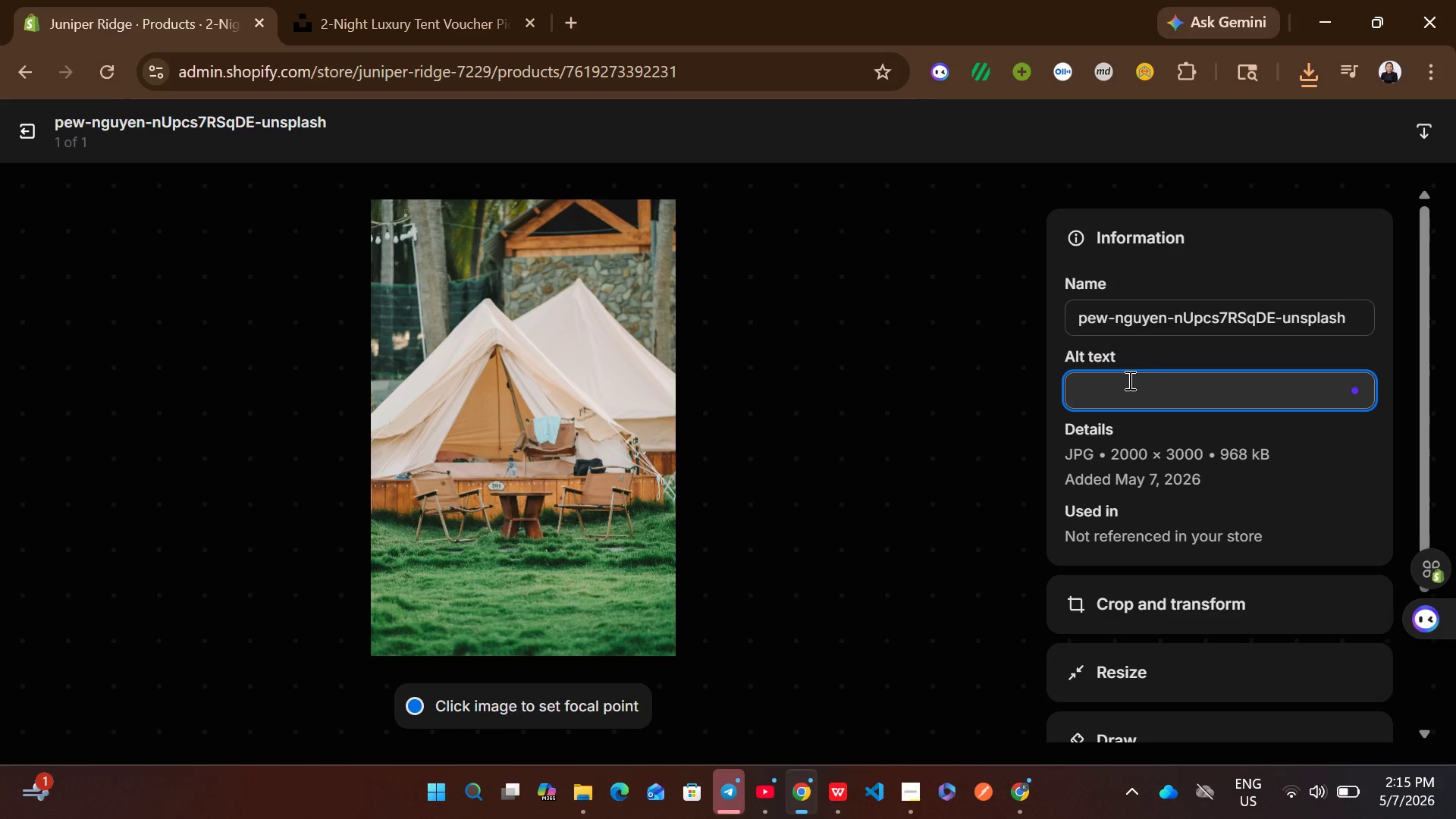 
key(Control+V)
 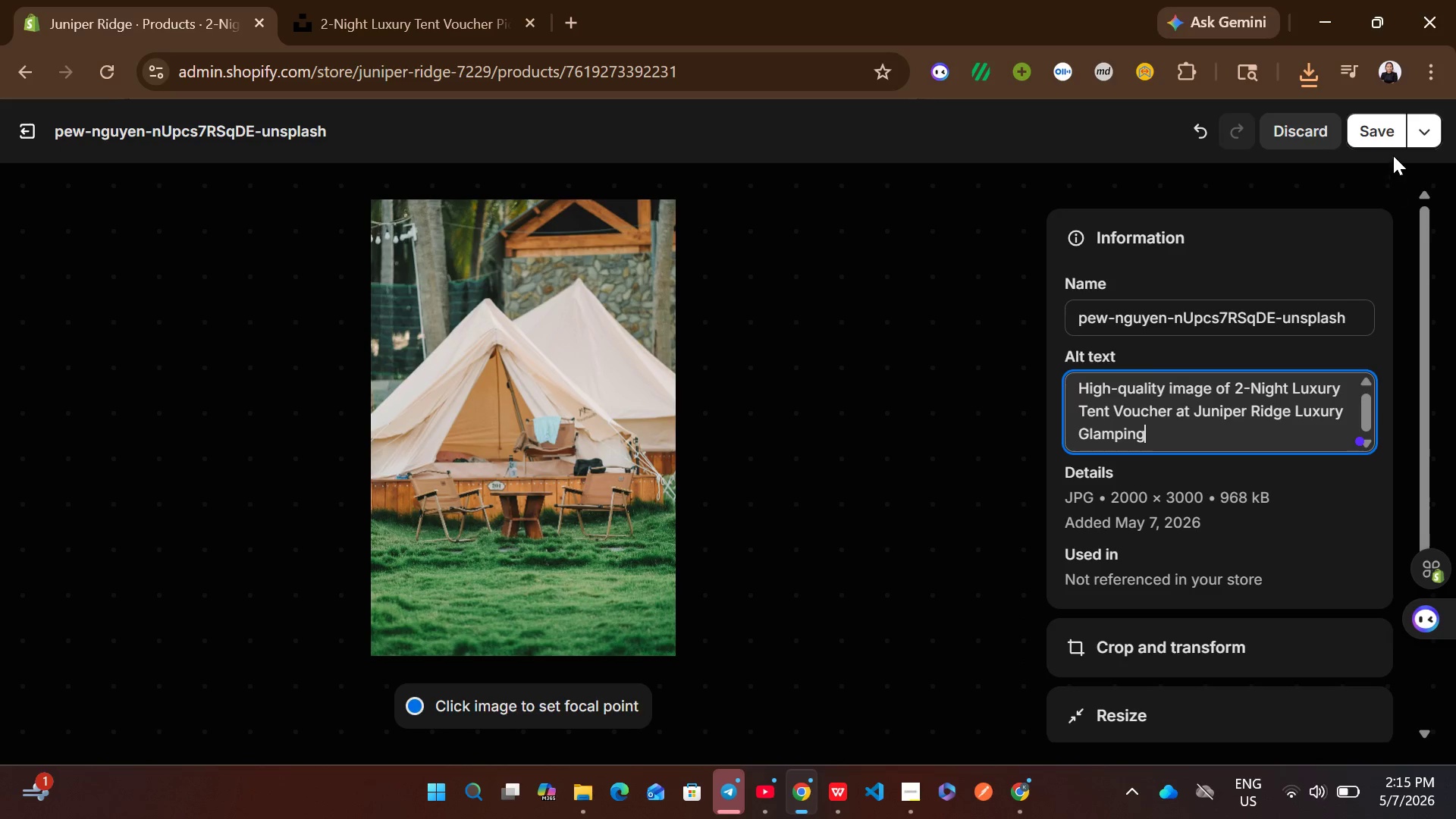 
left_click([1385, 140])
 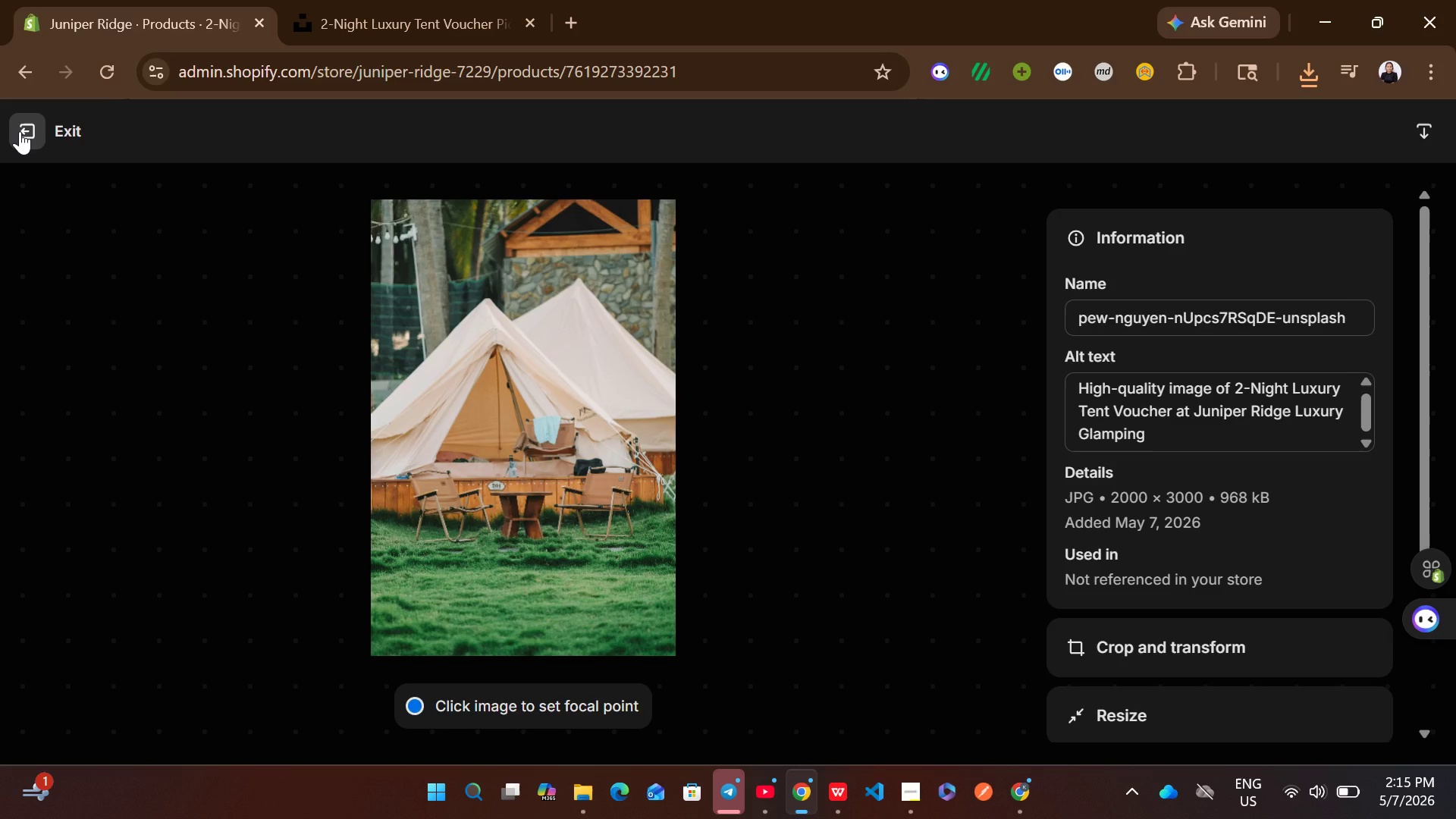 
left_click([20, 131])
 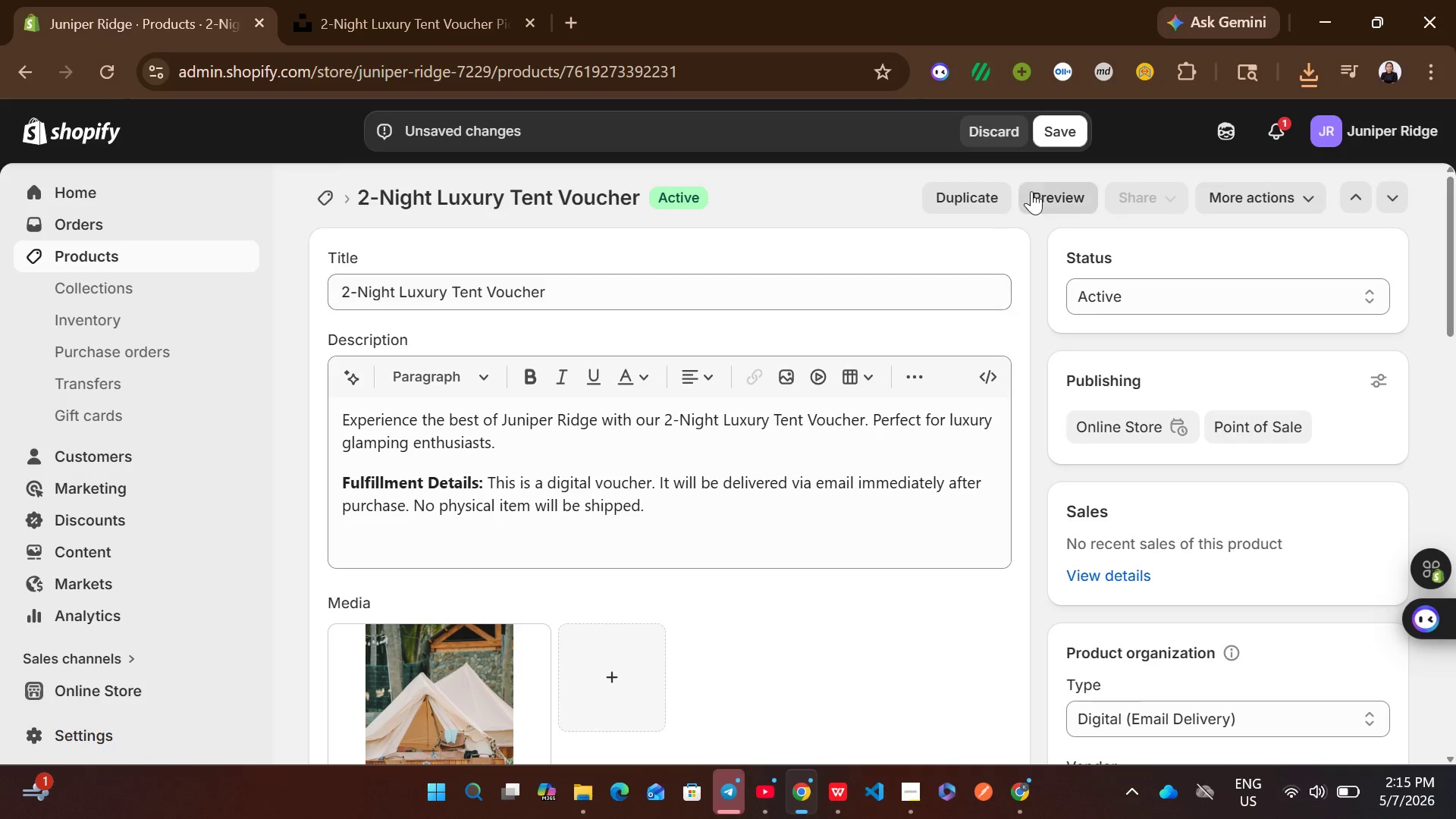 
left_click([1057, 120])
 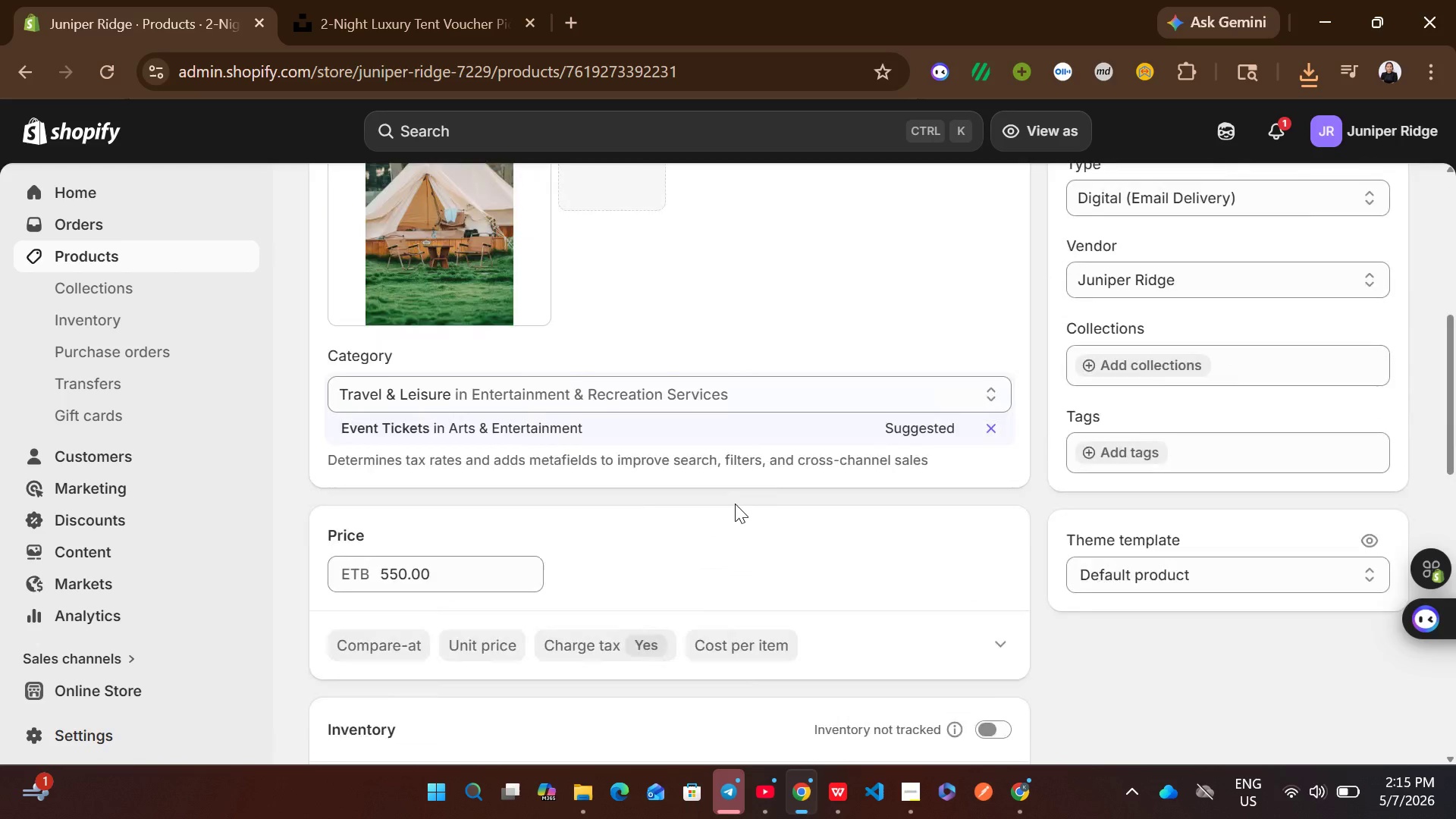 
wait(15.88)
 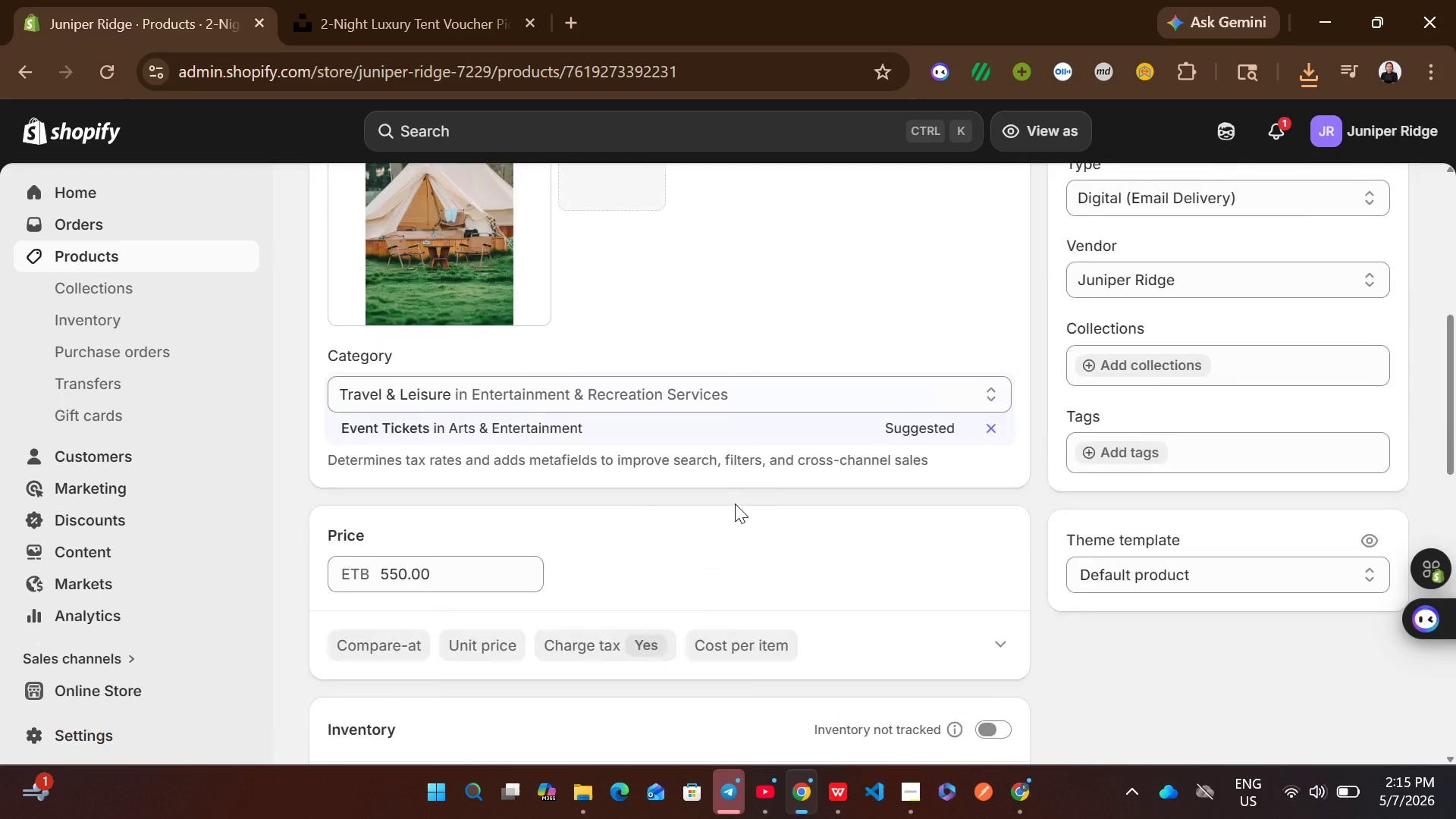 
left_click([328, 202])
 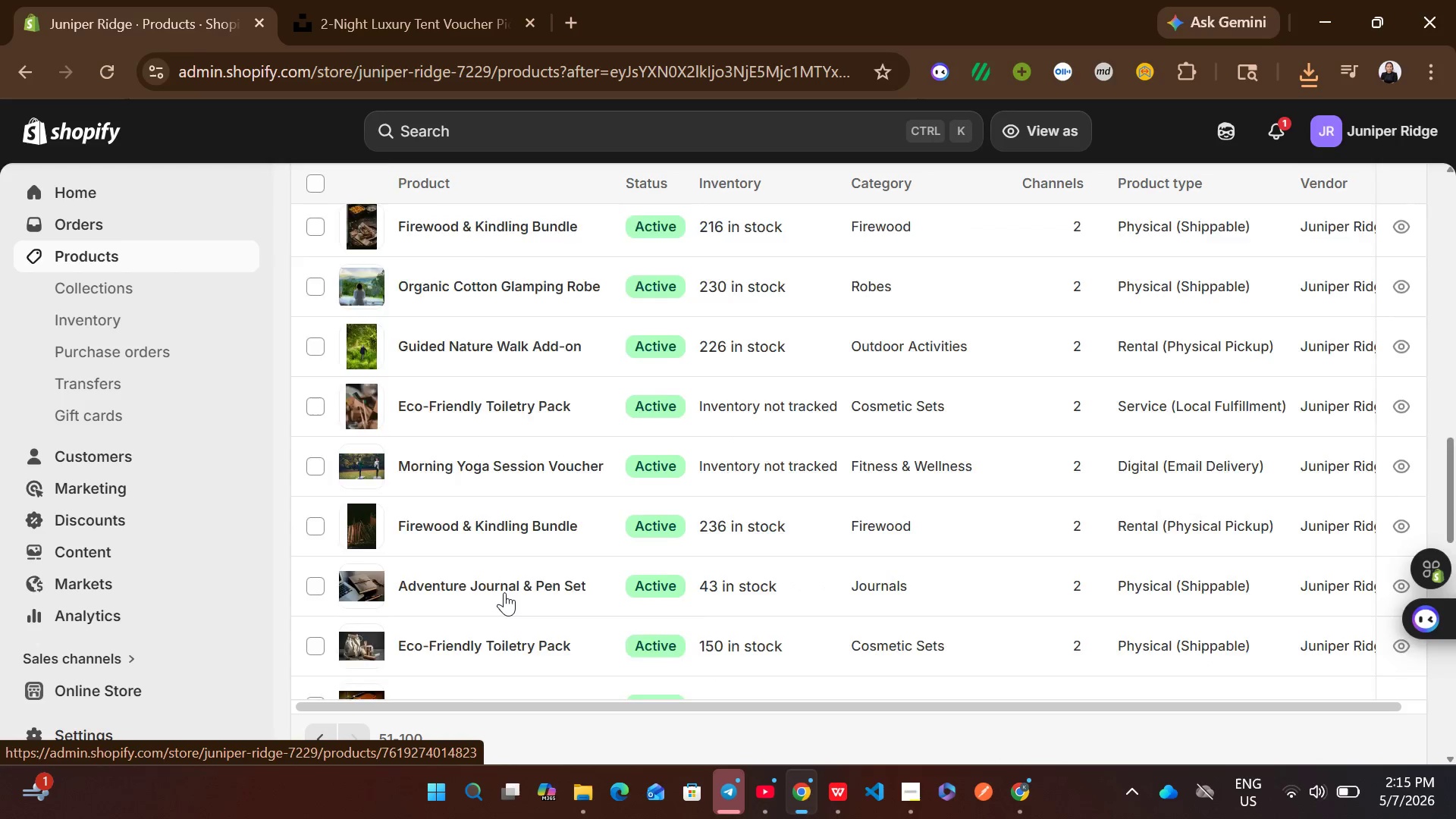 
wait(7.77)
 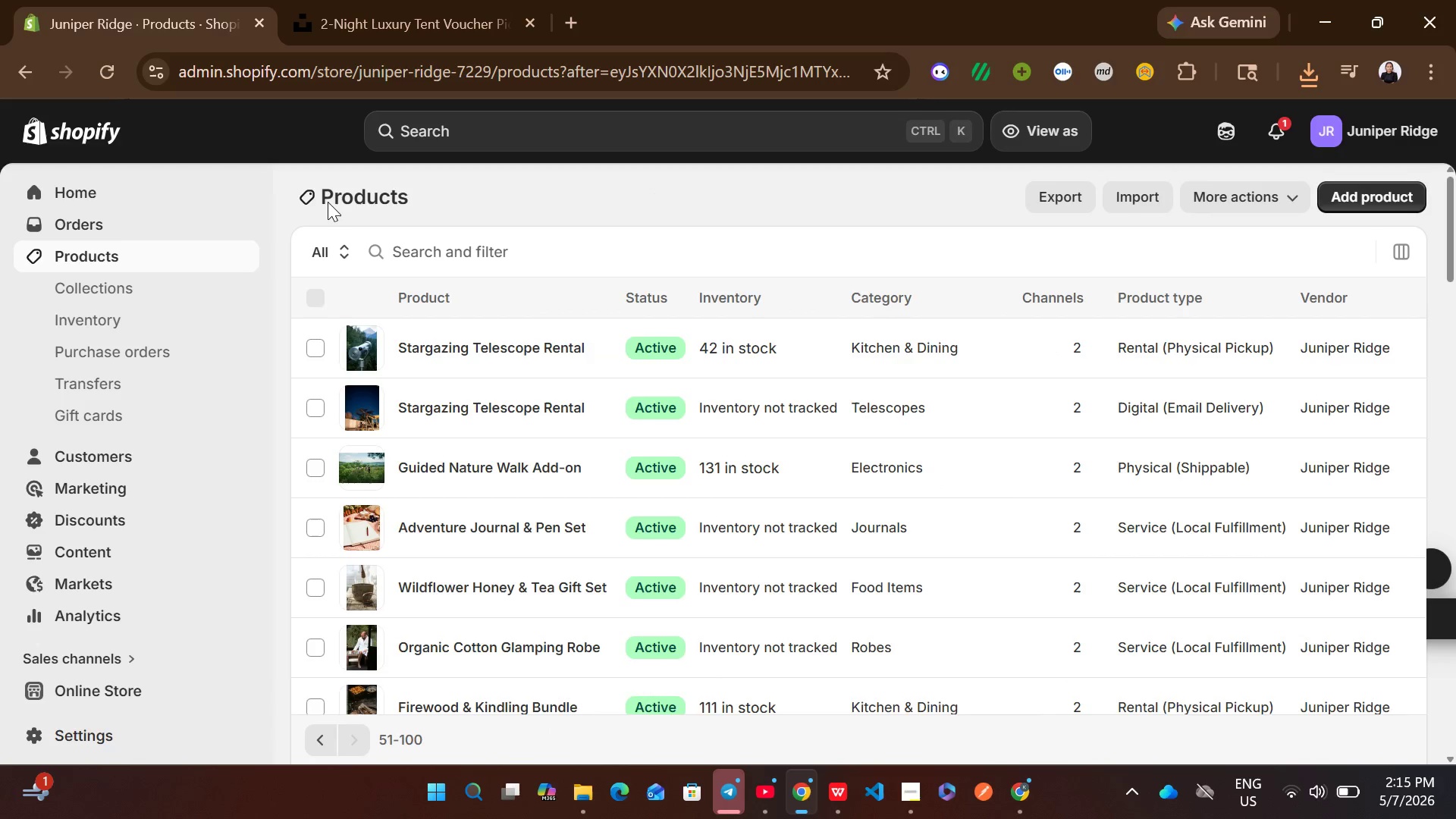 
left_click([789, 586])
 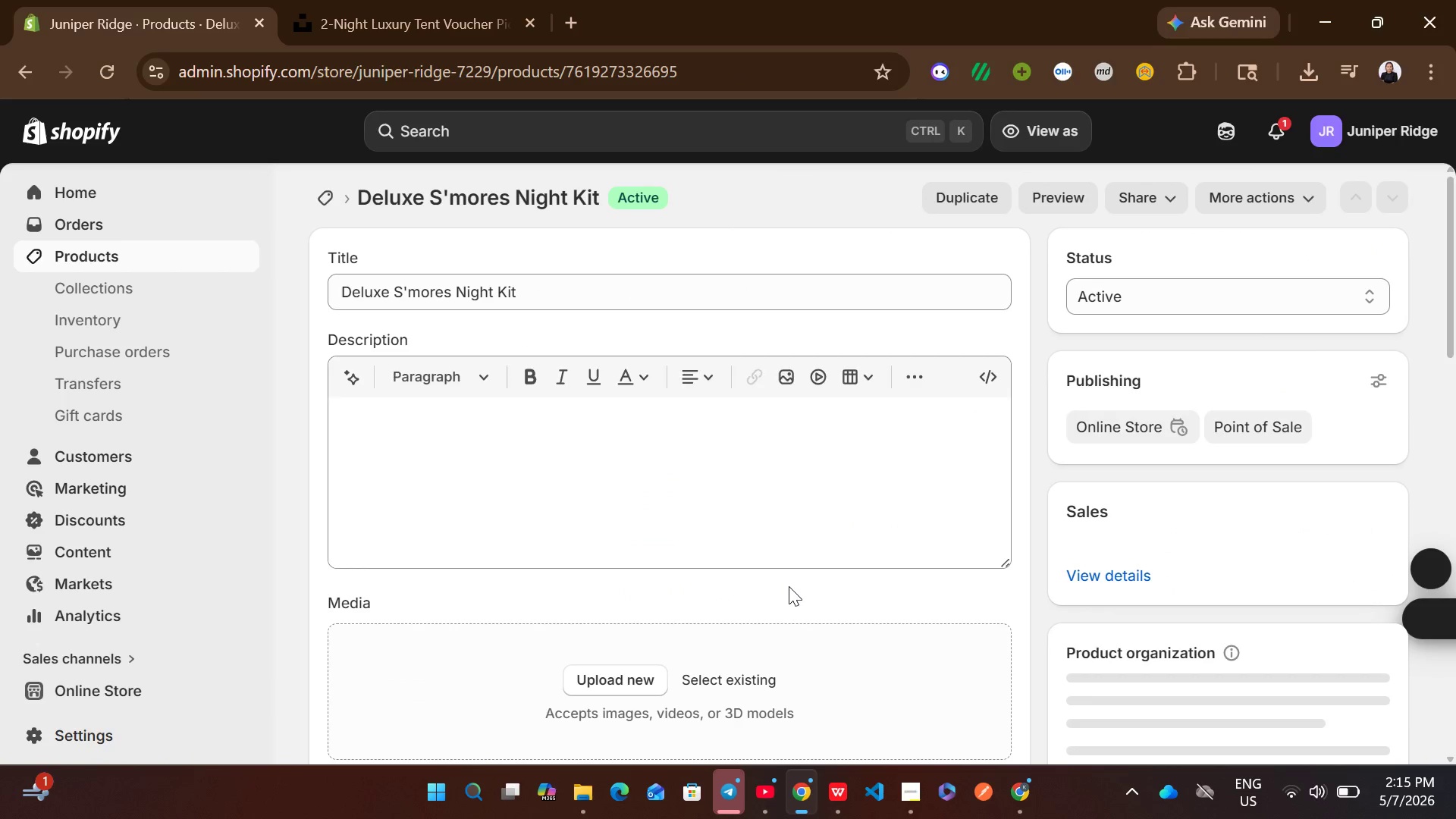 
left_click([735, 455])
 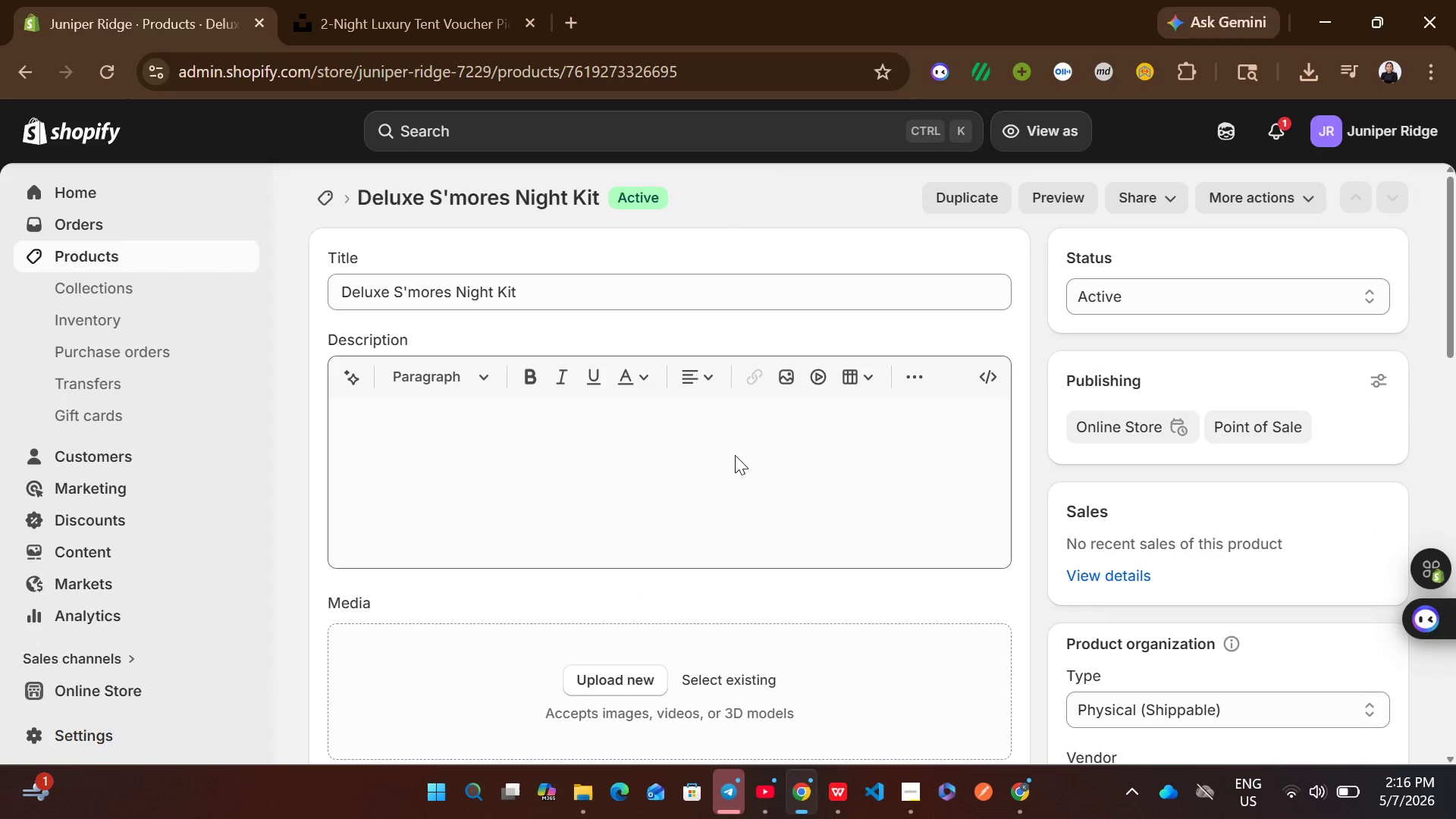 
left_click([735, 455])
 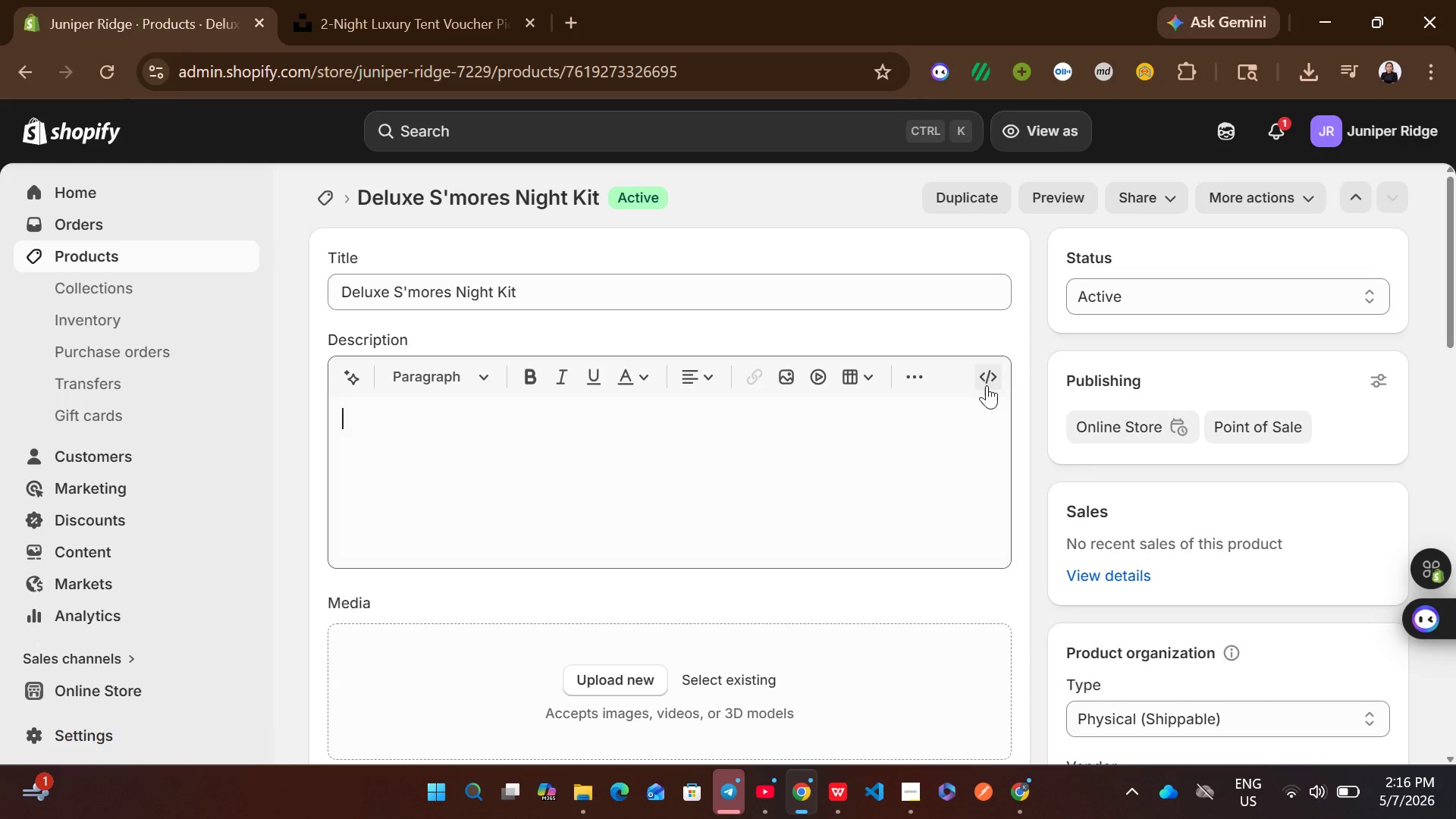 
left_click([987, 385])
 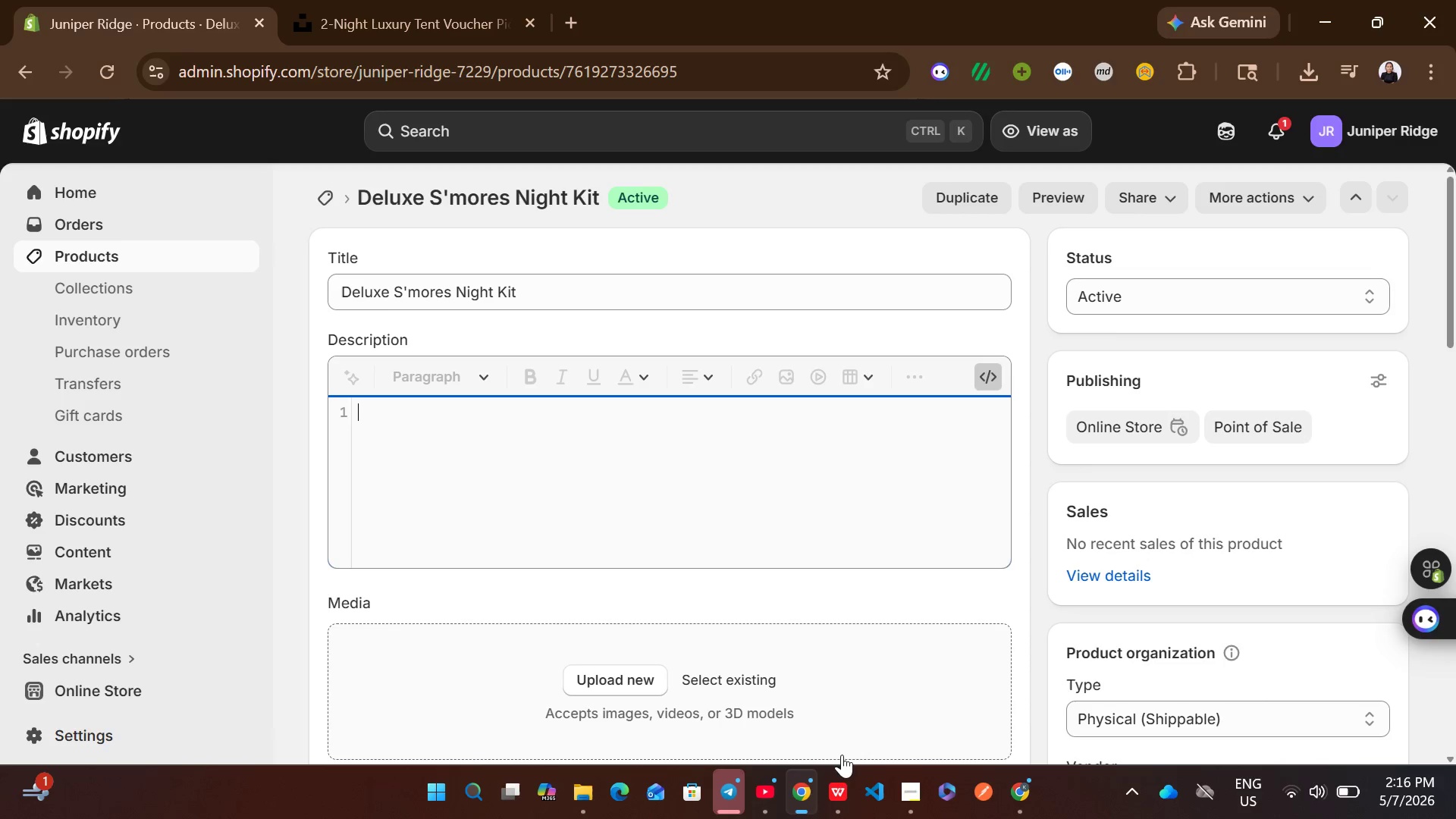 
left_click([842, 785])
 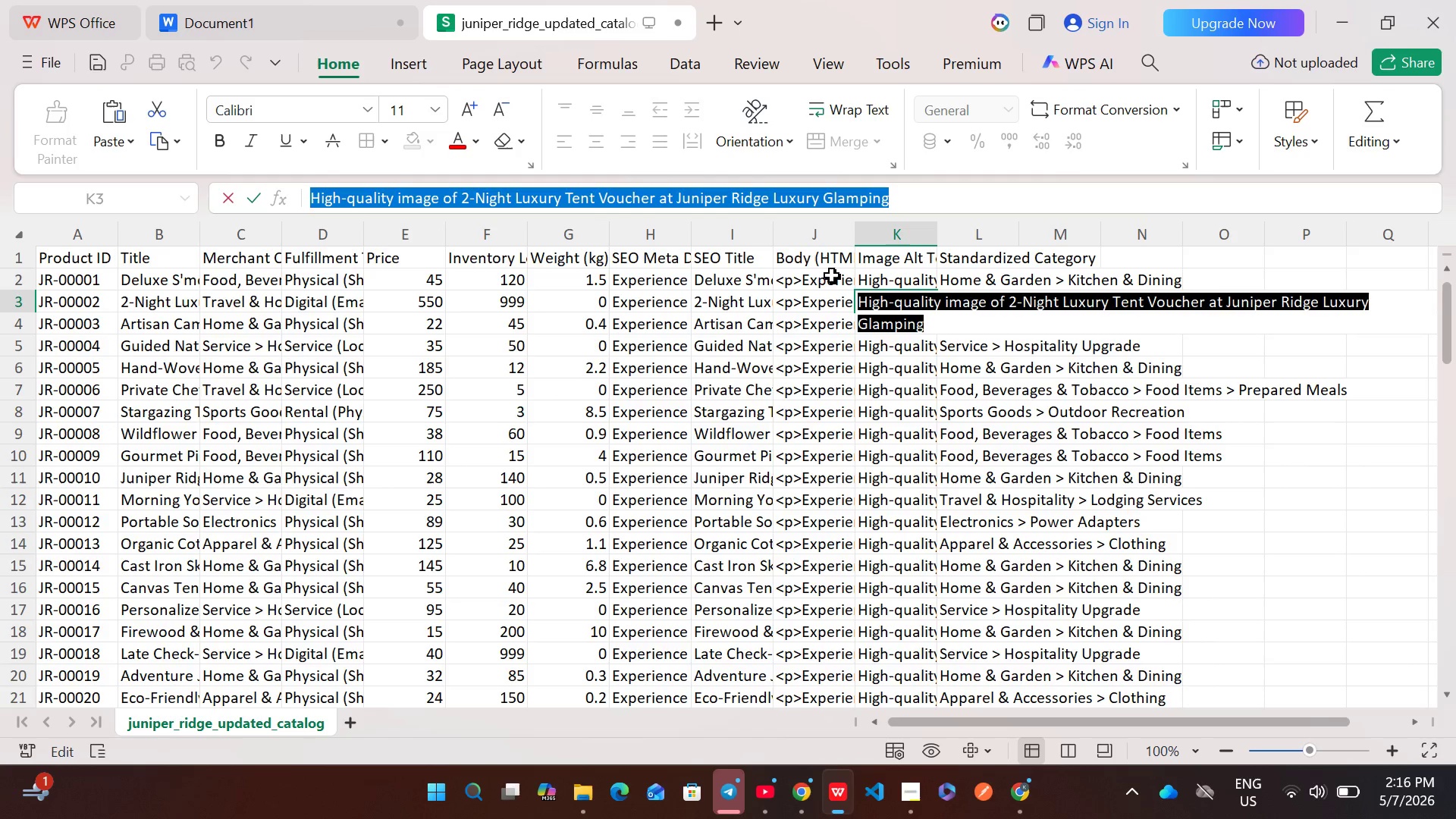 
double_click([816, 280])
 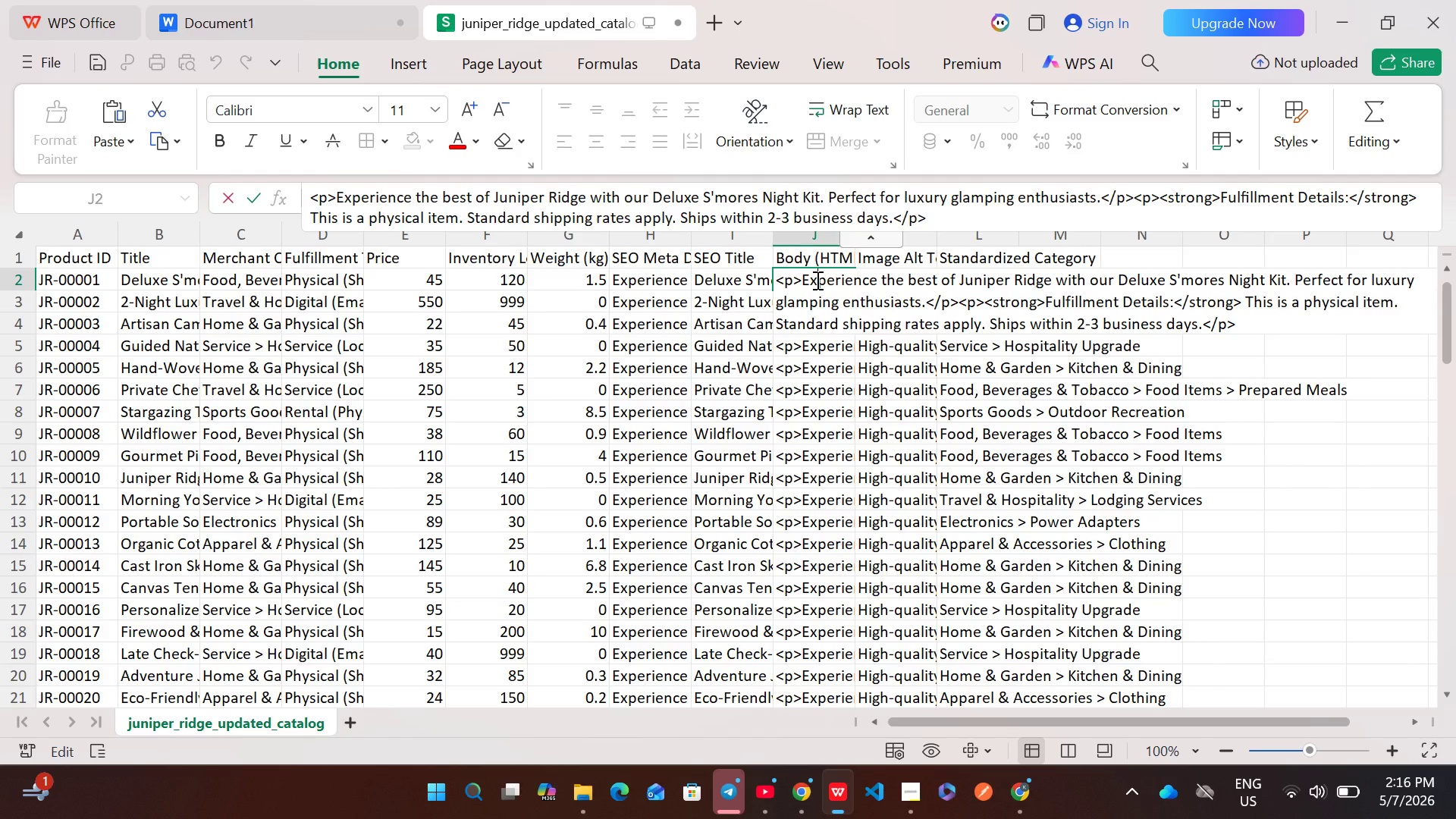 
key(Control+A)
 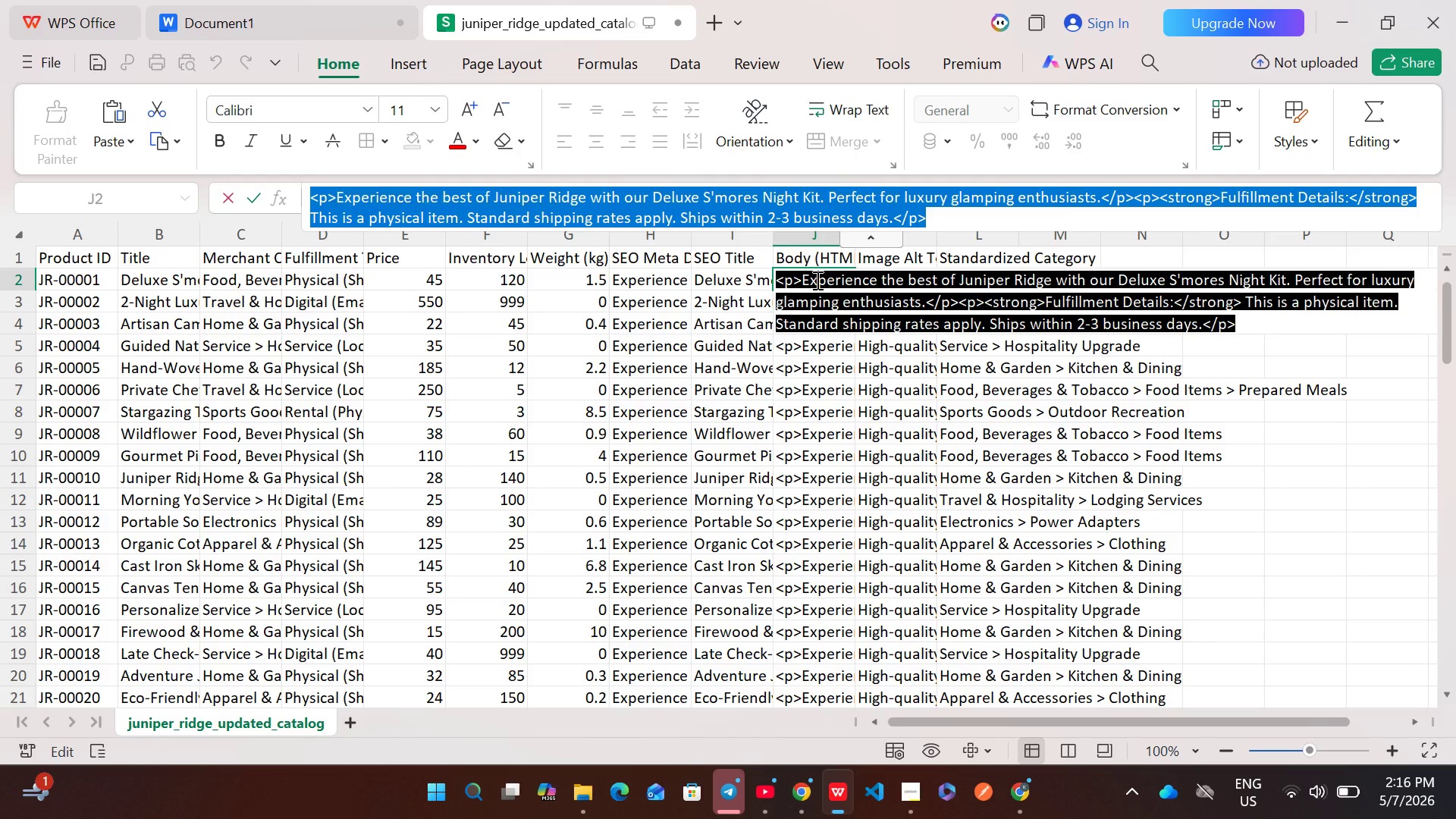 
key(Control+C)
 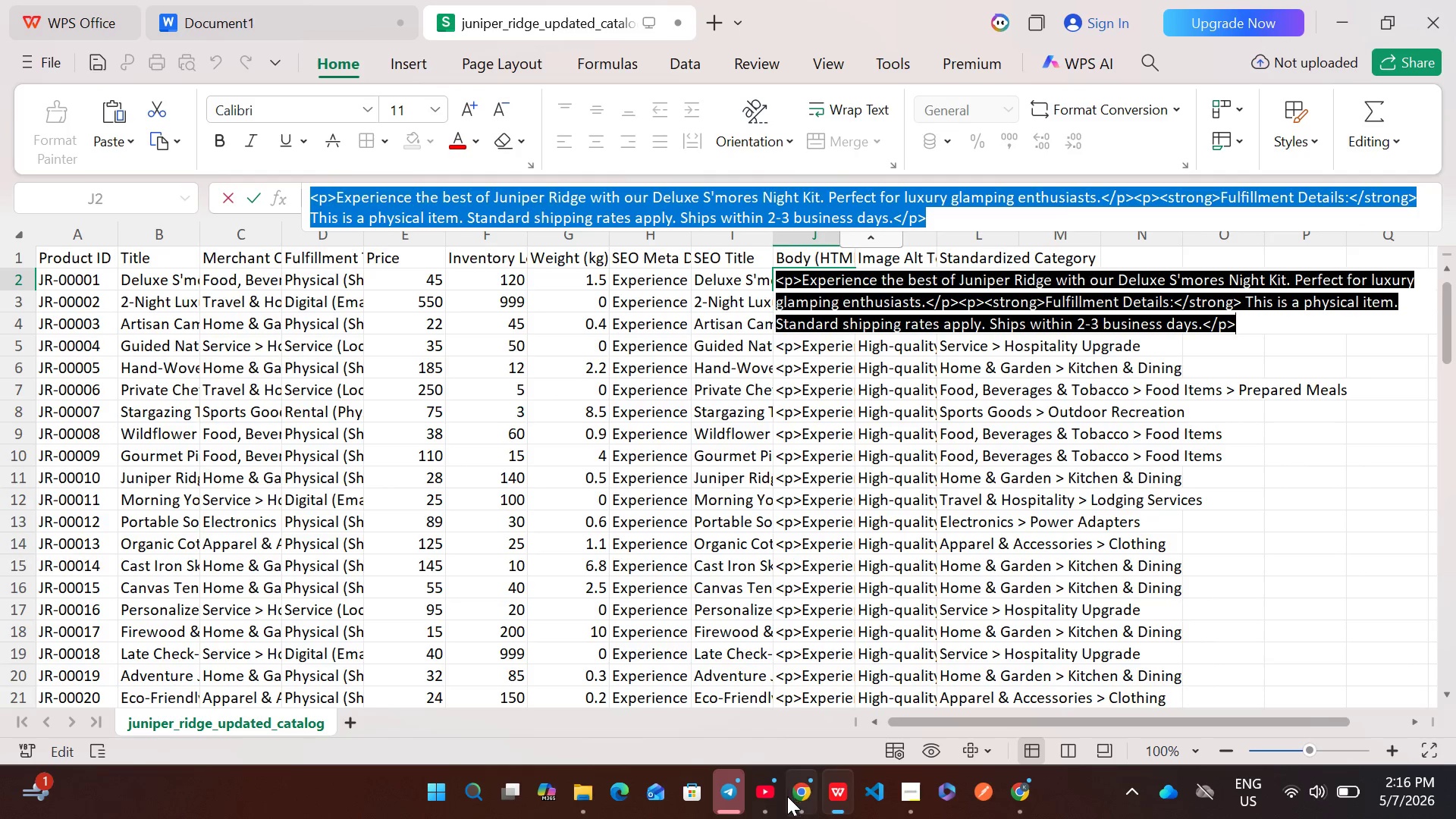 
left_click([787, 799])
 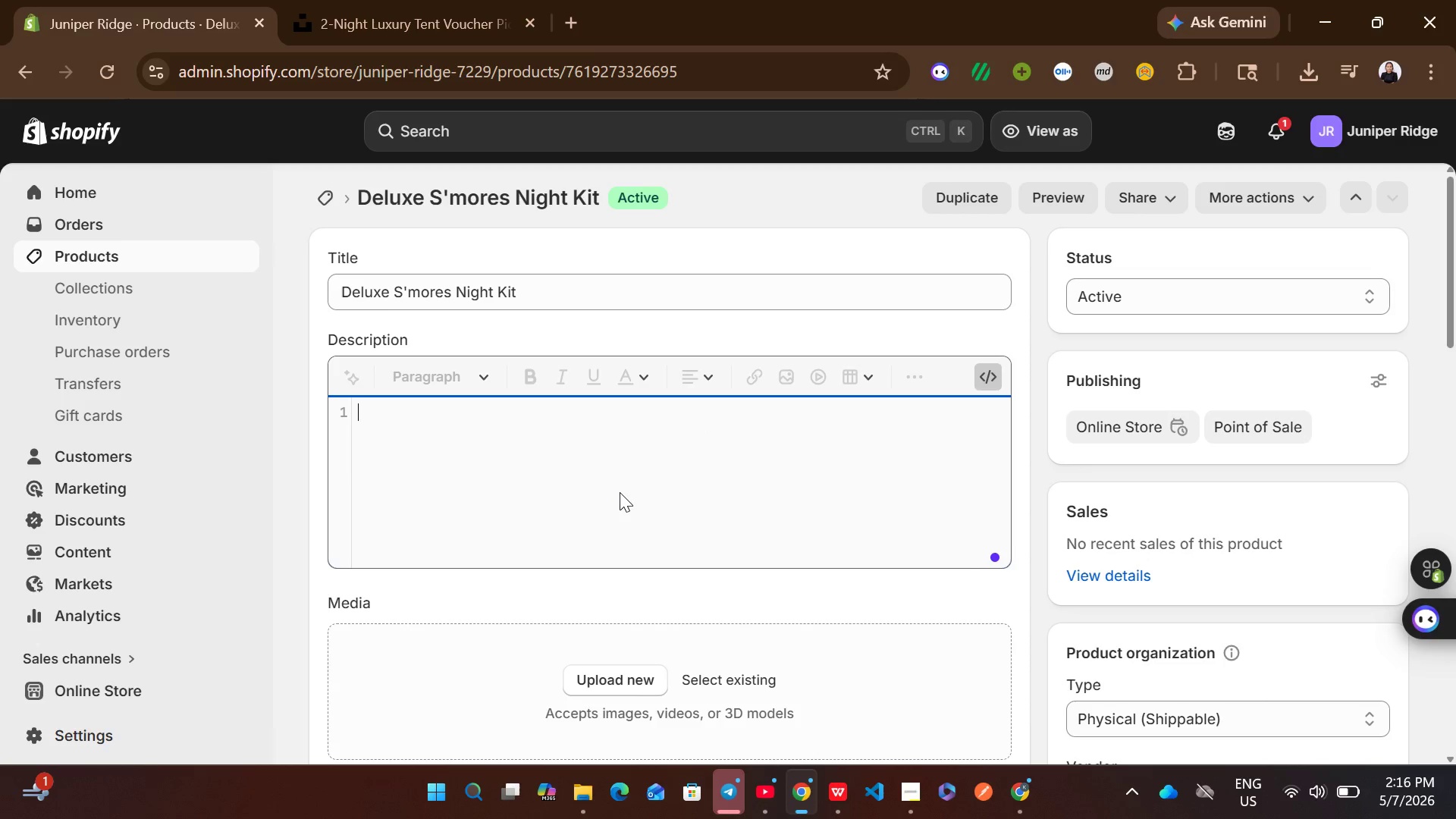 
left_click([620, 492])
 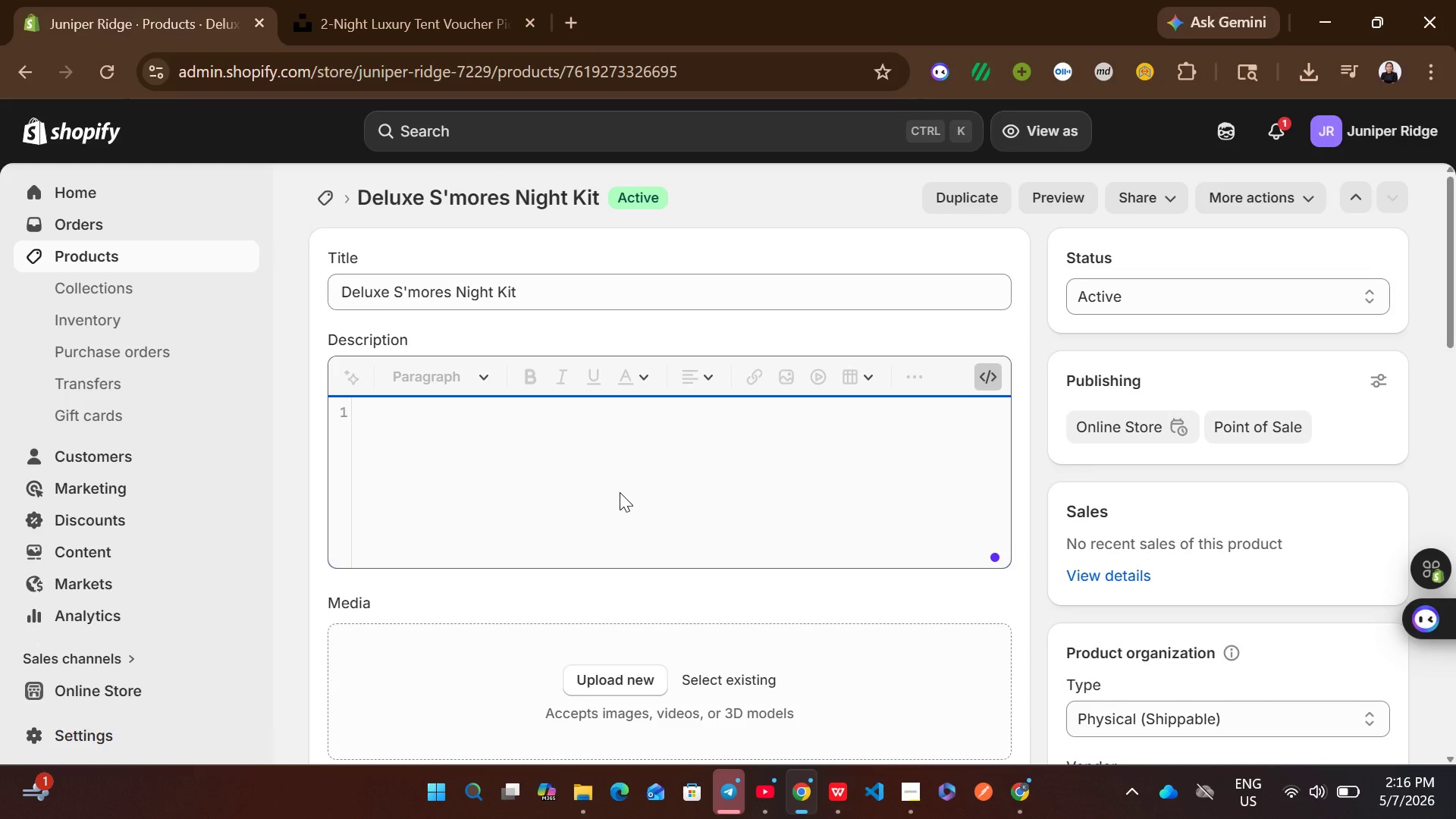 
key(Control+ControlLeft)
 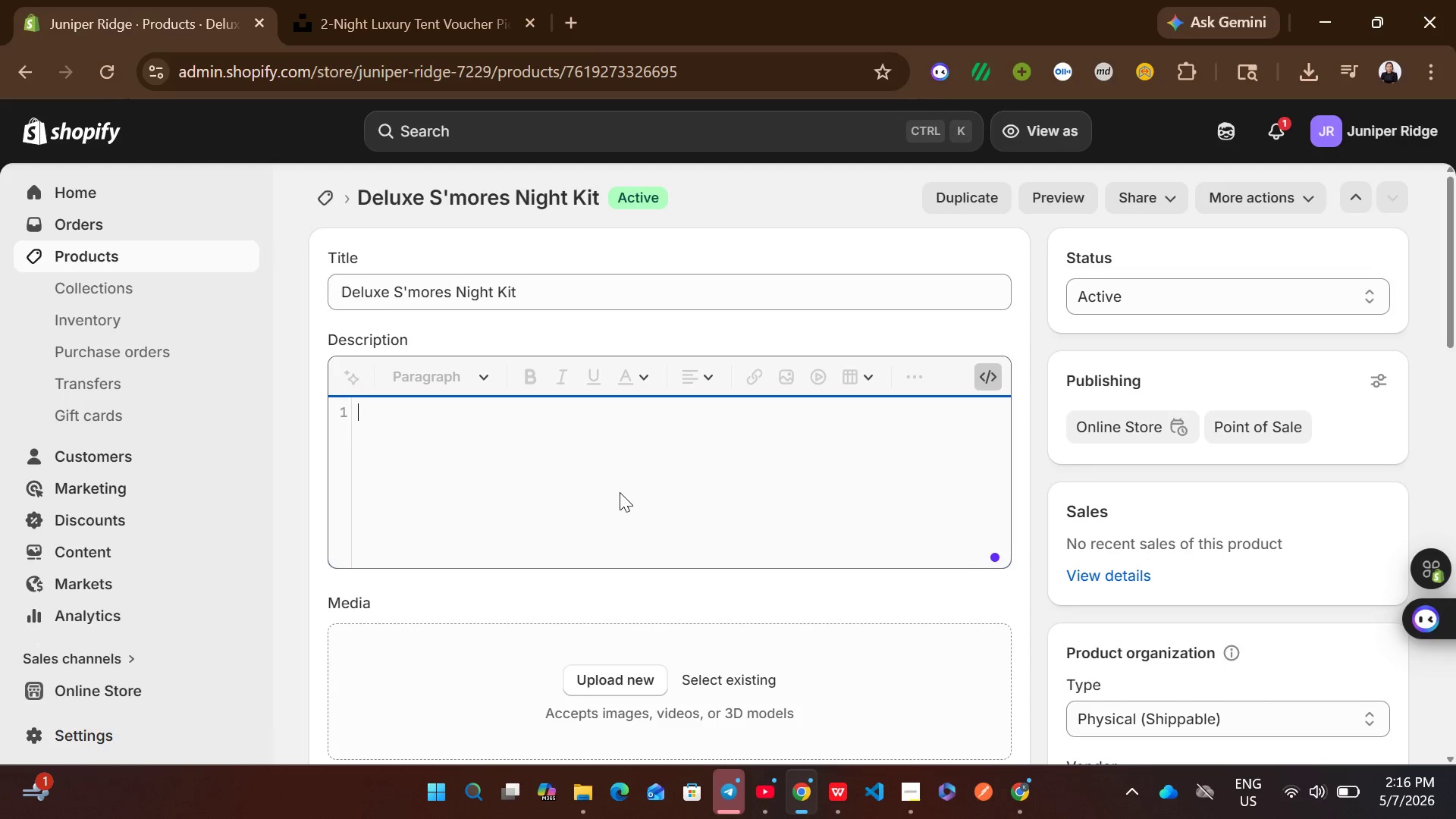 
key(Control+V)
 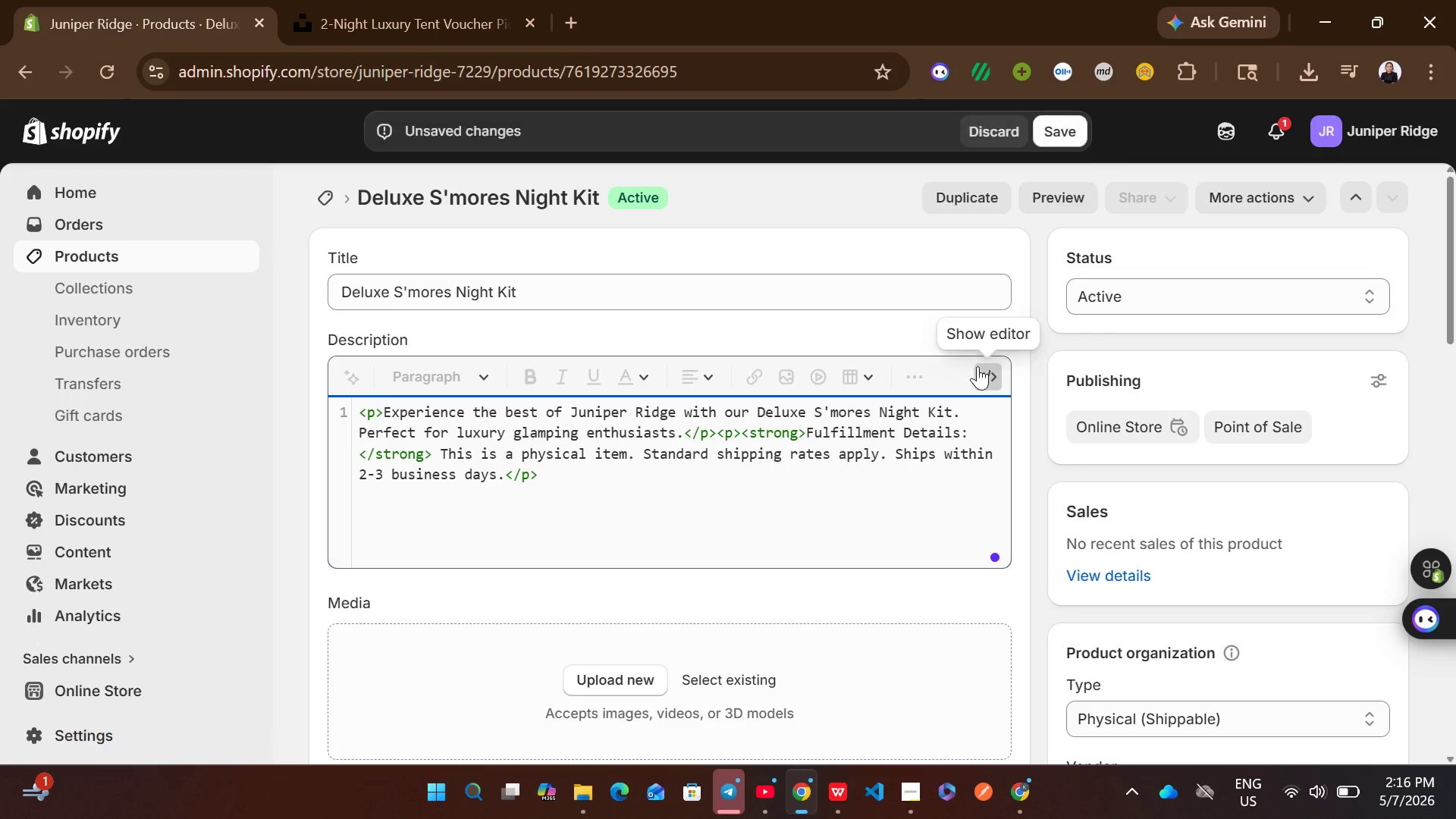 
left_click([987, 374])
 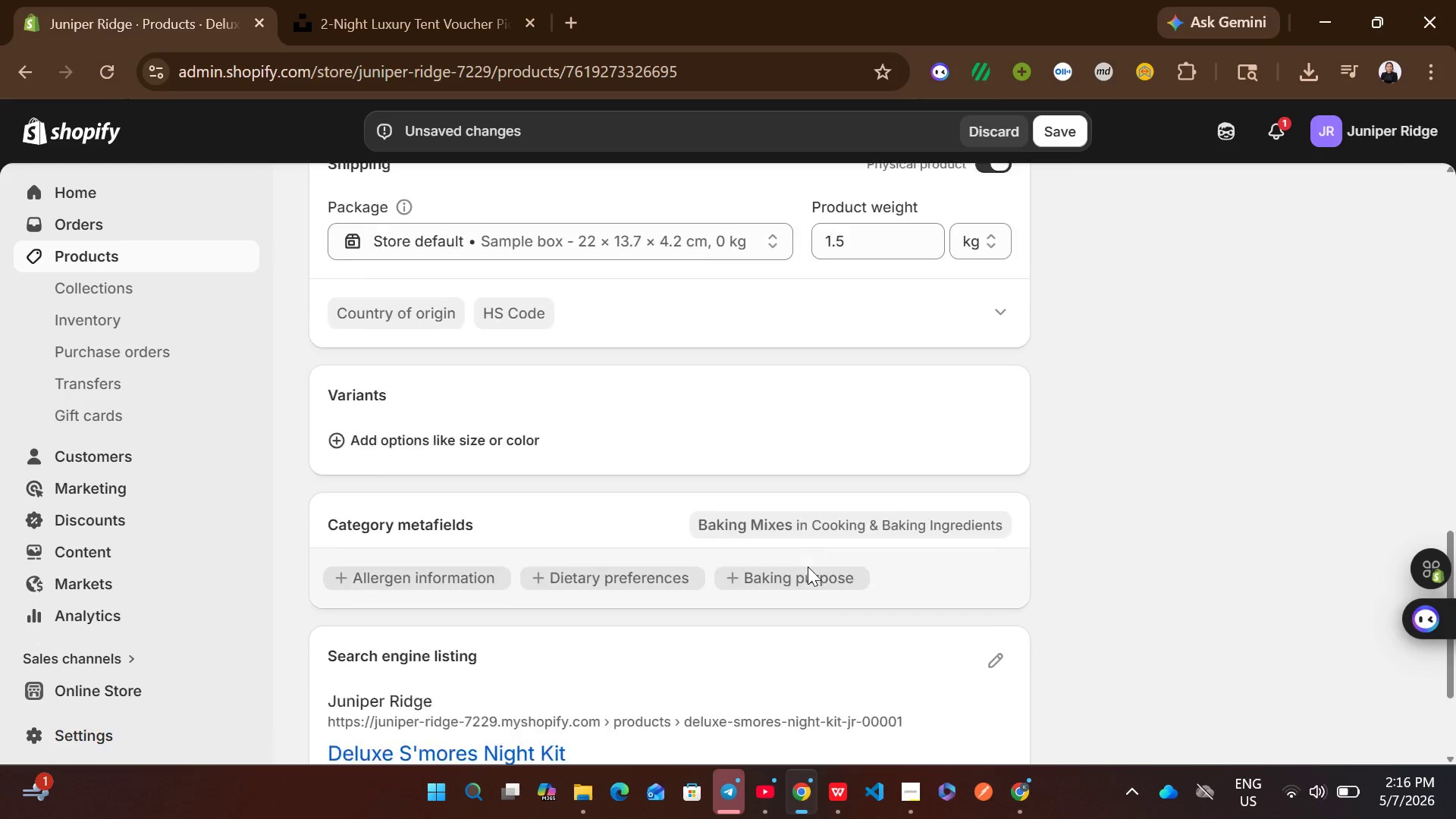 
wait(6.61)
 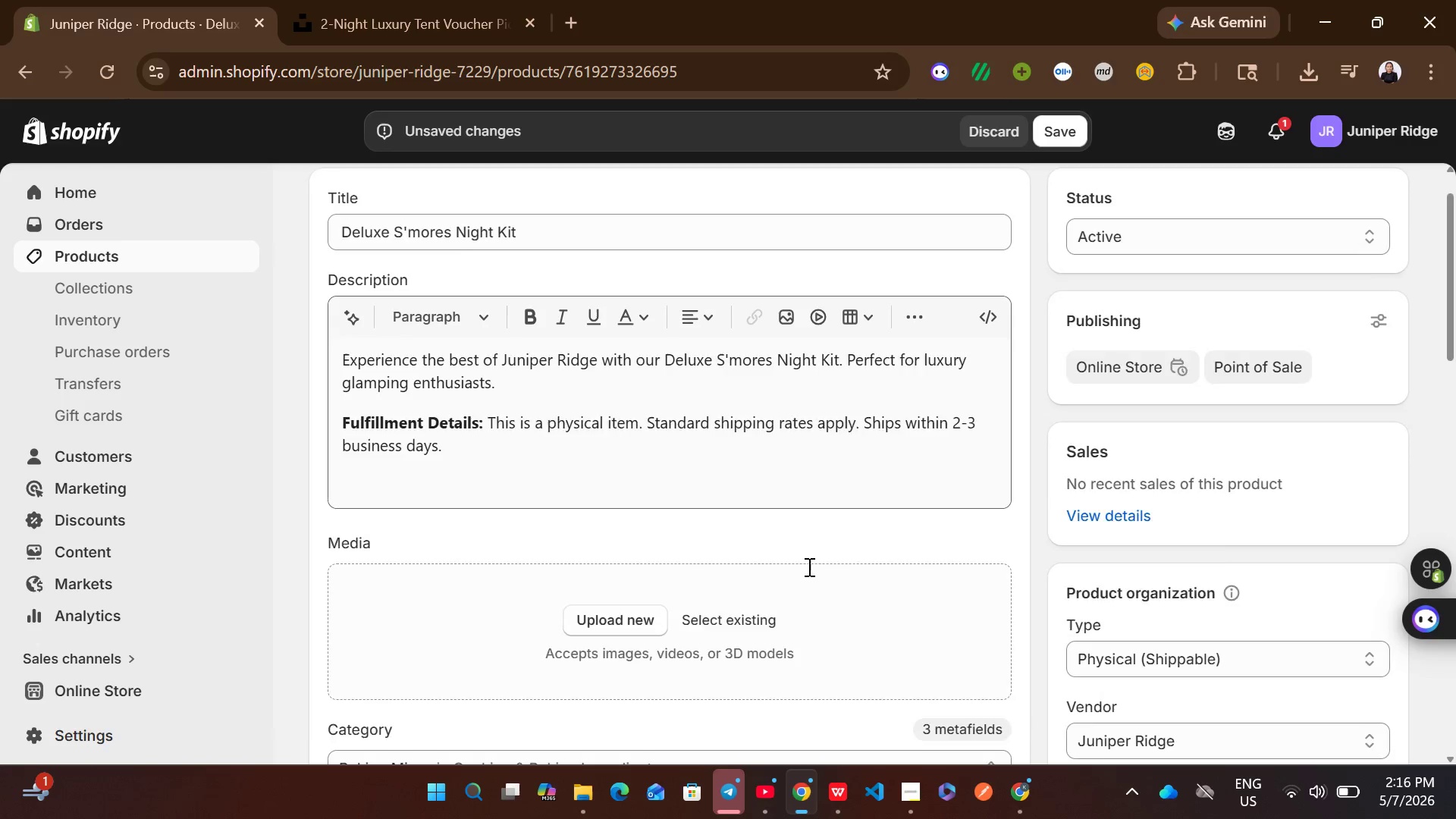 
left_click([984, 472])
 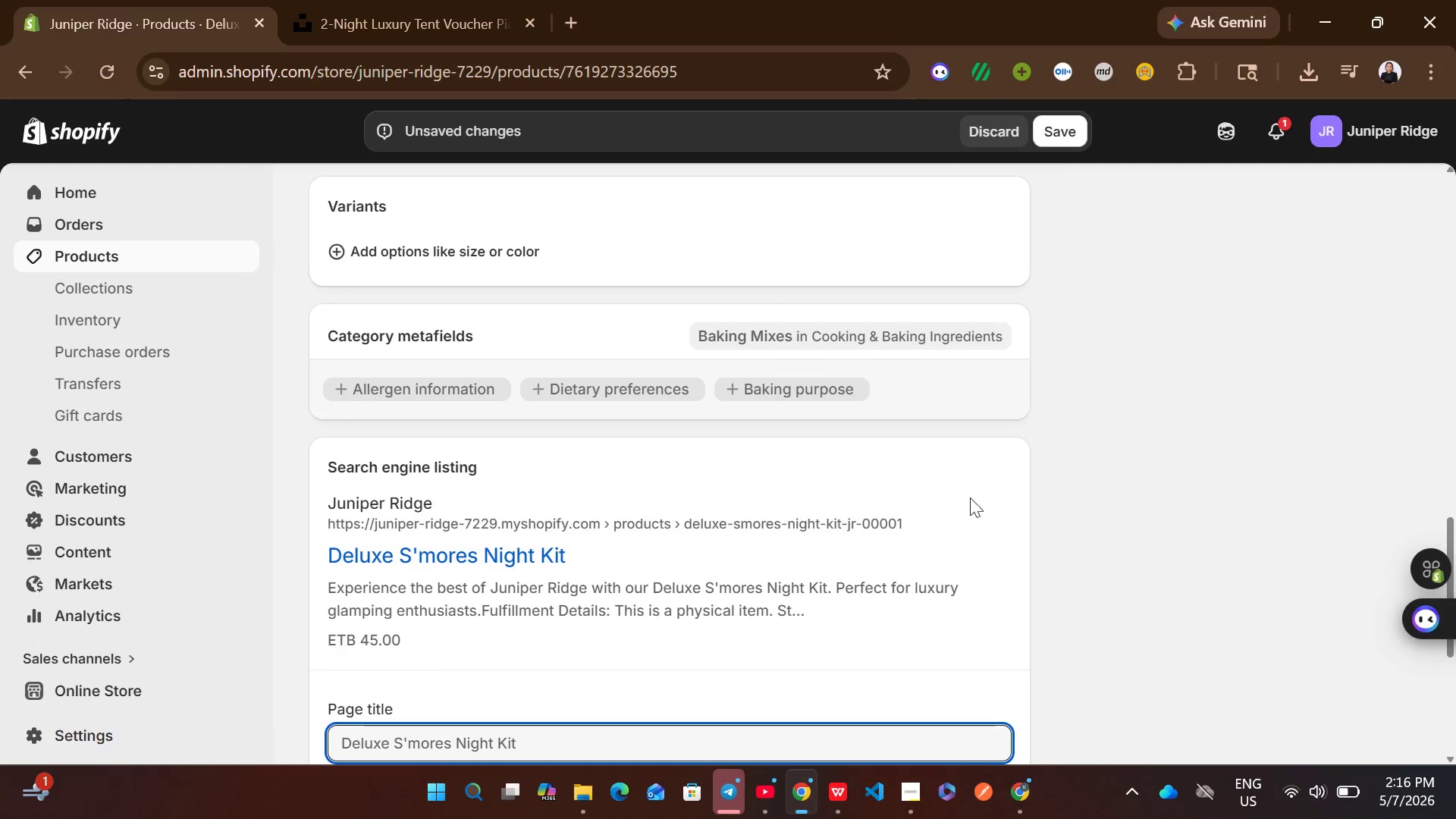 
mouse_move([913, 578])
 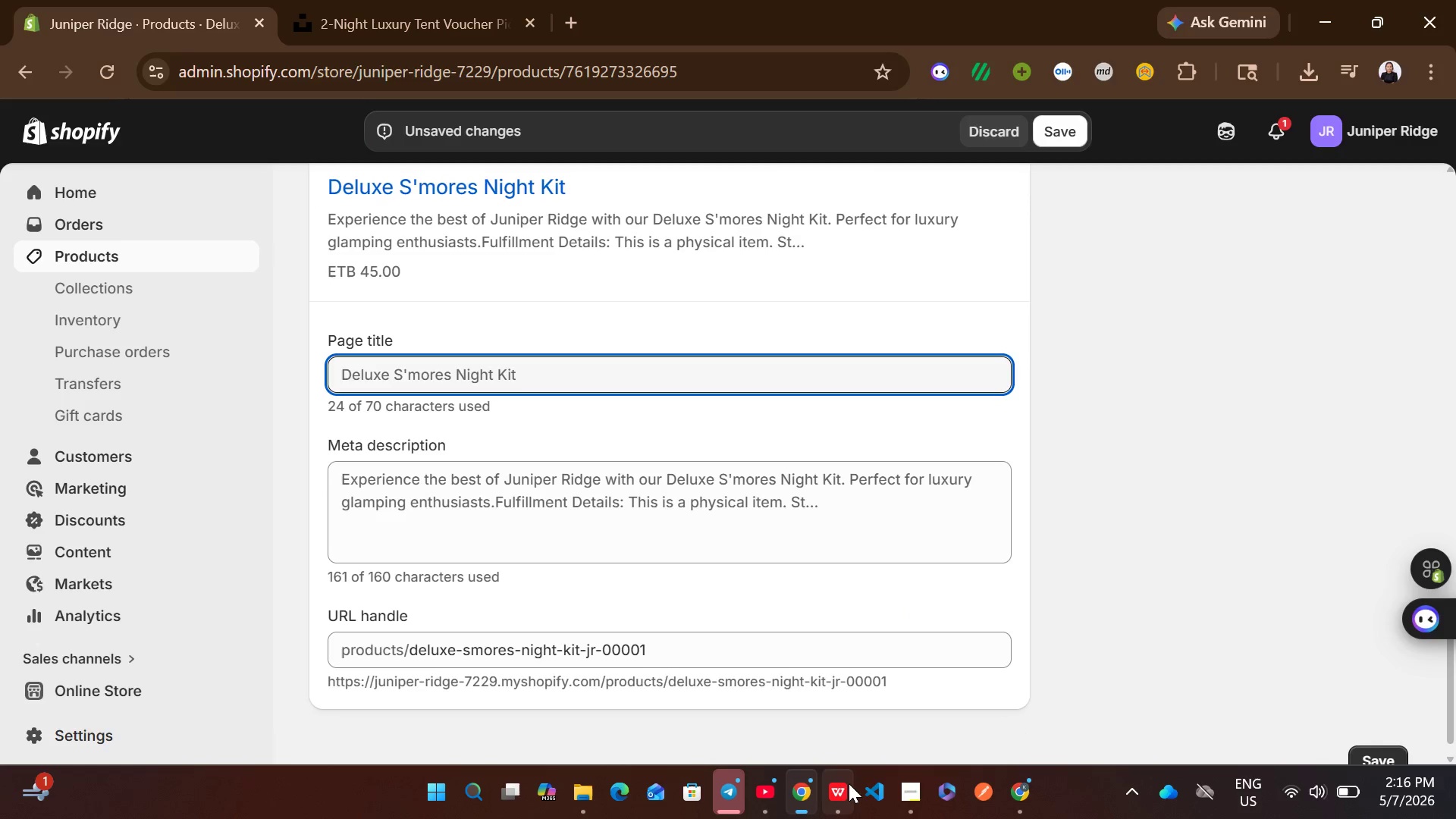 
left_click([846, 783])
 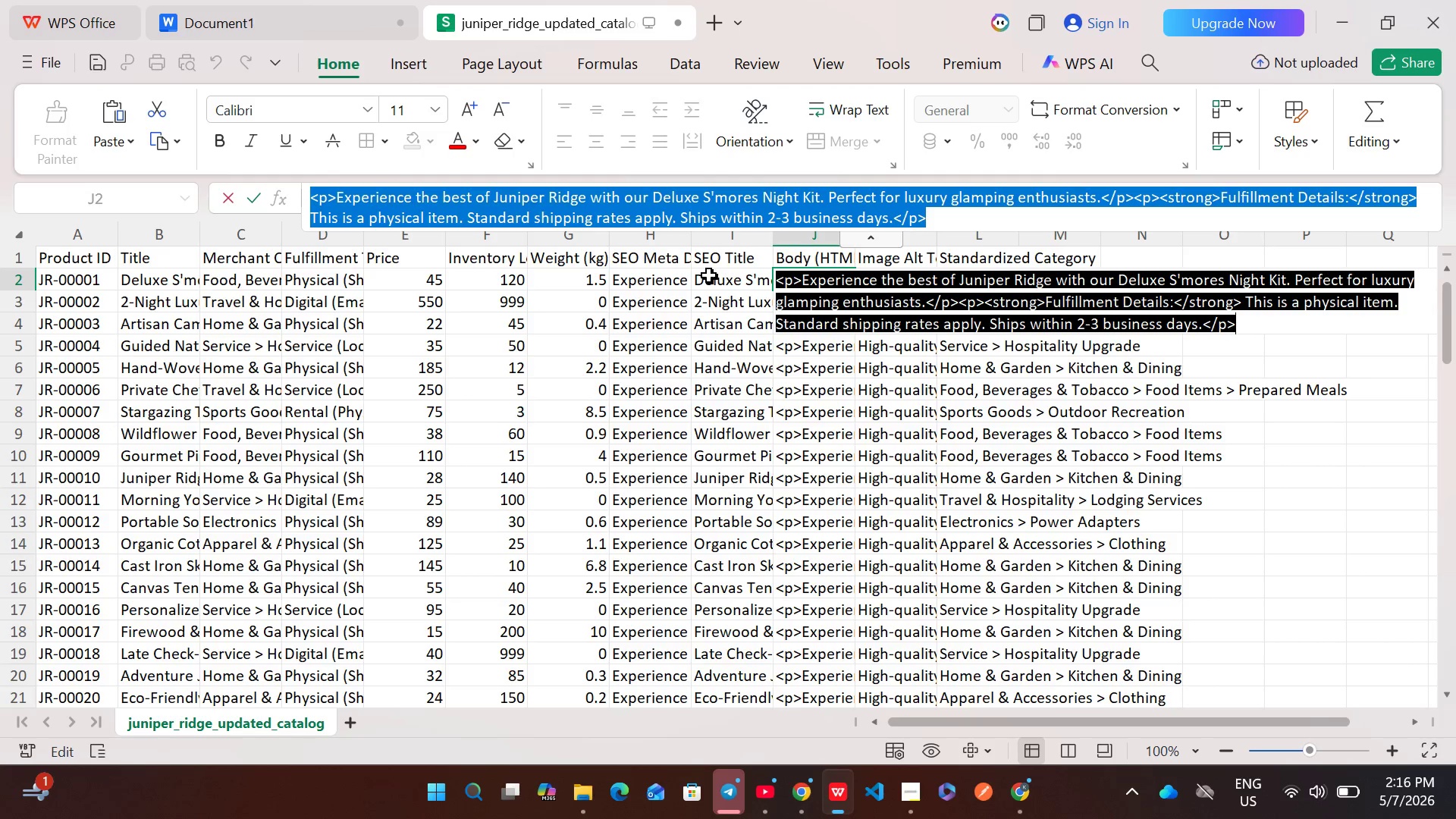 
double_click([709, 275])
 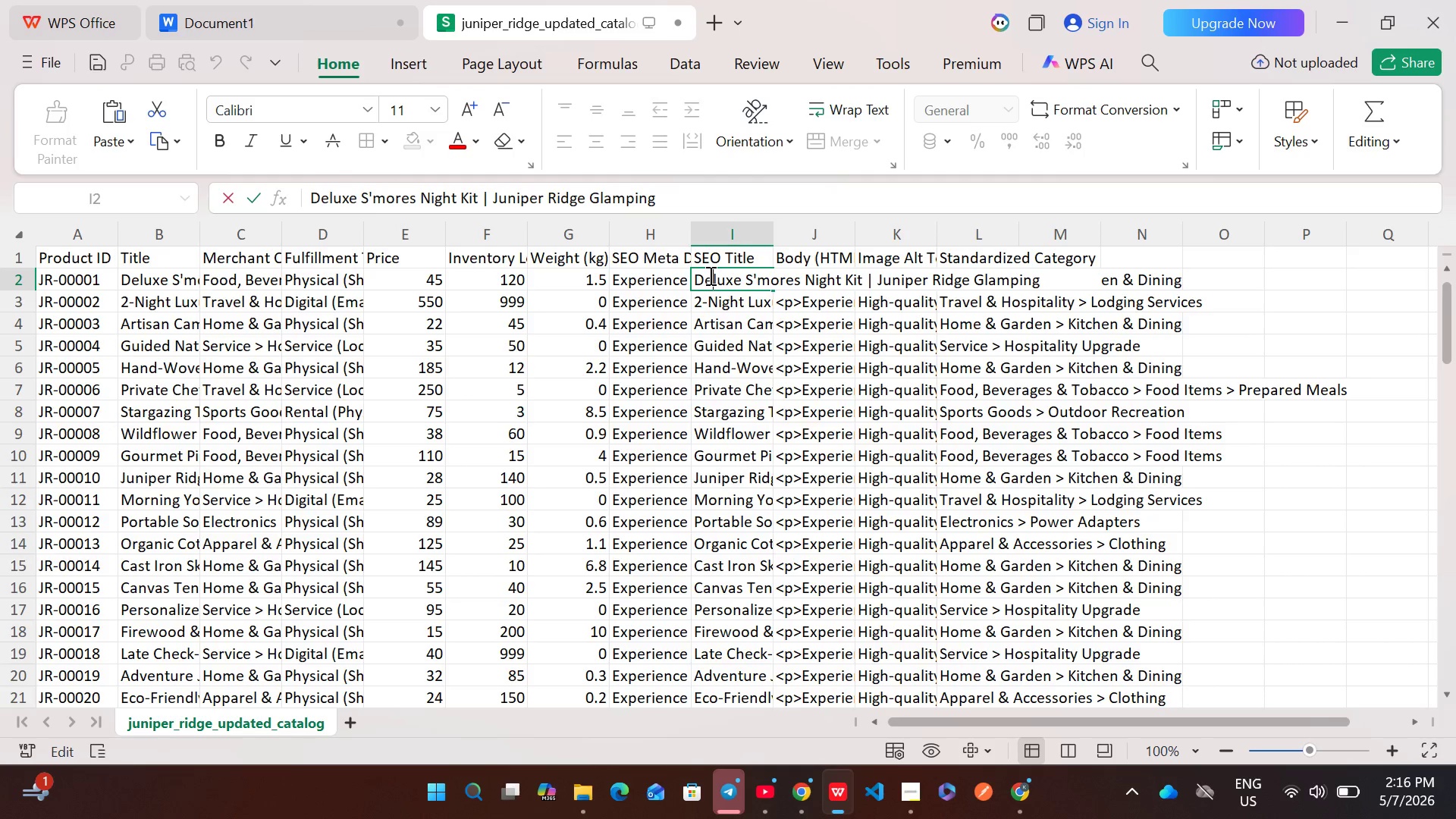 
key(Control+A)
 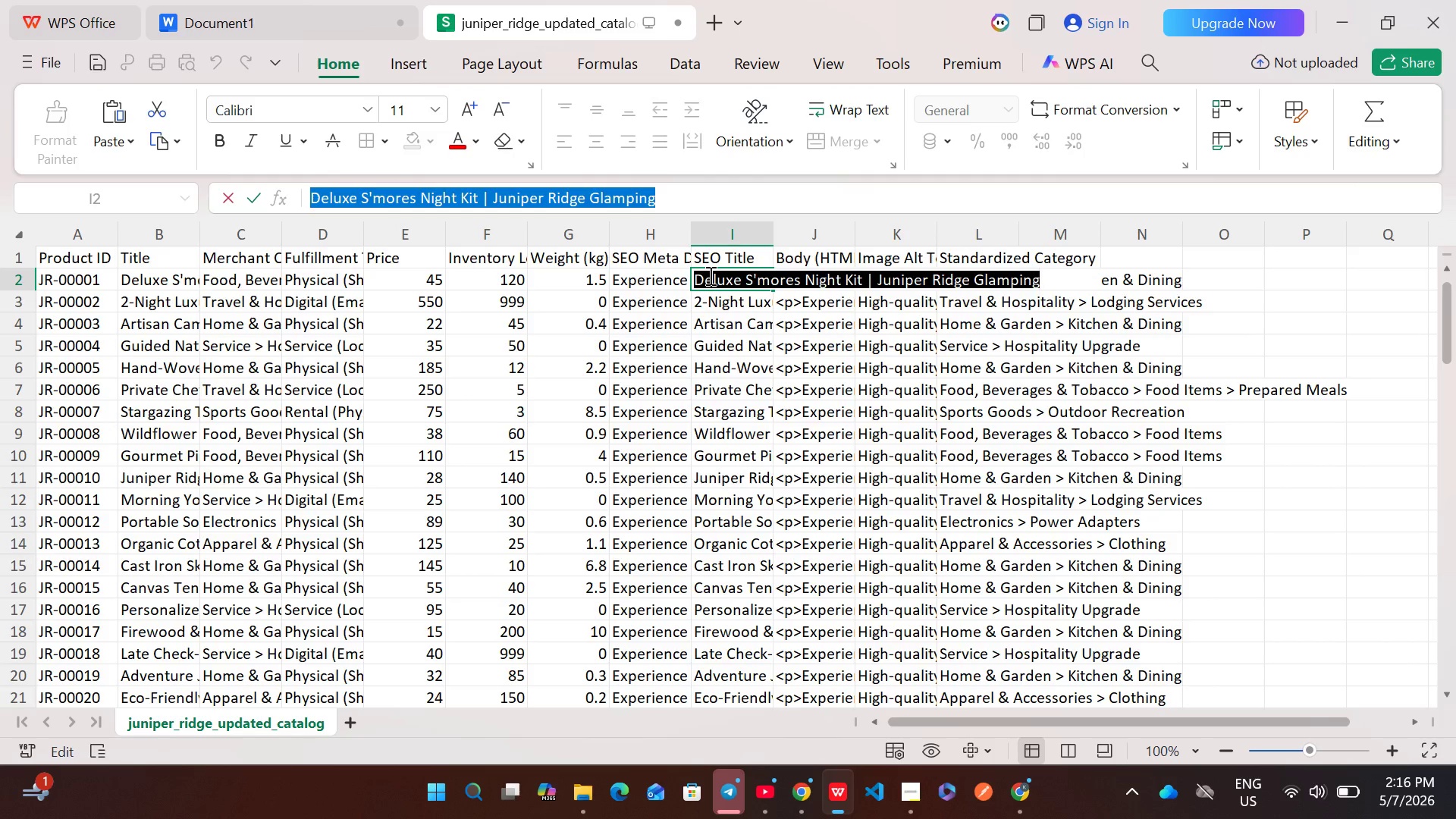 
key(Control+ControlLeft)
 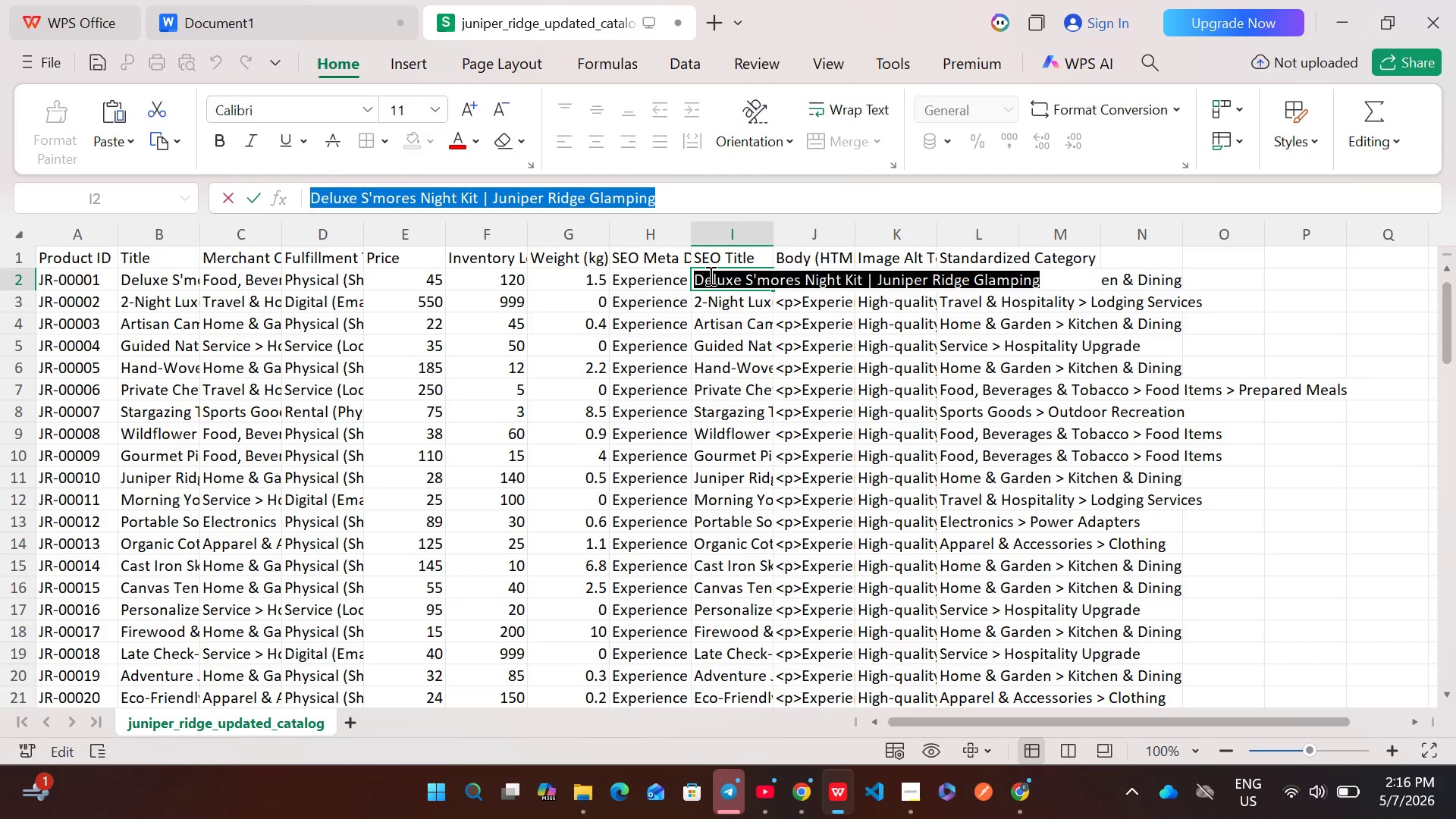 
key(Control+C)
 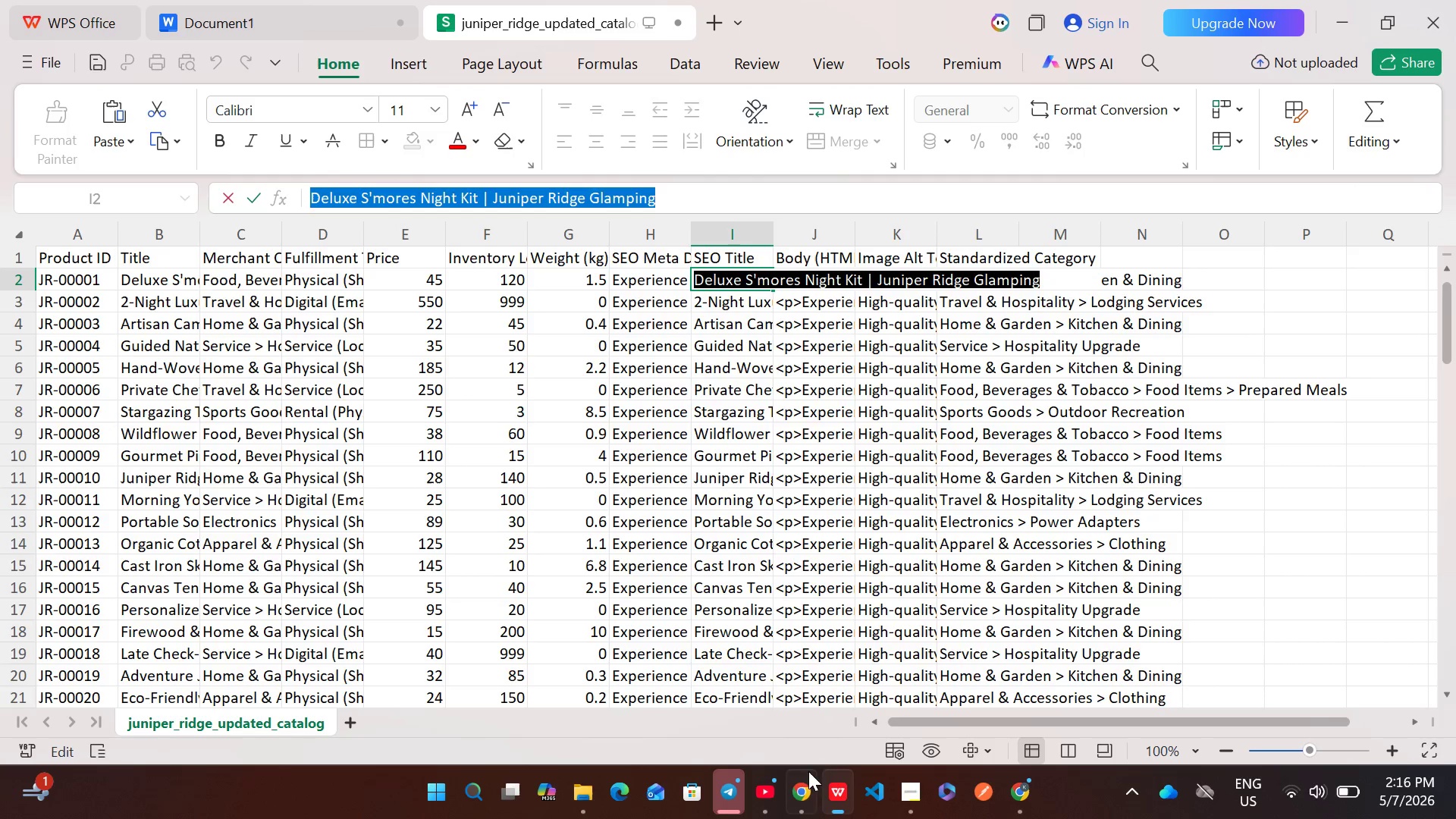 
left_click([804, 778])
 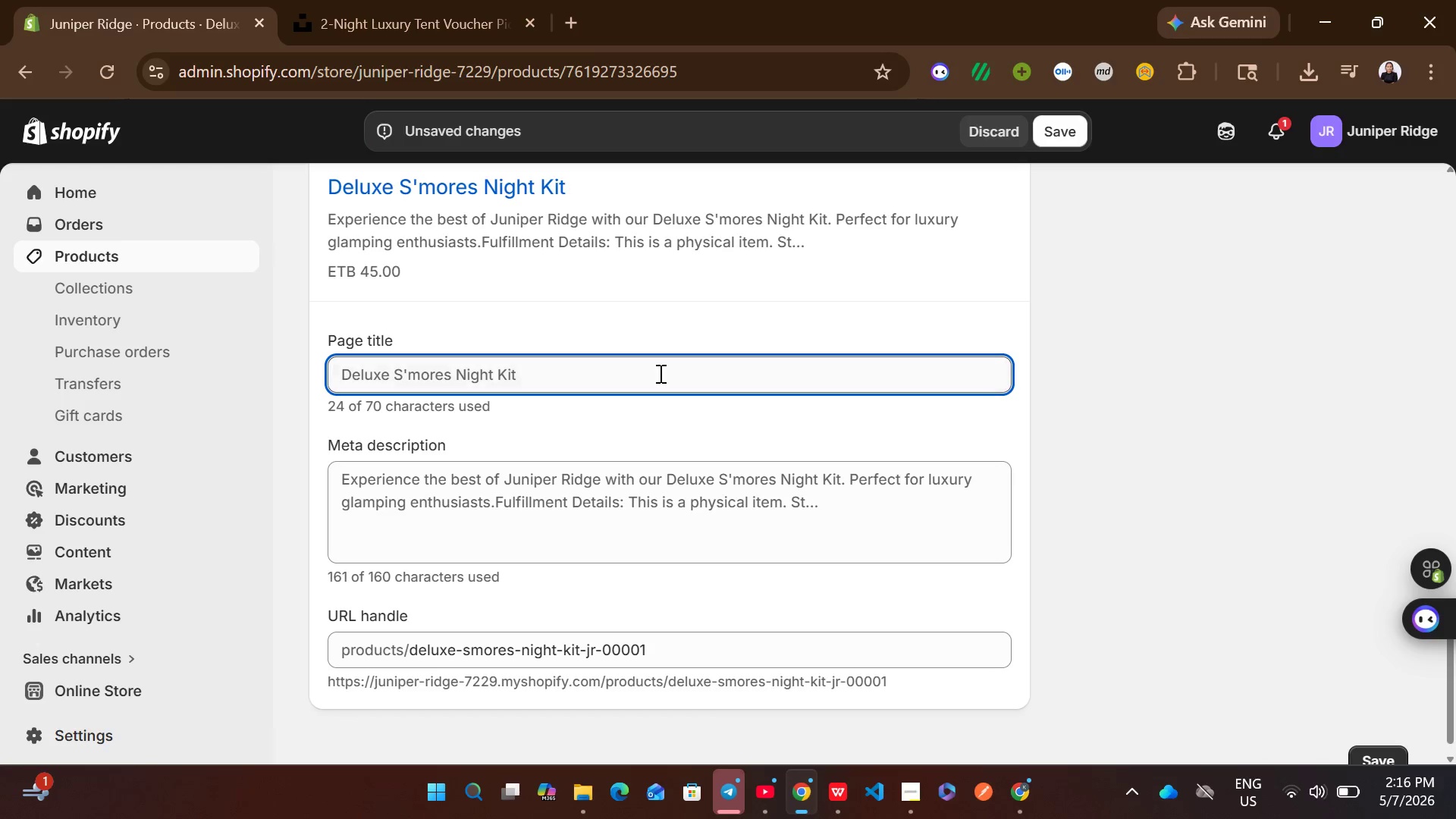 
left_click([657, 373])
 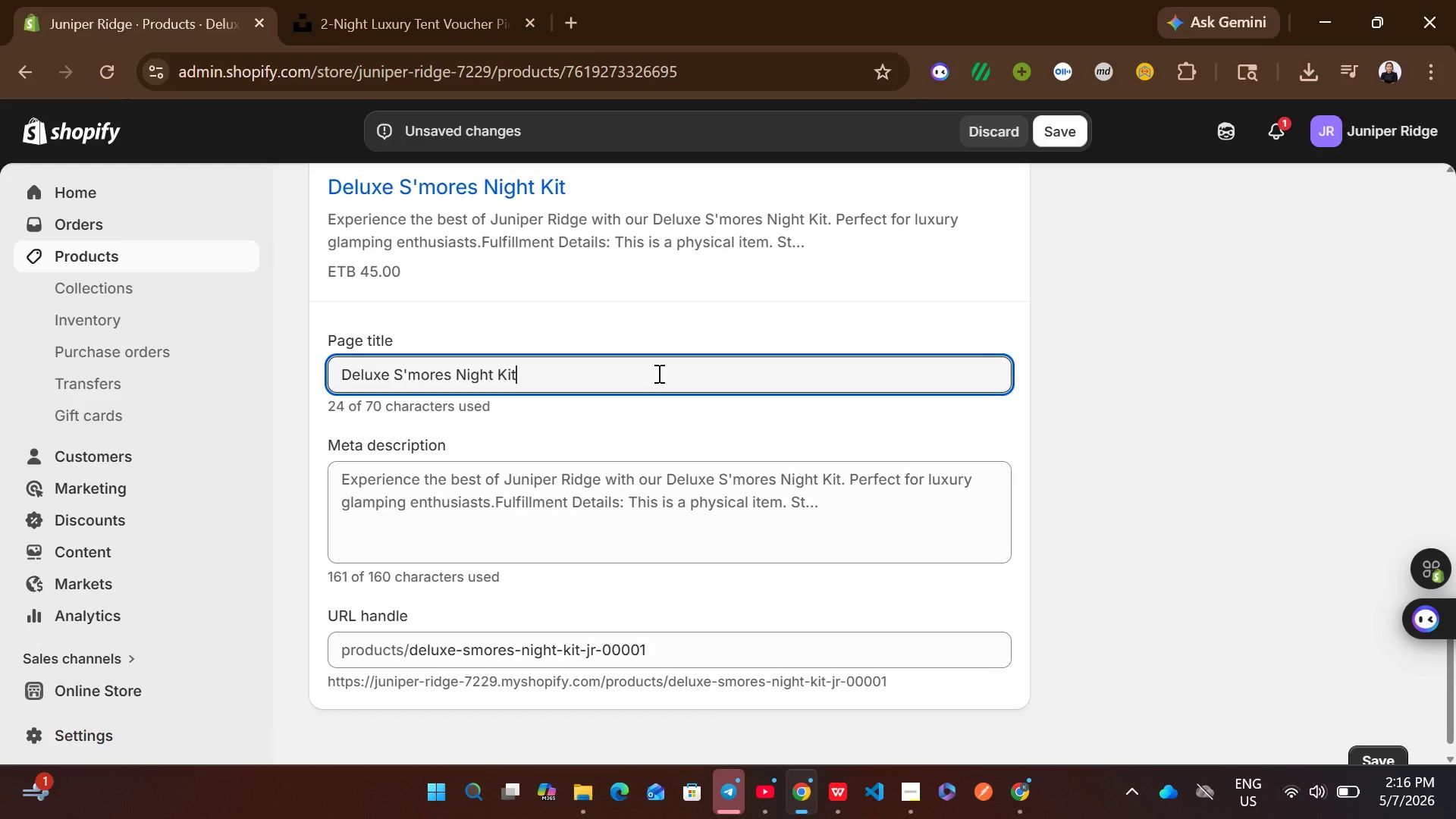 
key(Control+A)
 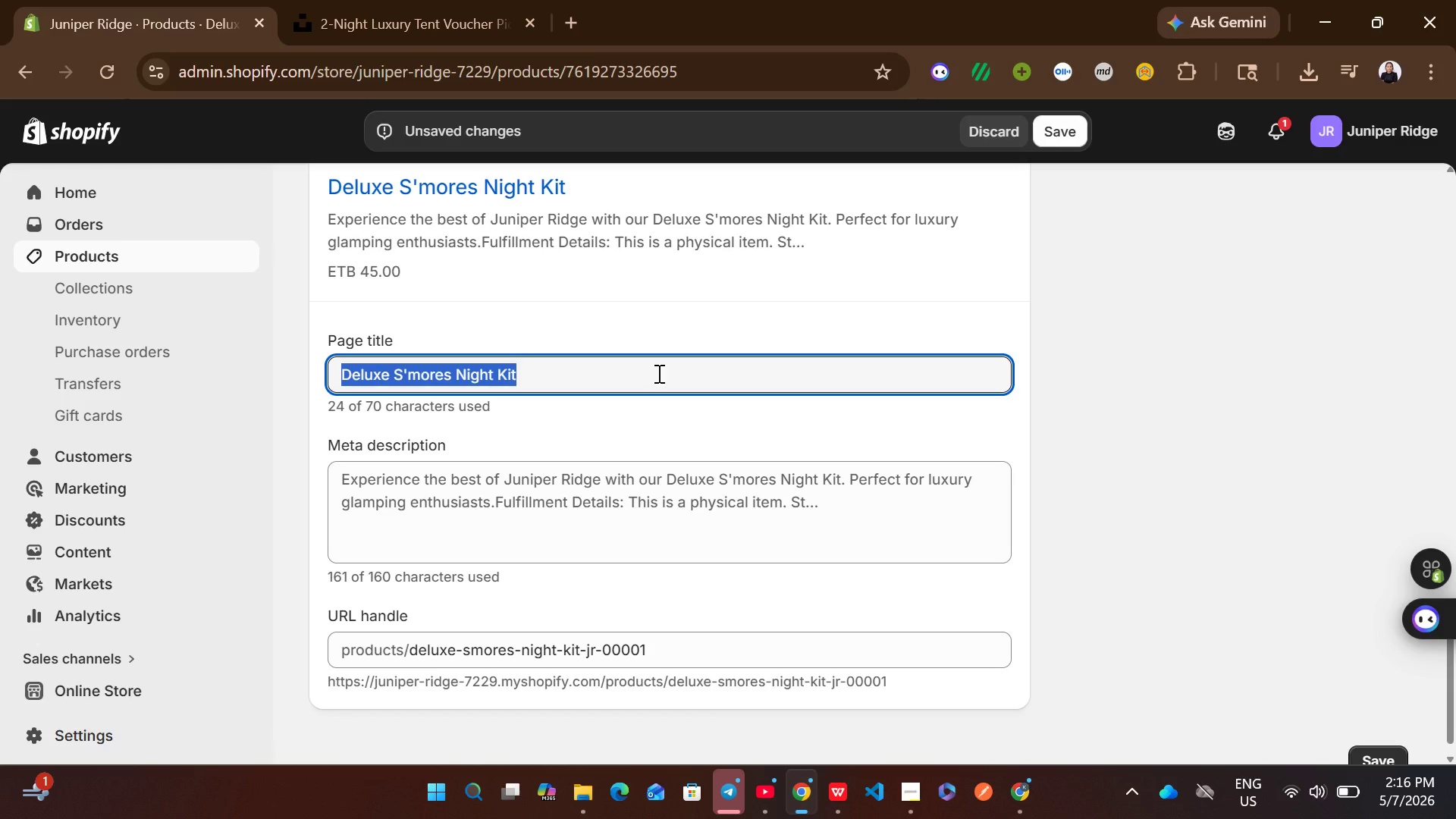 
key(Control+ControlLeft)
 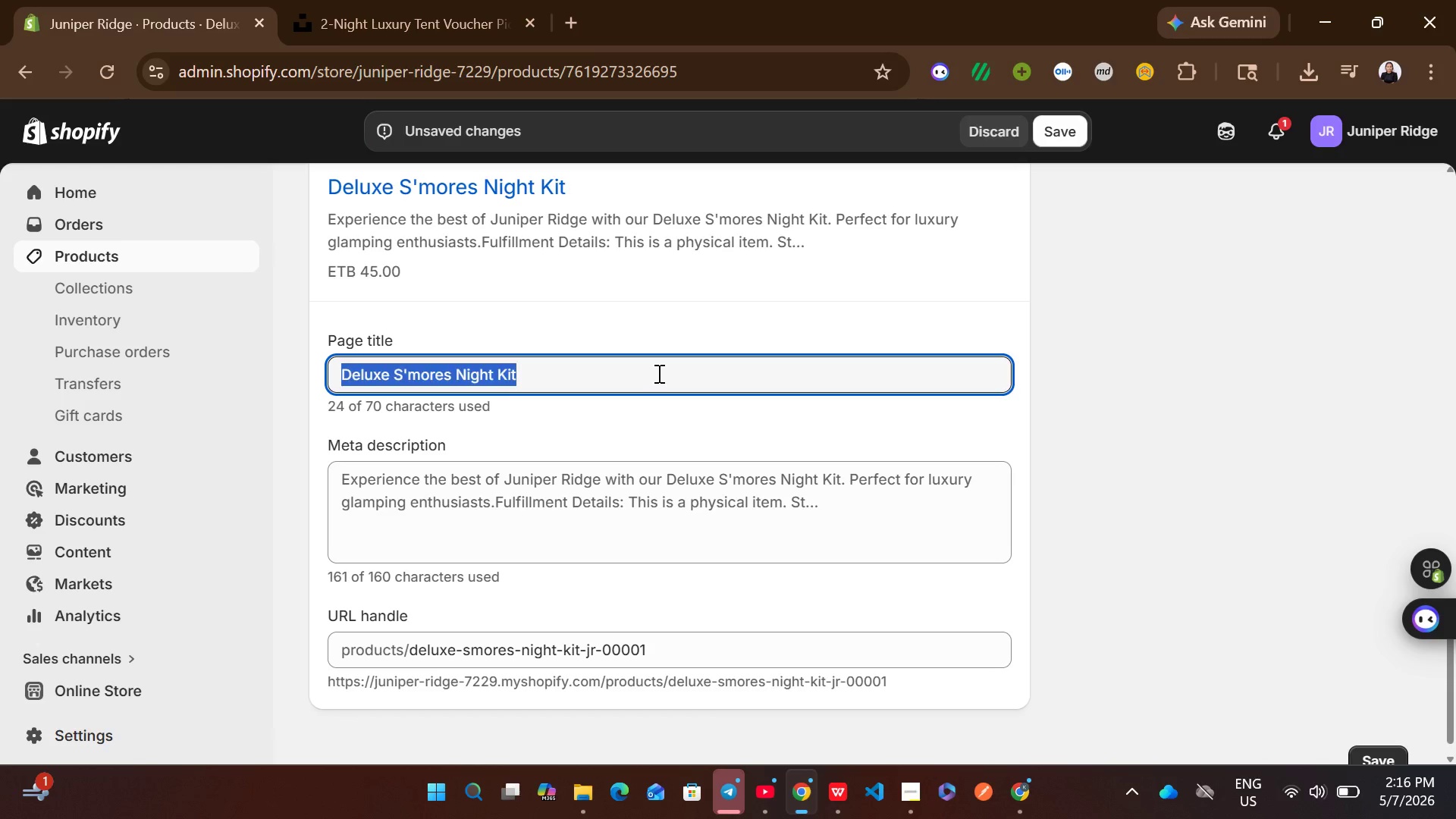 
key(Control+V)
 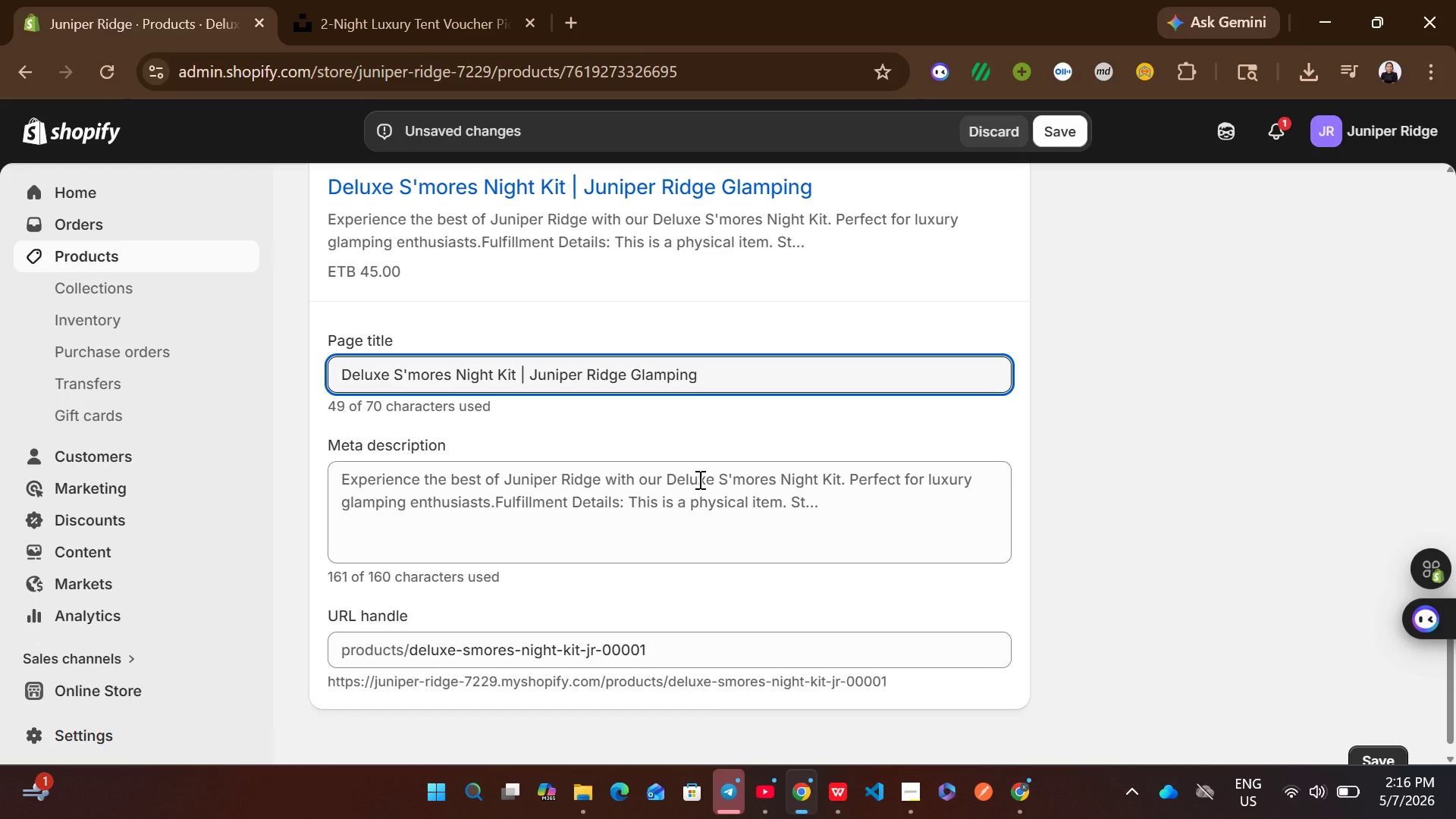 
left_click([758, 552])
 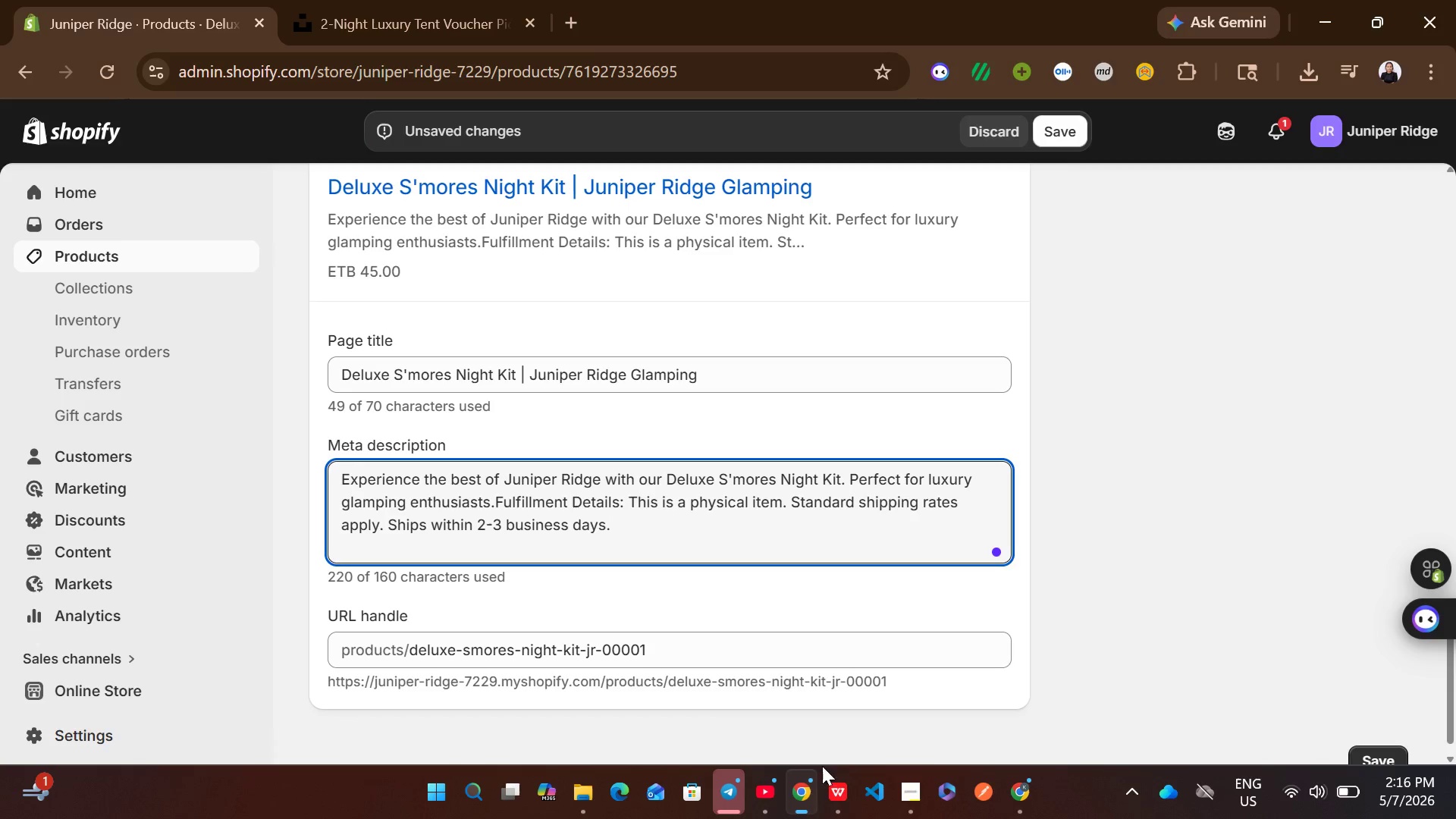 
left_click([827, 786])
 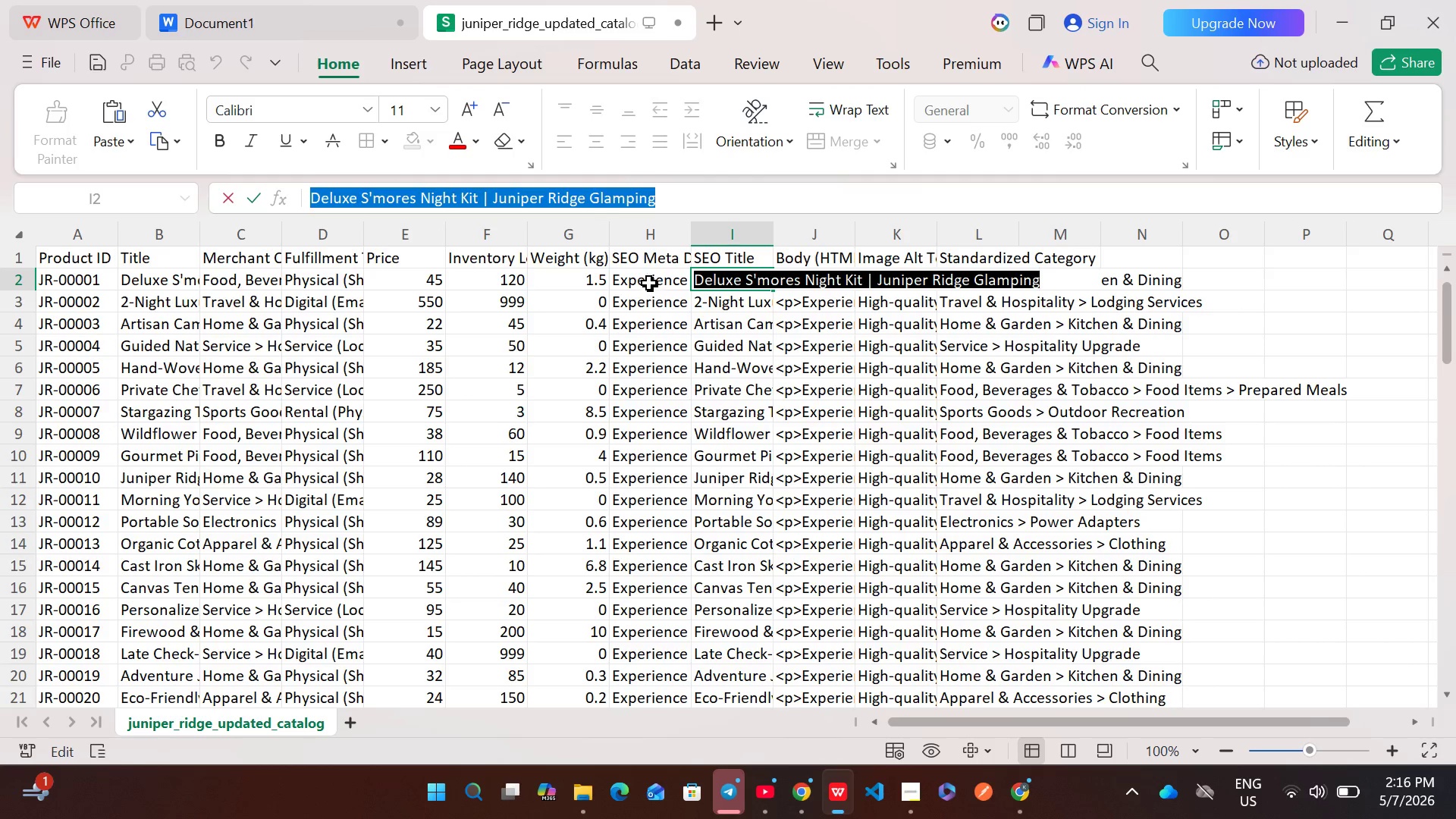 
double_click([649, 283])
 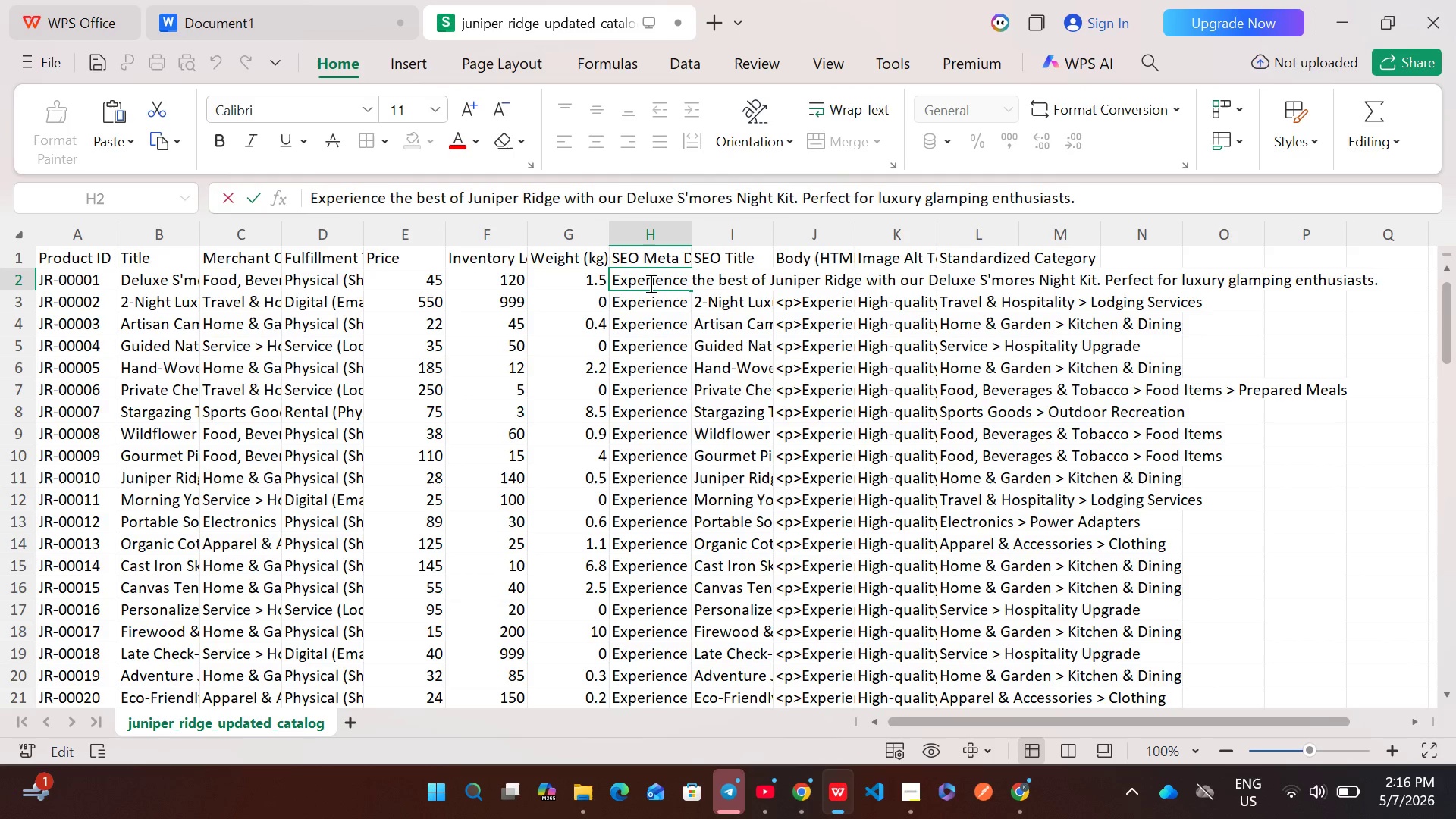 
key(Control+A)
 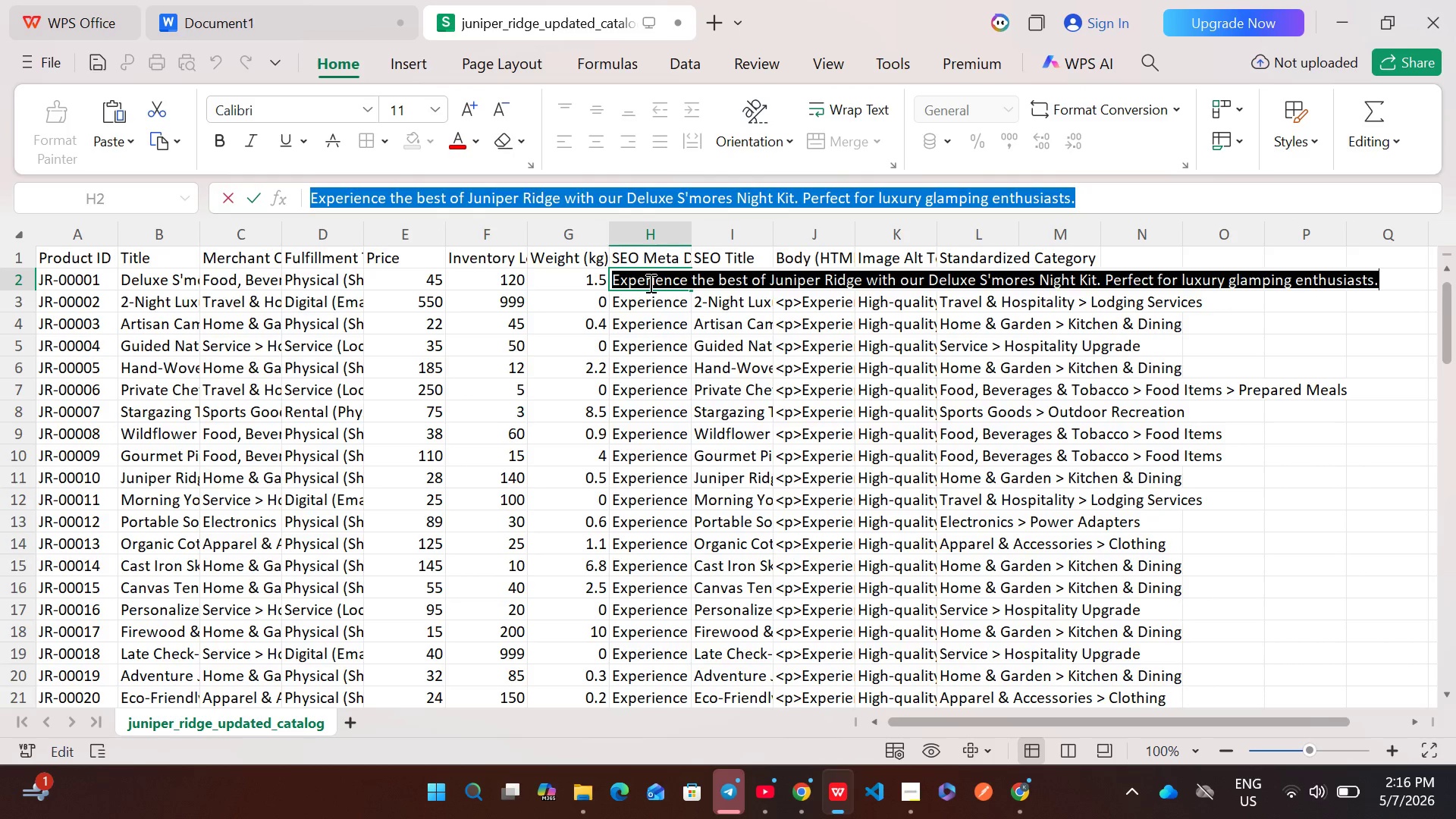 
key(Control+C)
 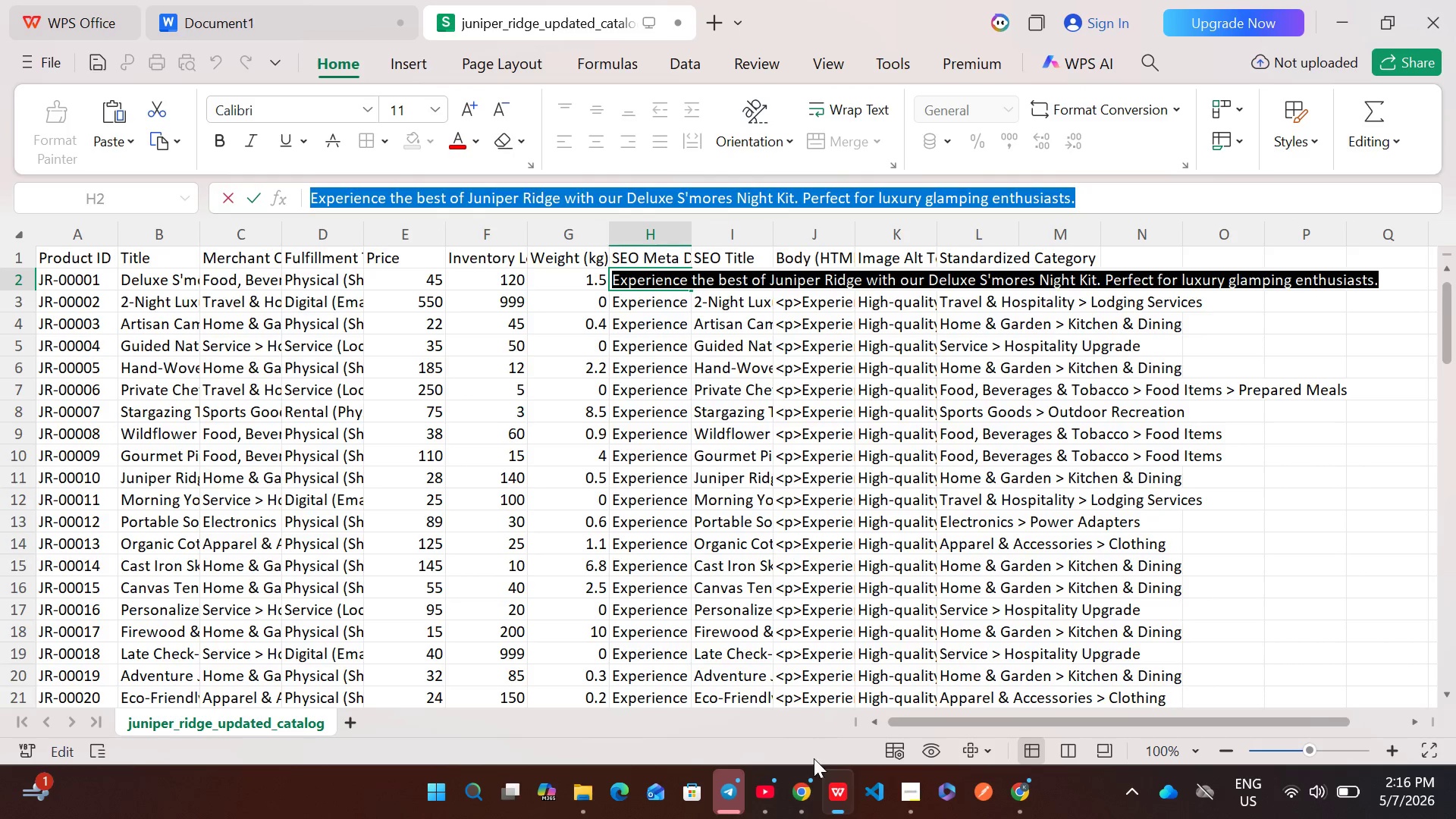 
left_click([810, 805])
 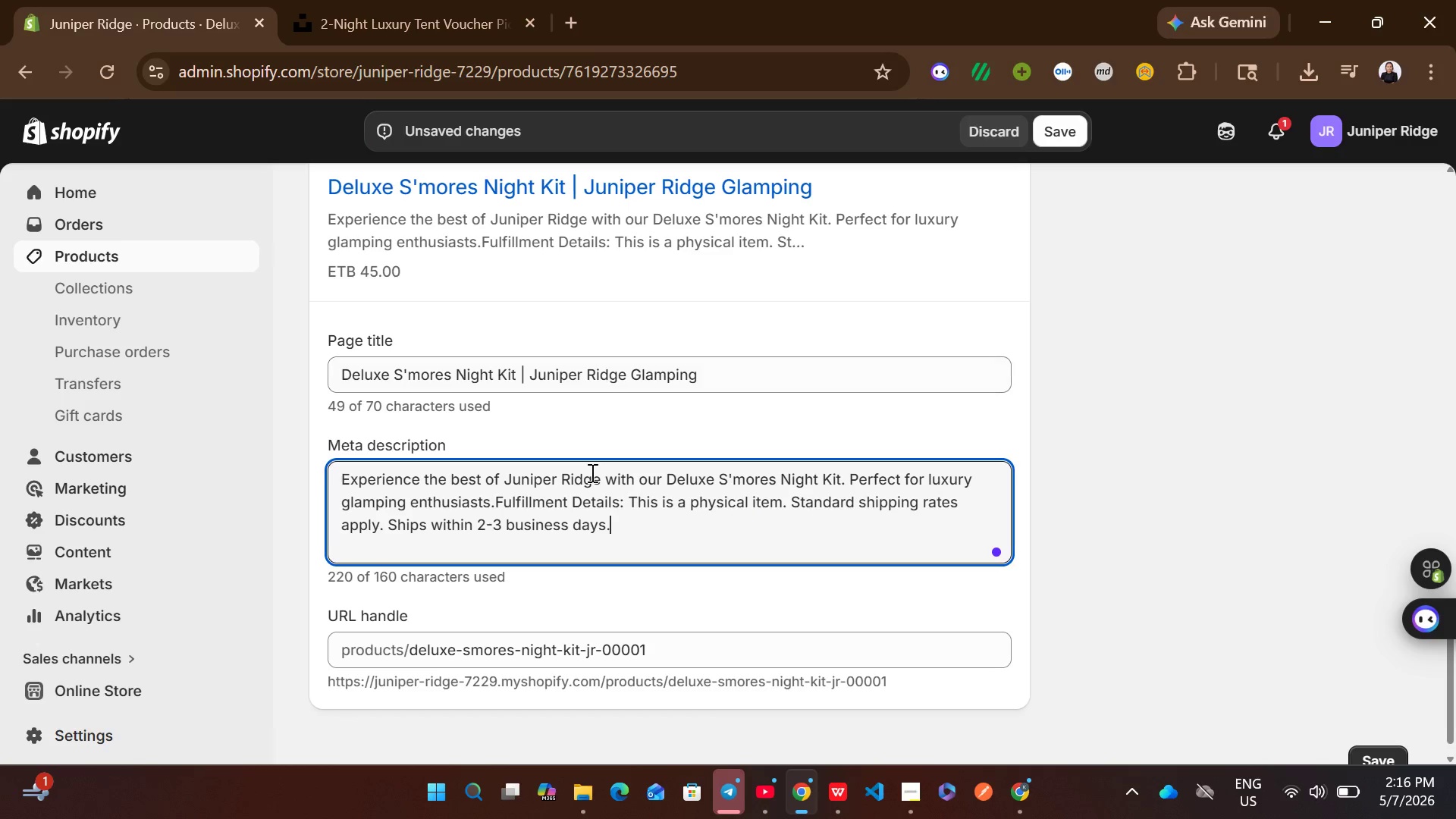 
left_click([585, 550])
 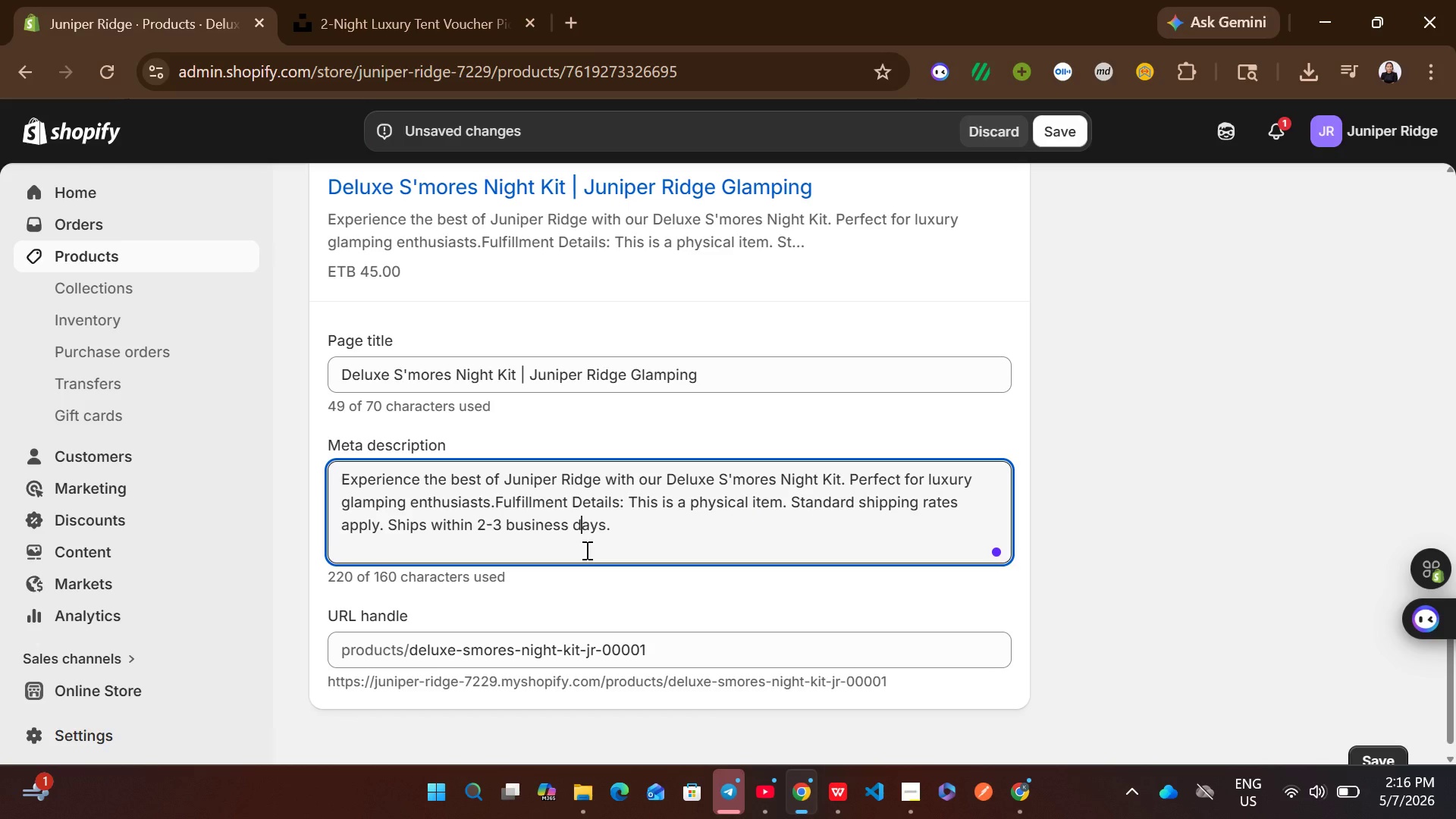 
key(Control+A)
 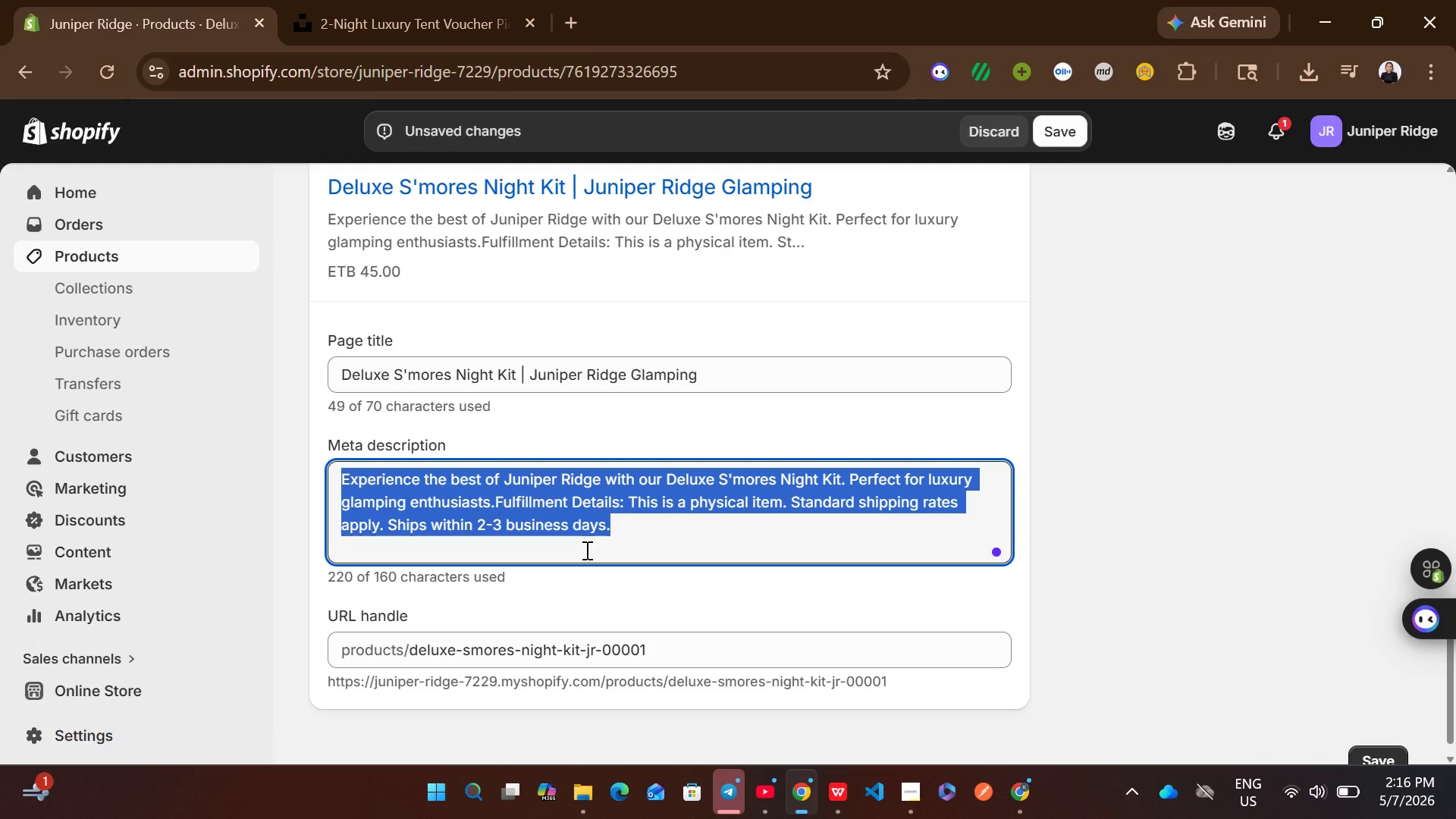 
key(Control+V)
 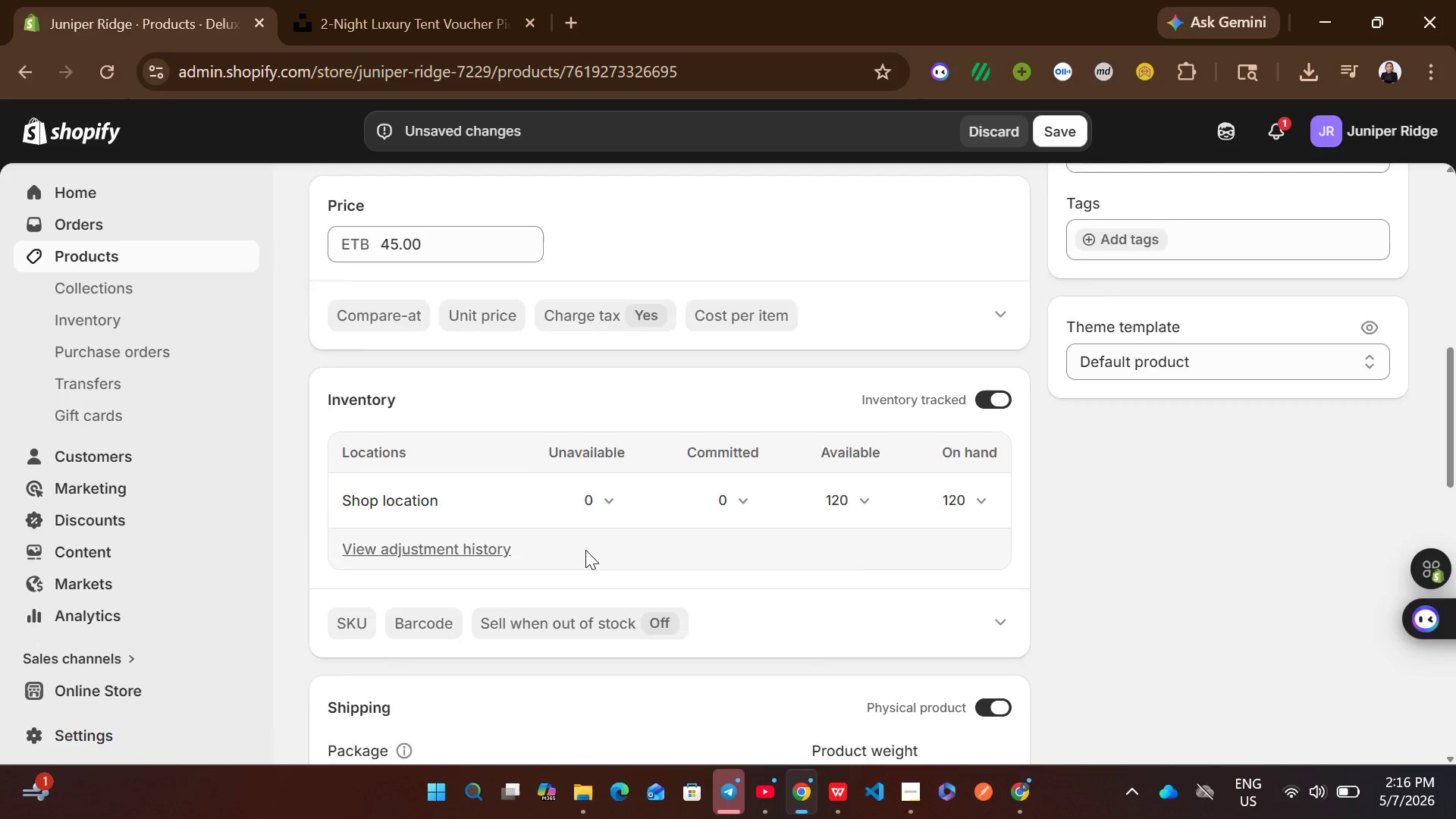 
left_click([547, 289])
 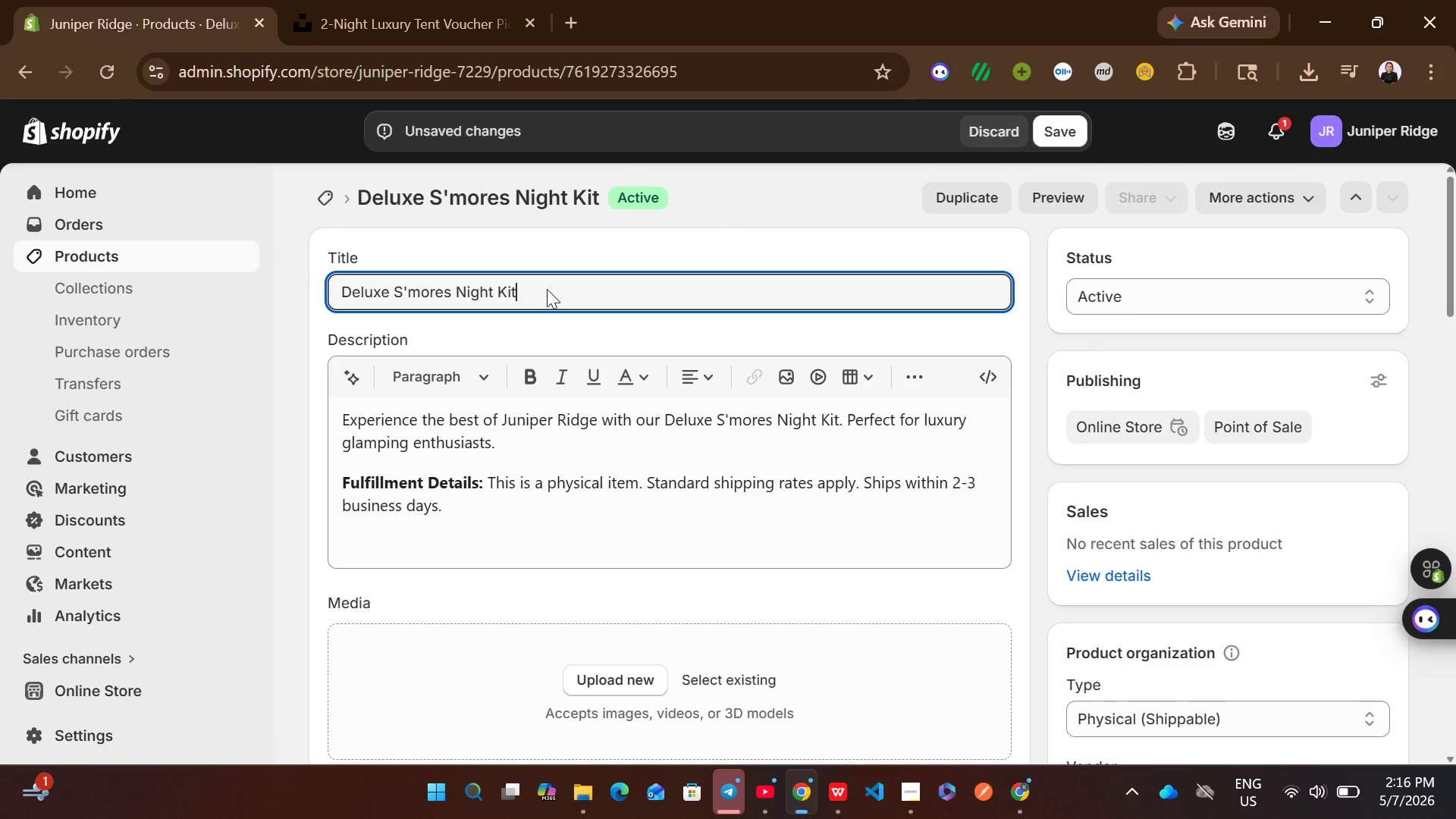 
key(Control+A)
 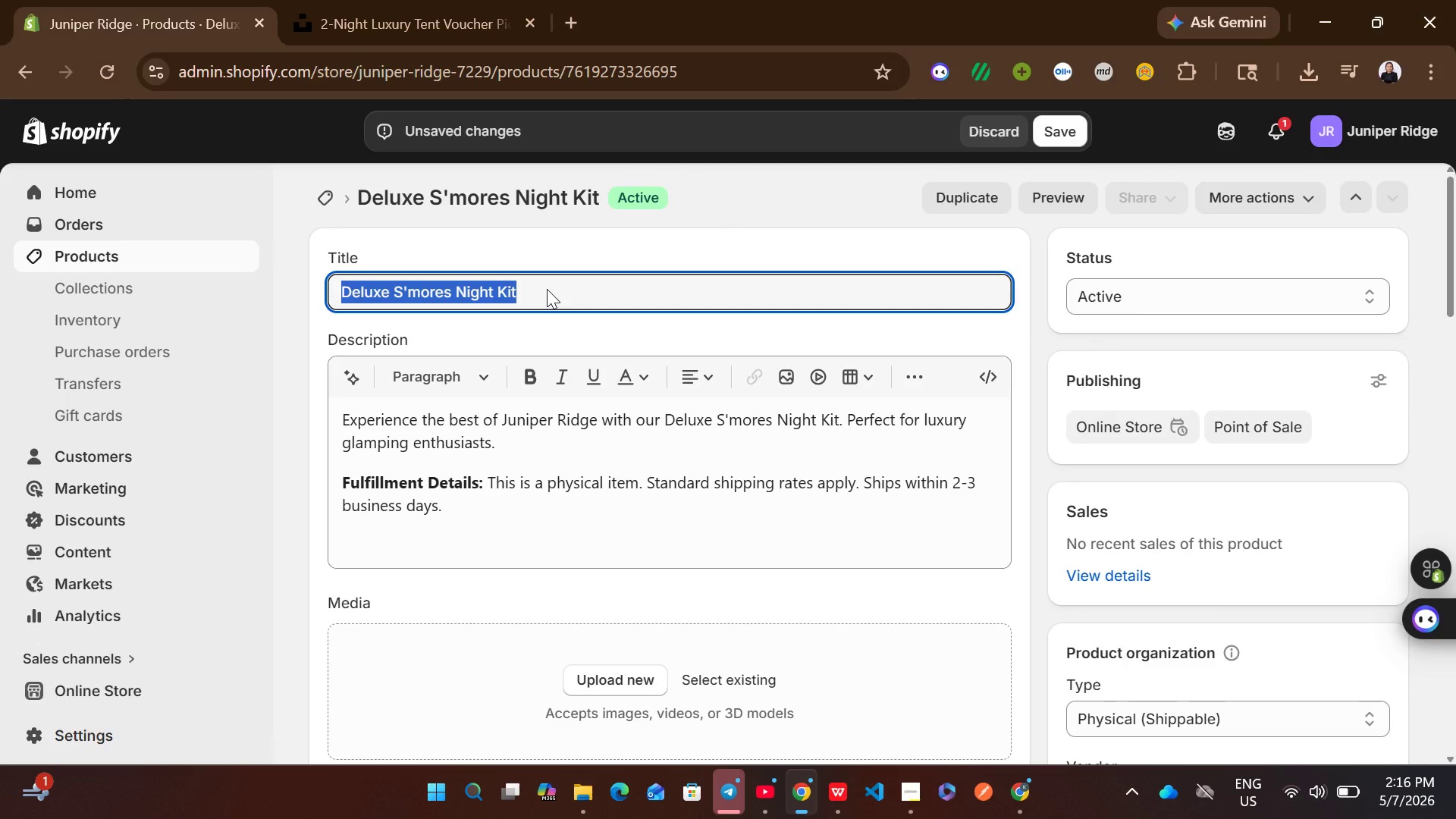 
key(Control+C)
 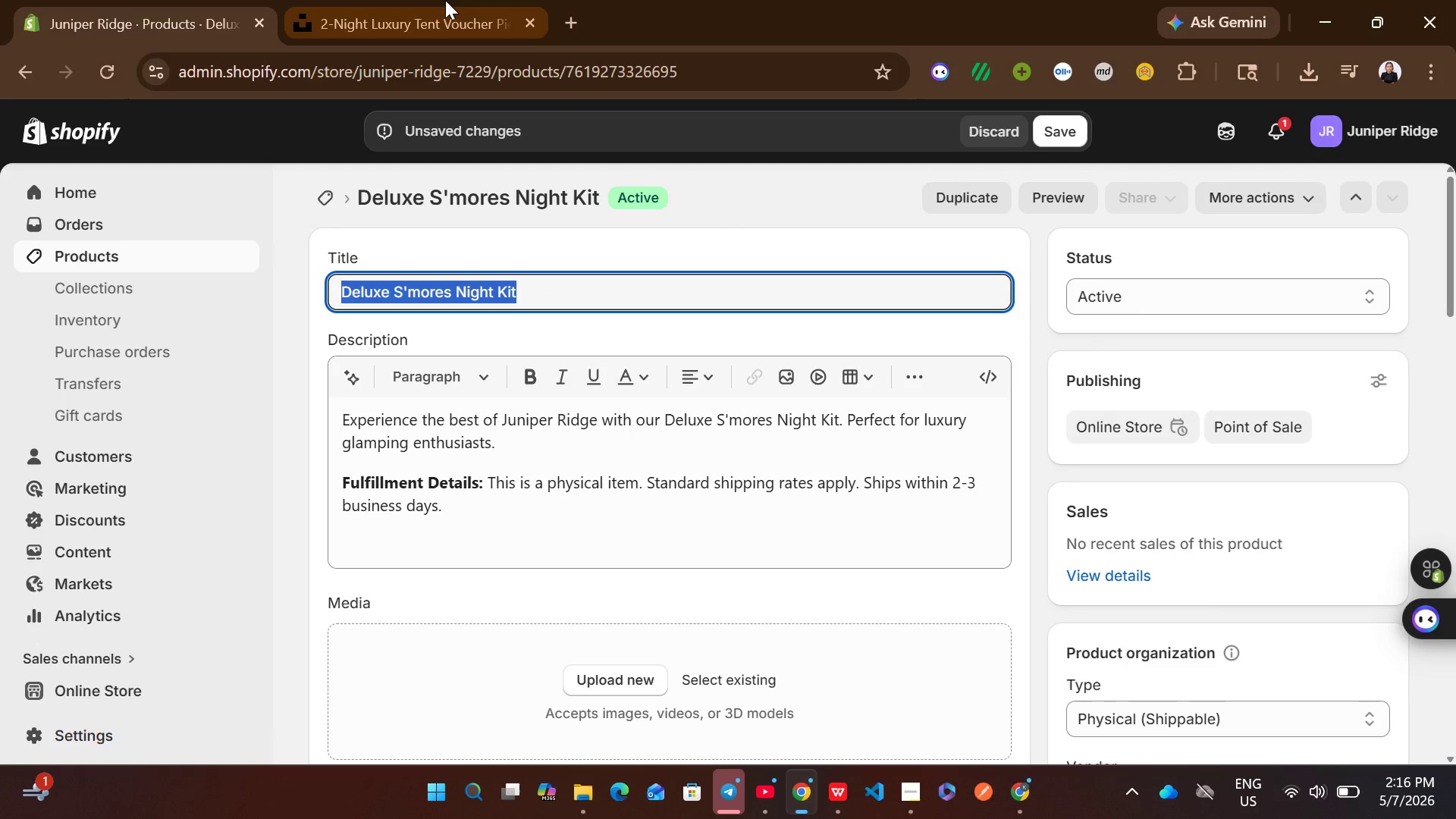 
left_click([445, 0])
 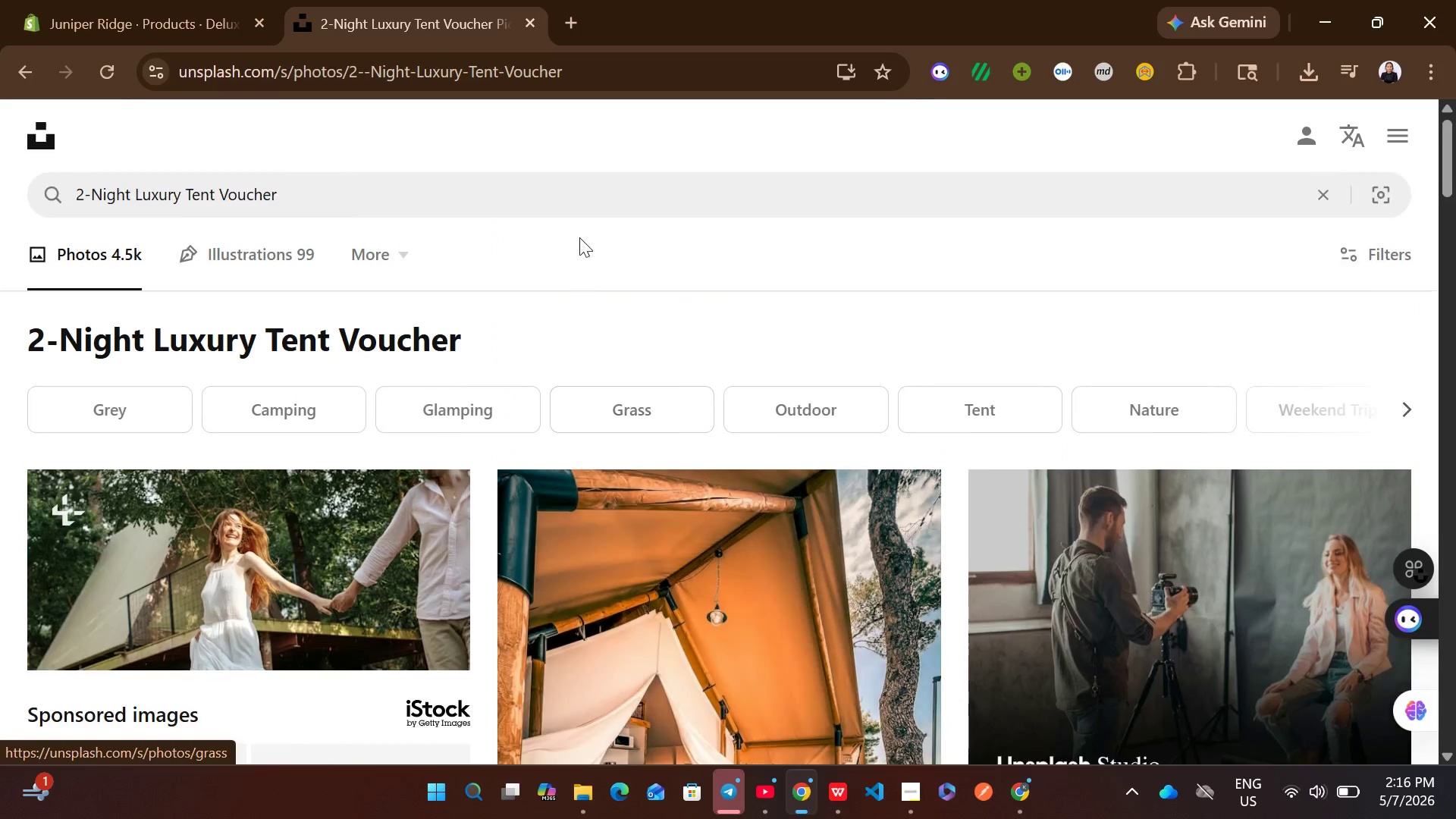 
left_click([573, 184])
 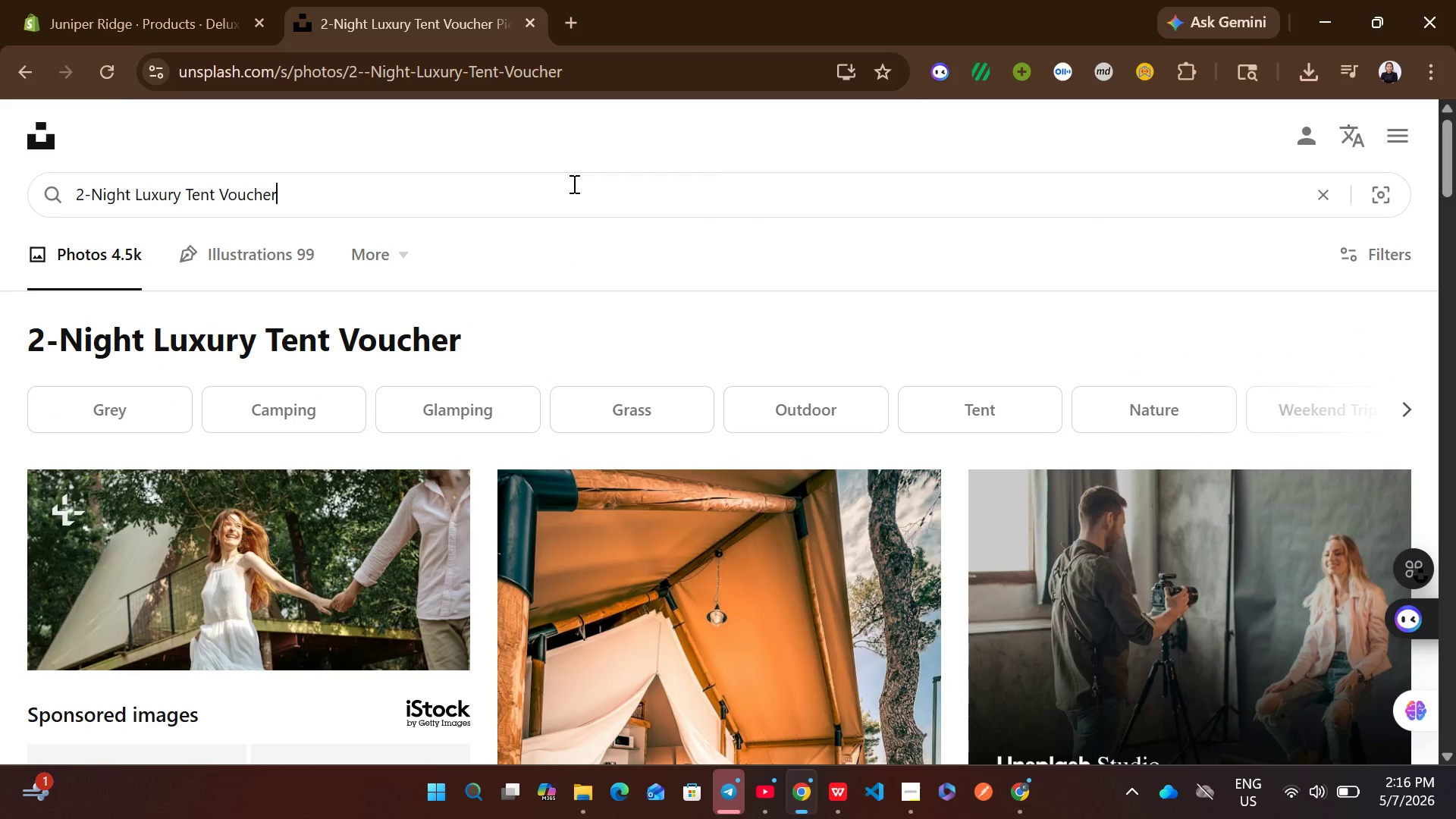 
key(Control+A)
 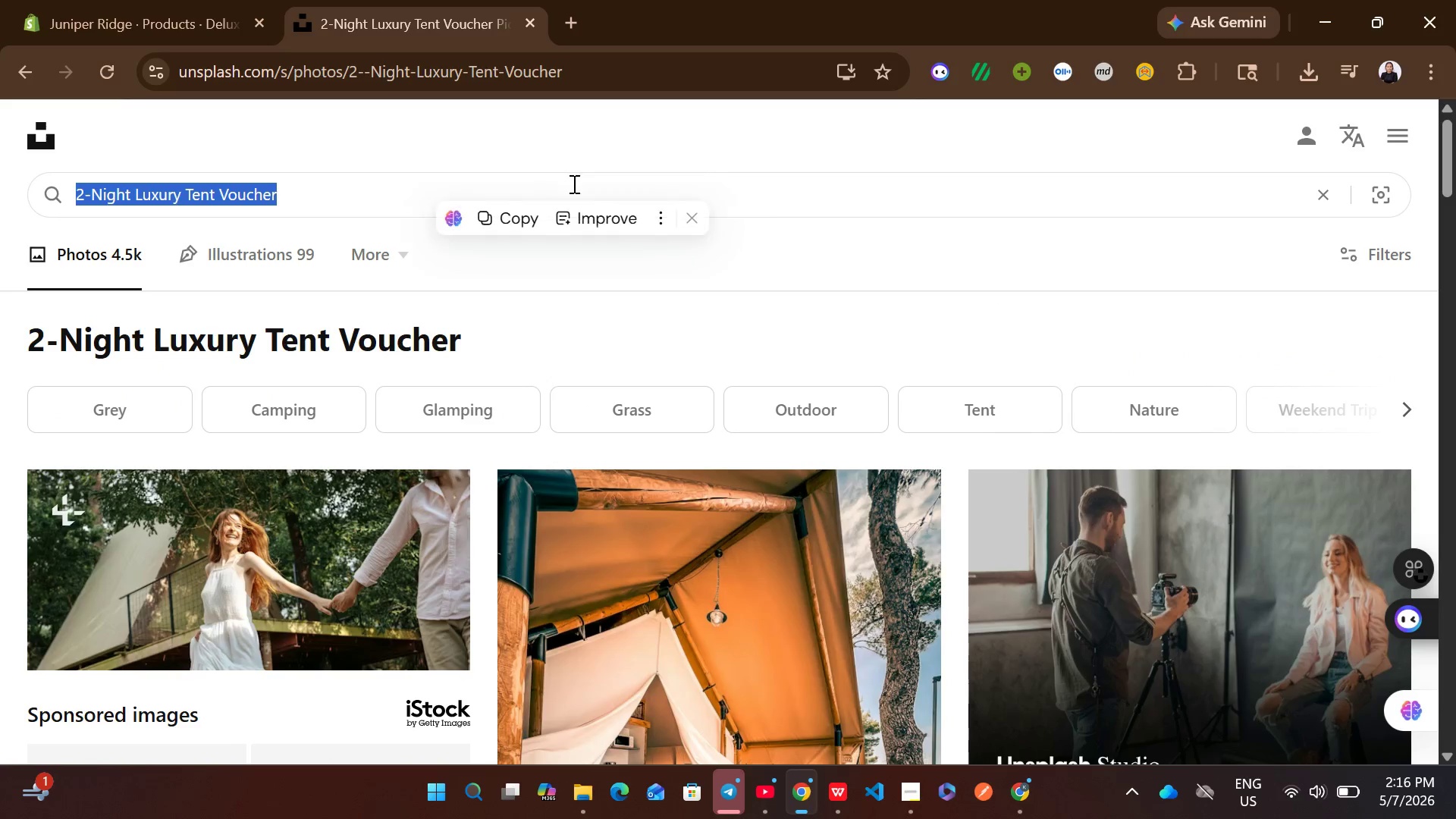 
key(Control+ControlLeft)
 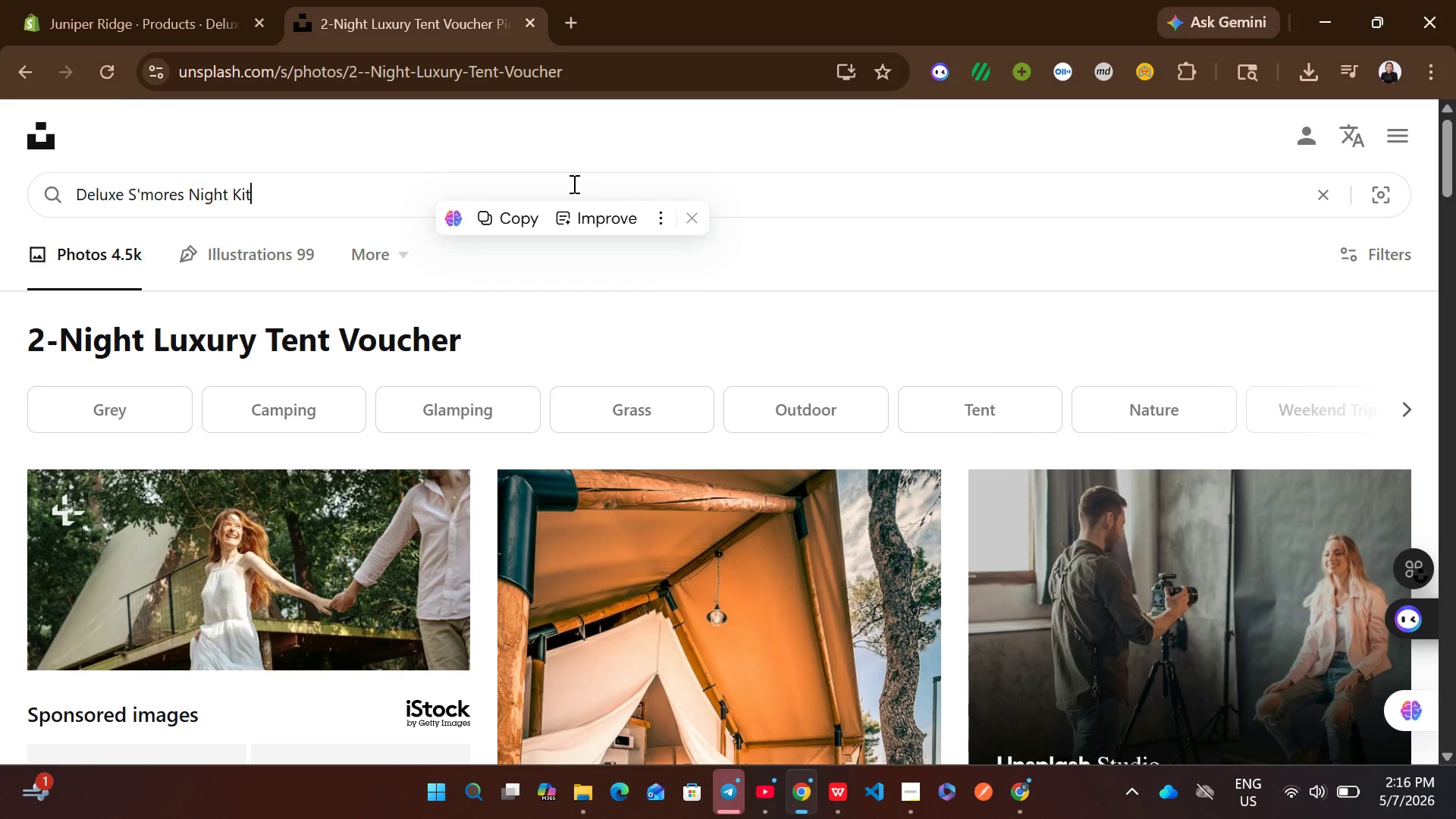 
key(Control+V)
 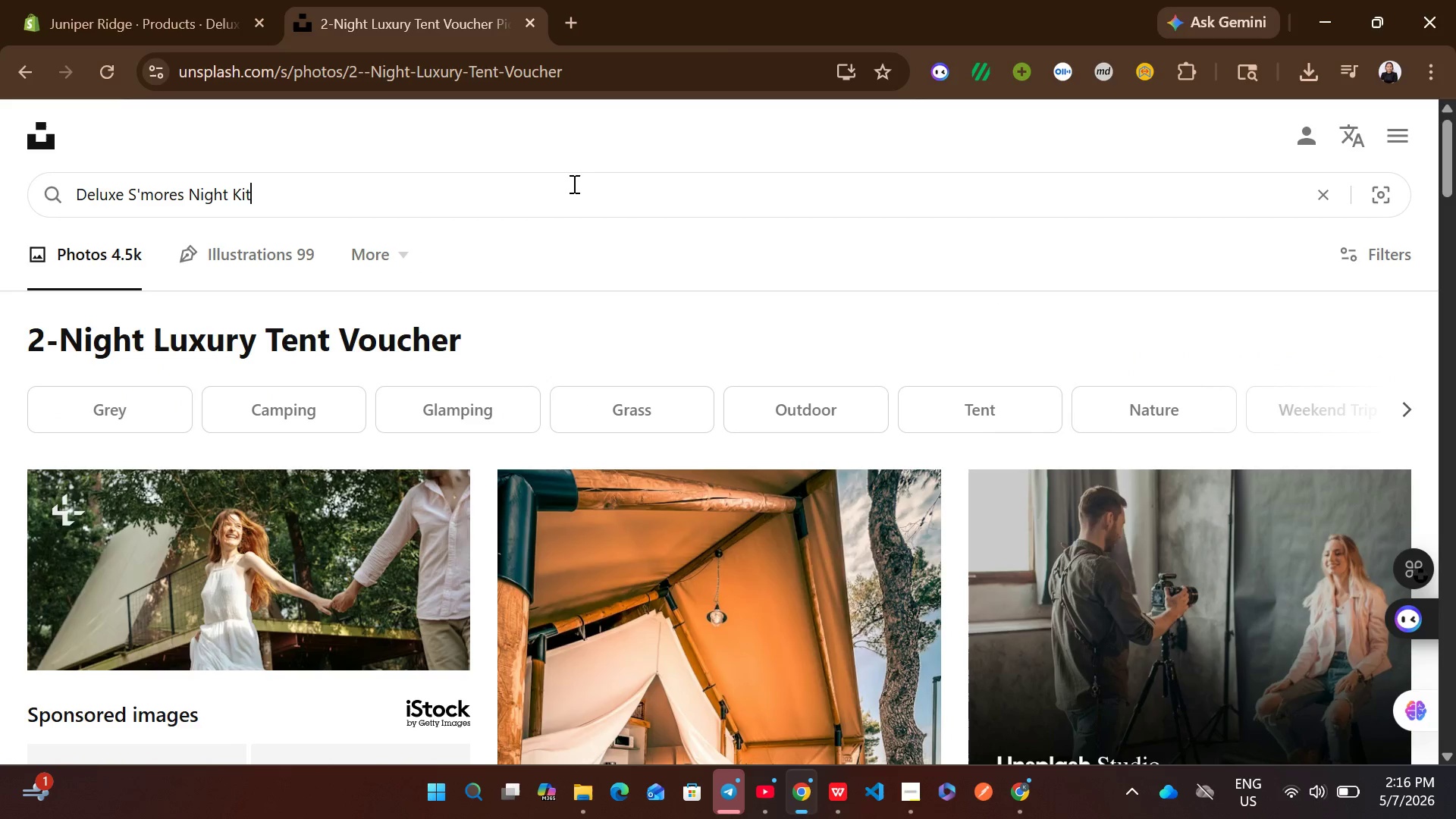 
key(Enter)
 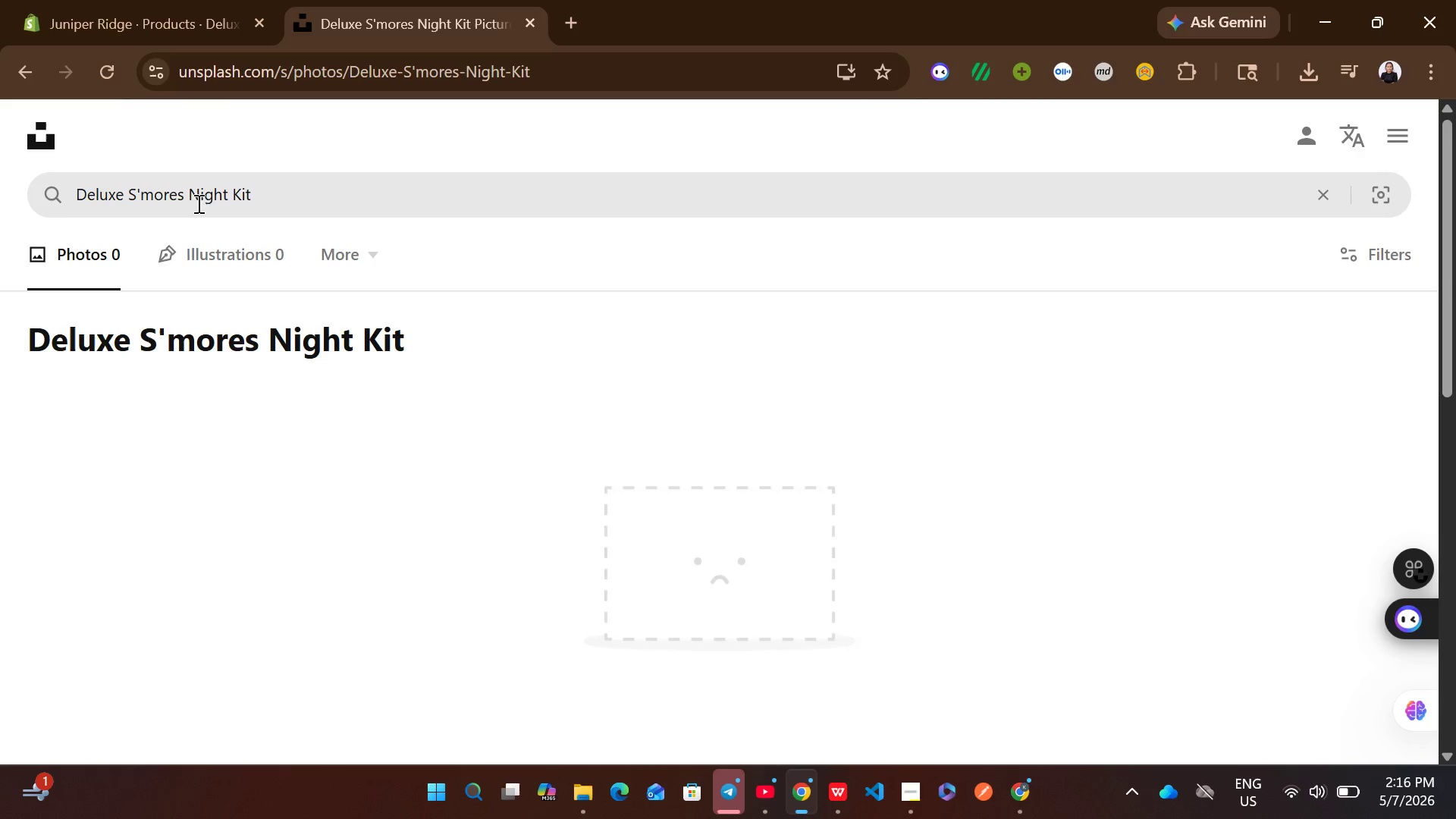 
left_click_drag(start_coordinate=[189, 197], to_coordinate=[66, 183])
 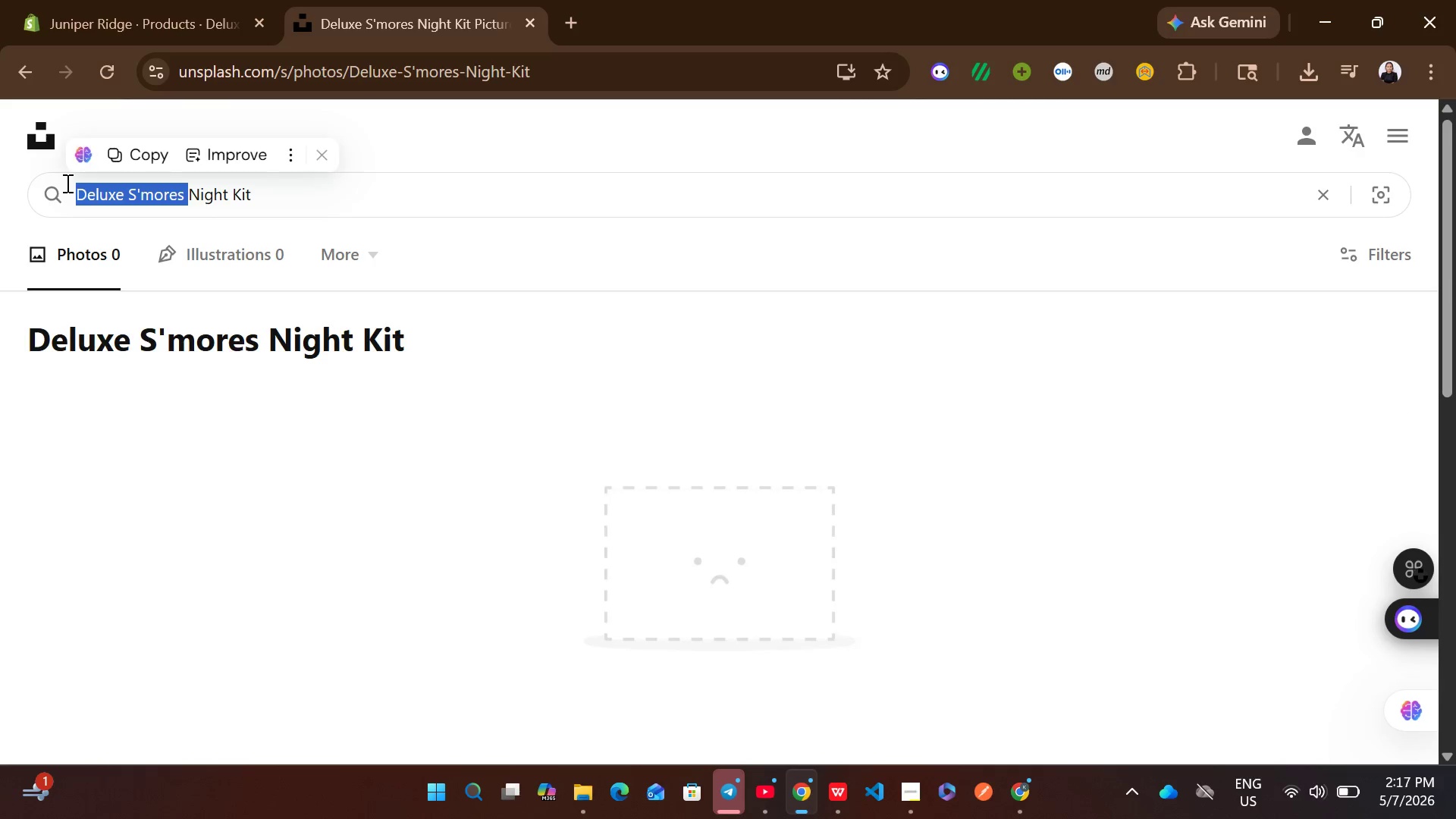 
key(Backspace)
 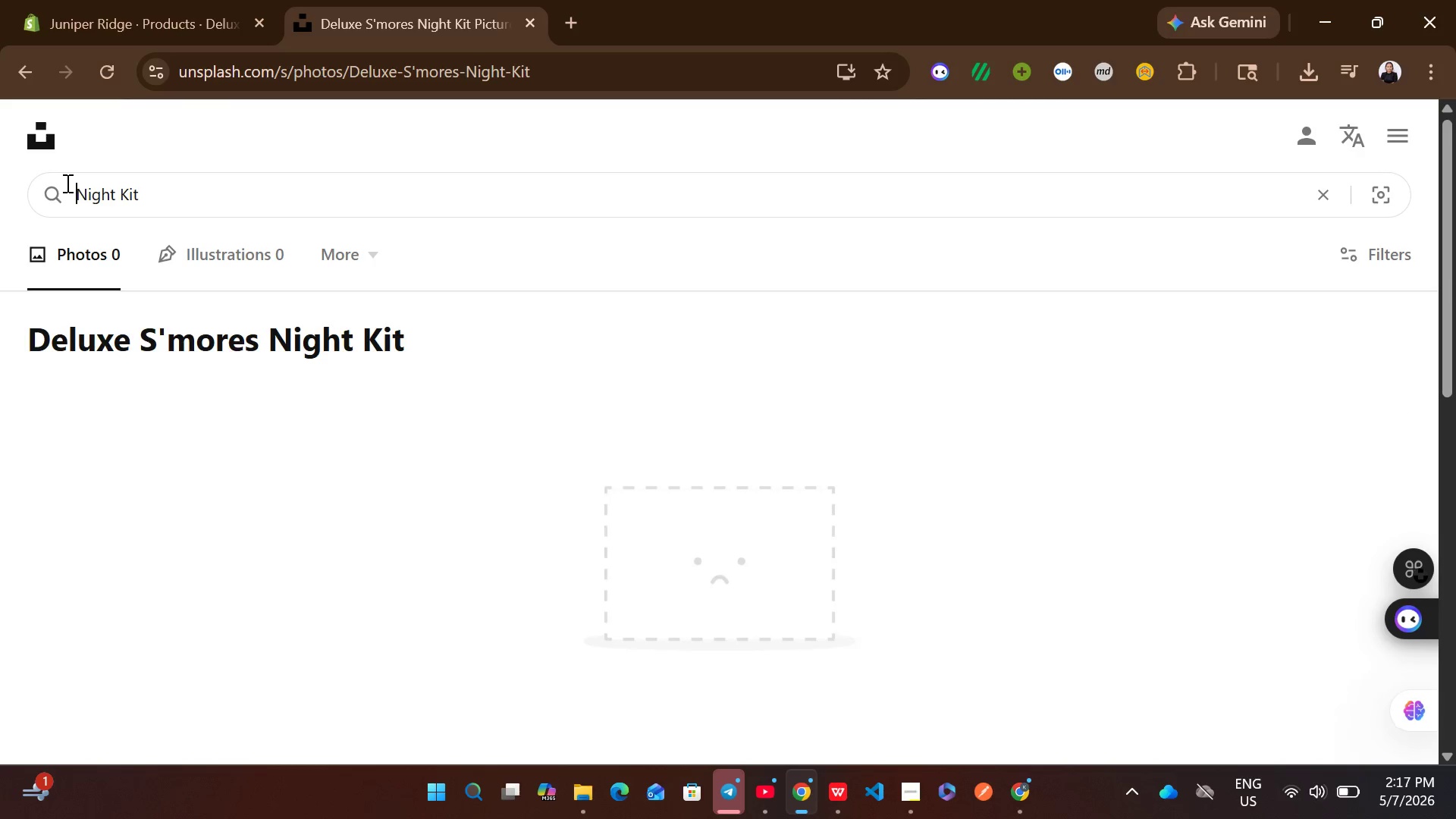 
key(Enter)
 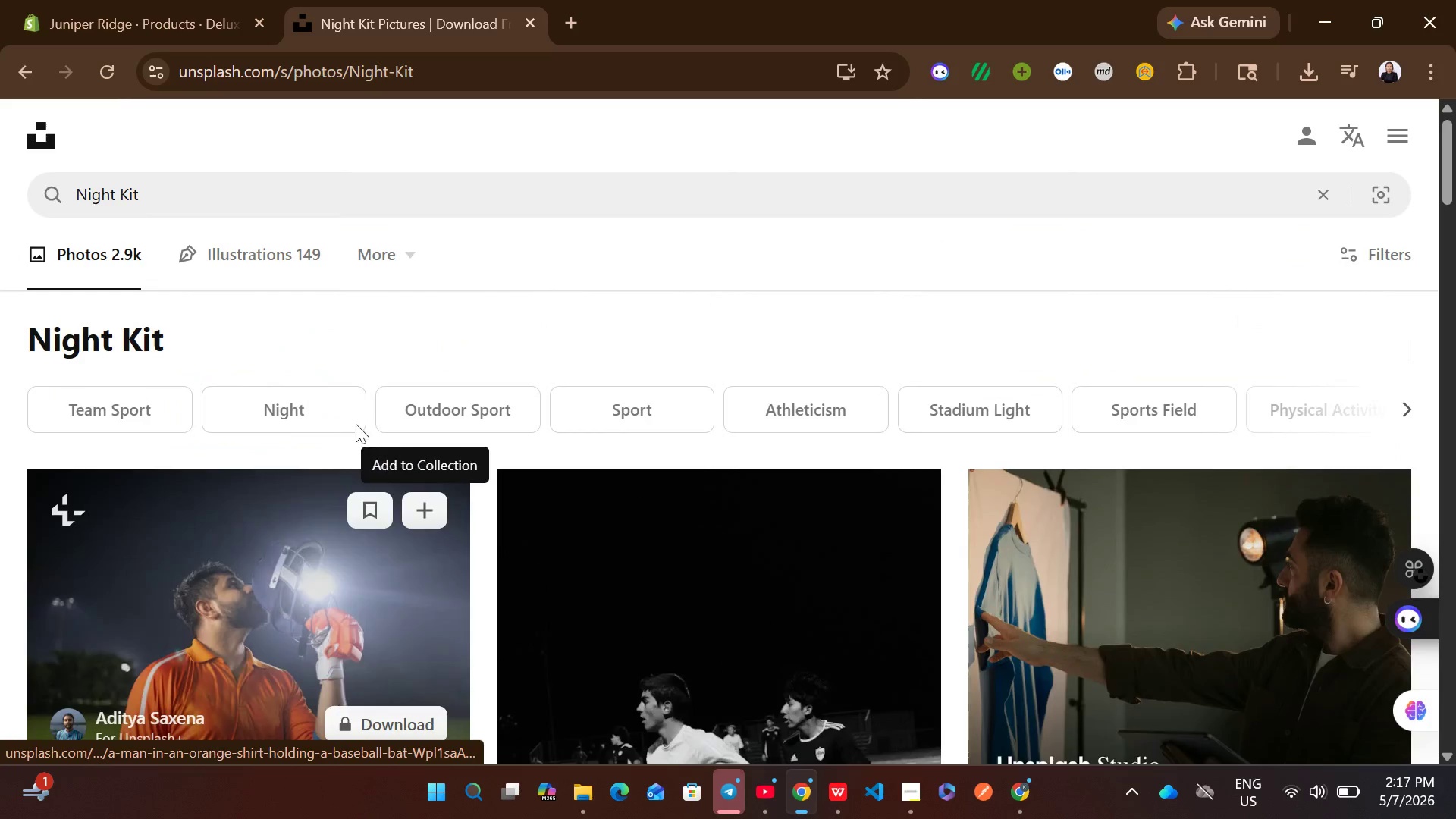 
wait(5.01)
 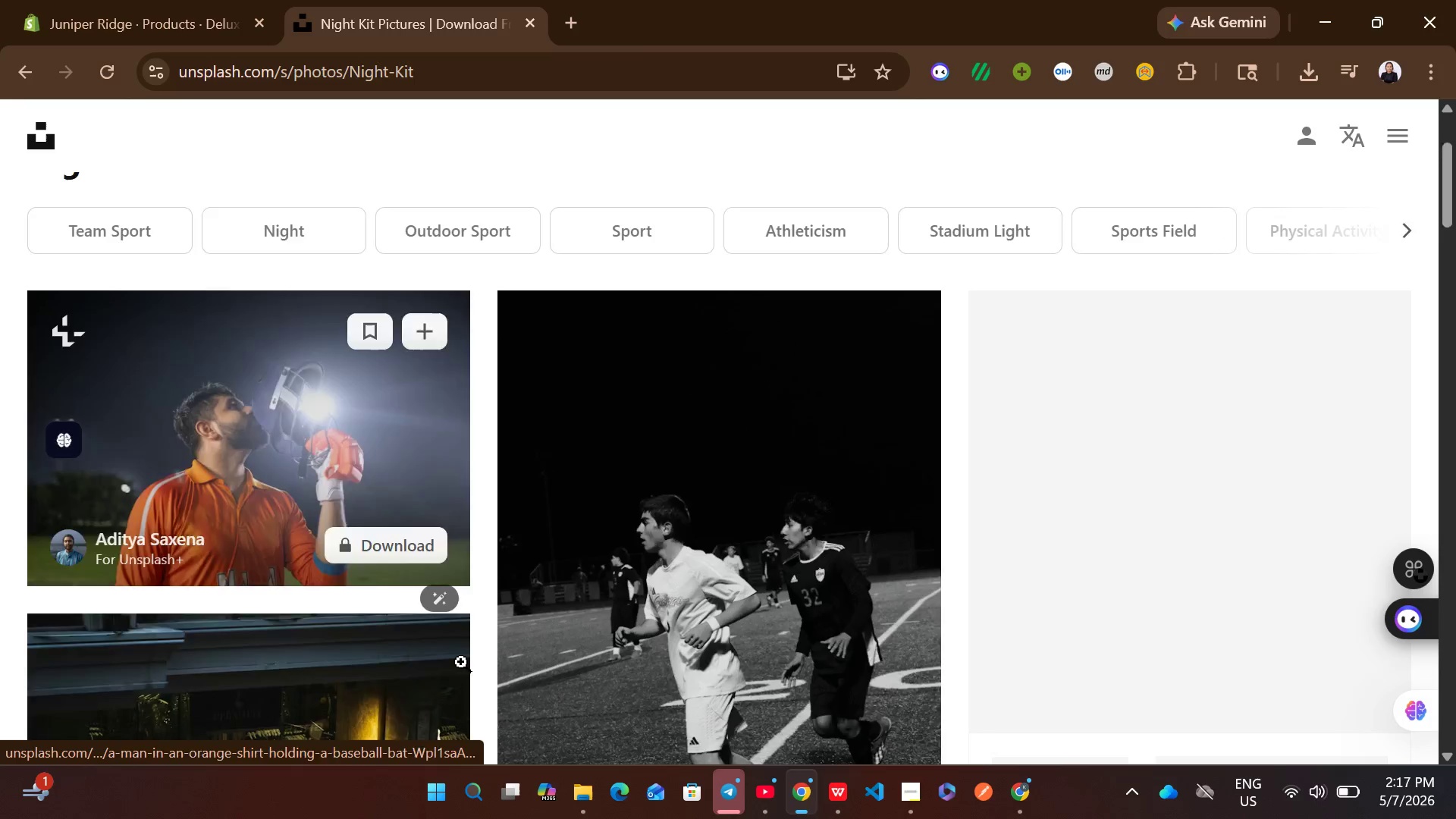 
left_click([82, 193])
 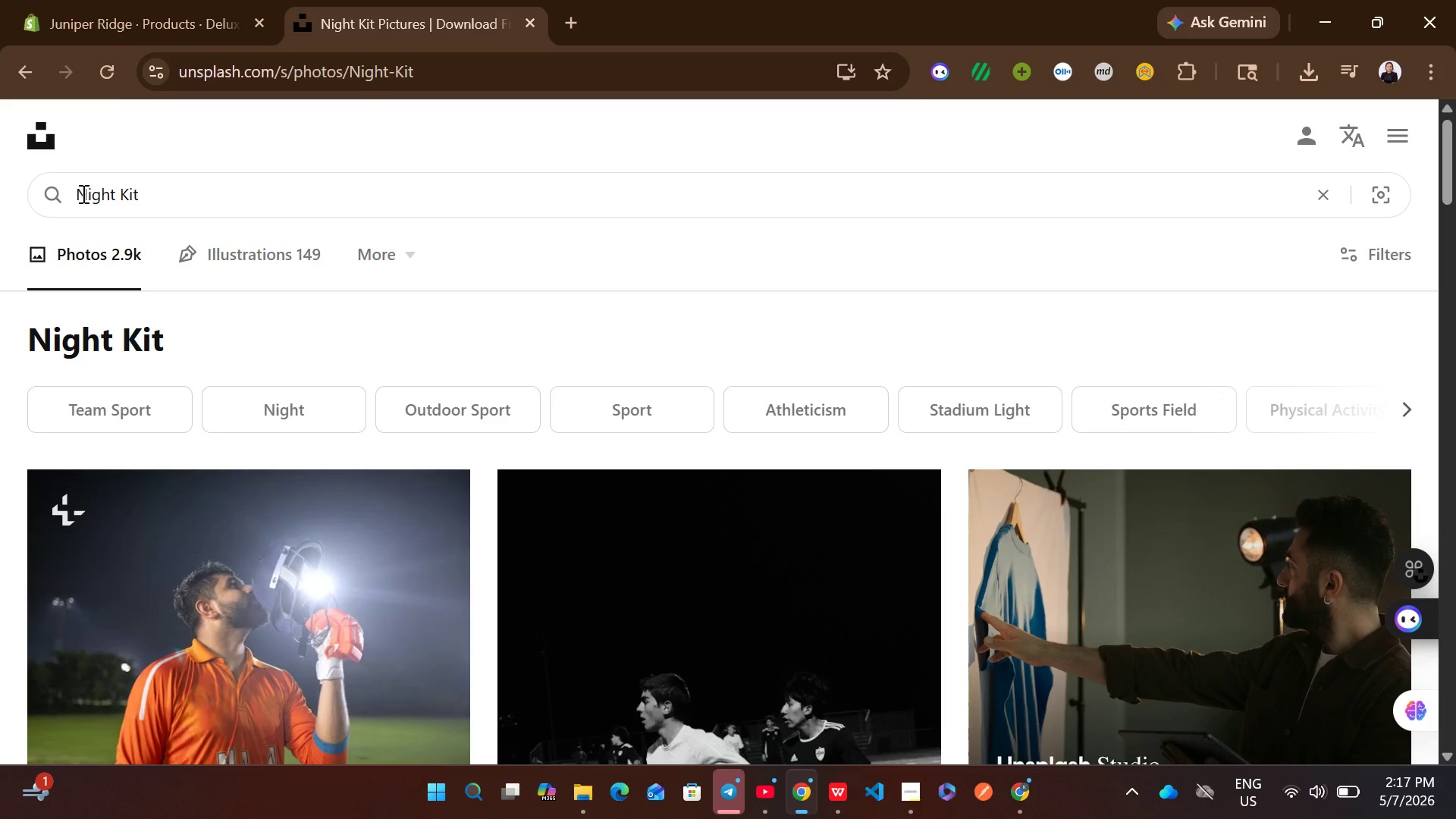 
key(ArrowLeft)
 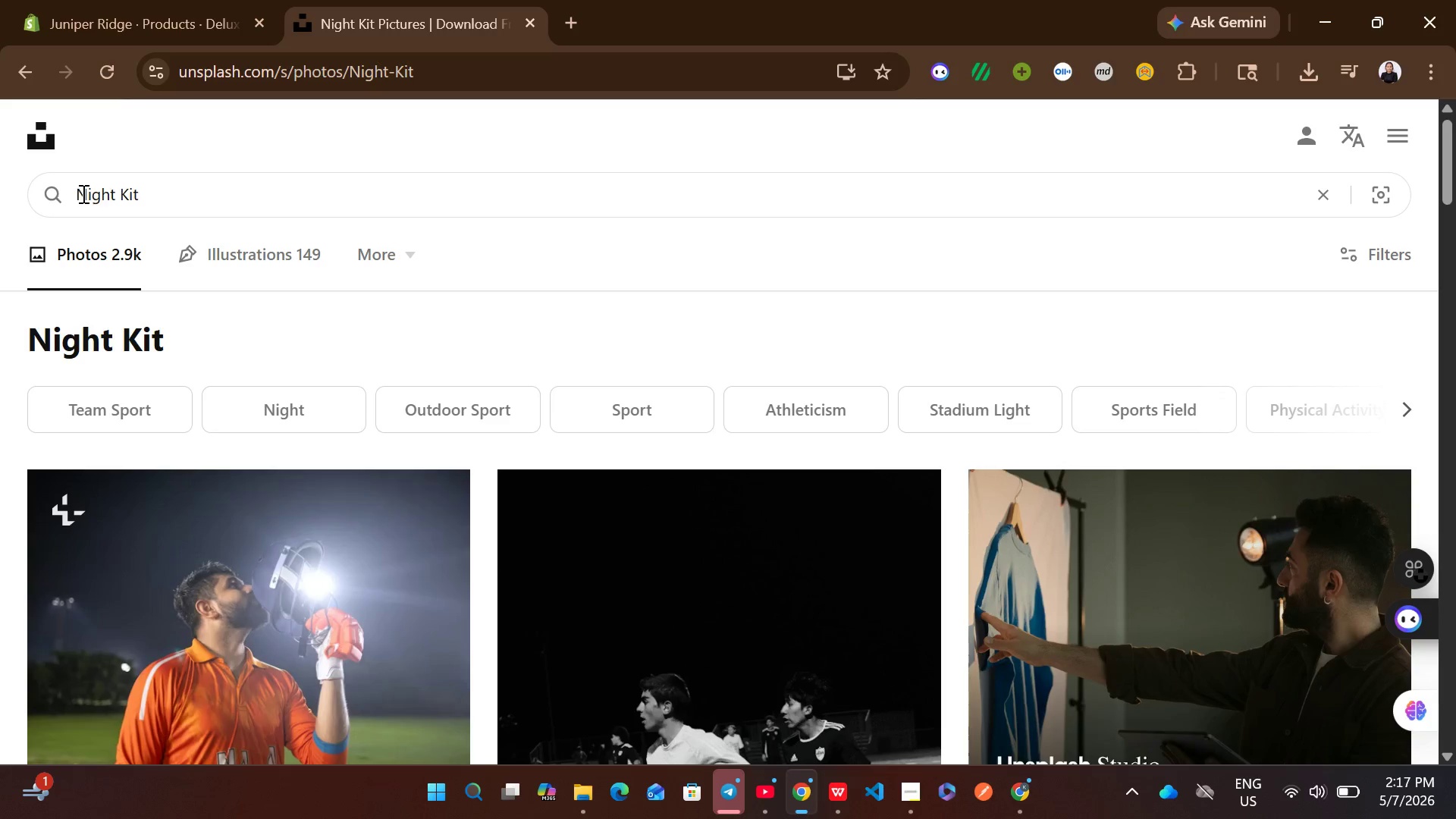 
type(gambling )
 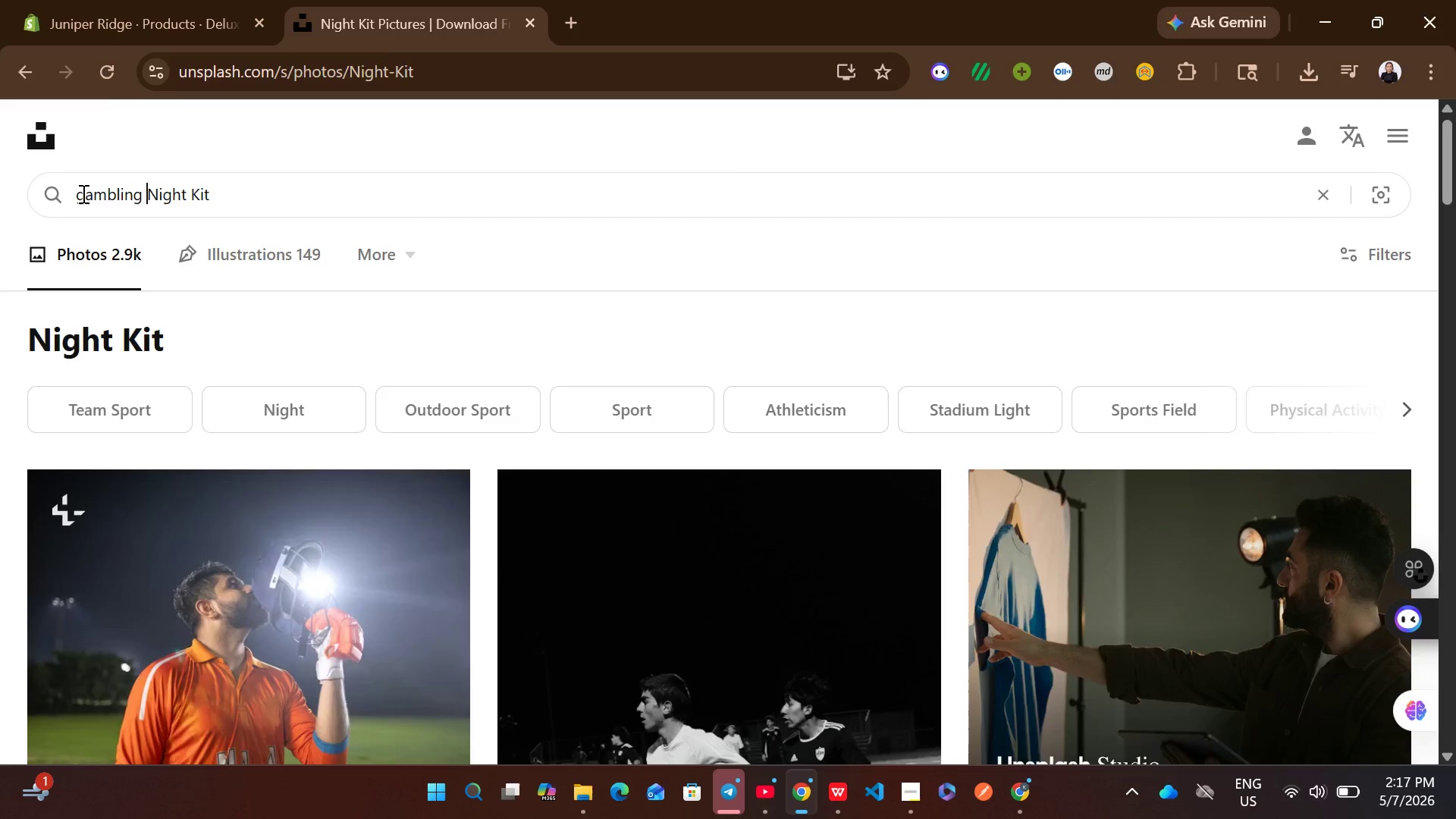 
key(Enter)
 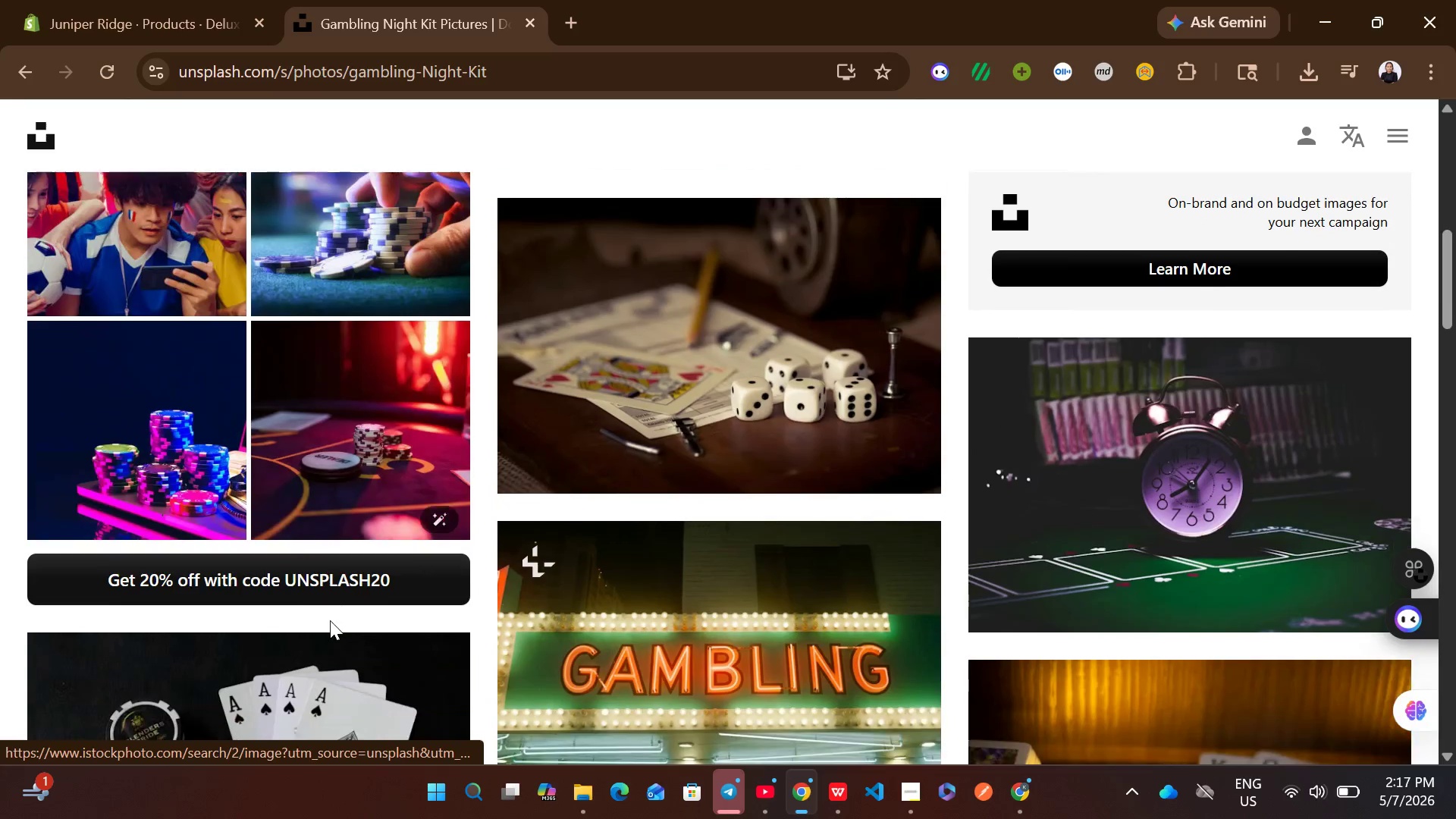 
mouse_move([942, 488])
 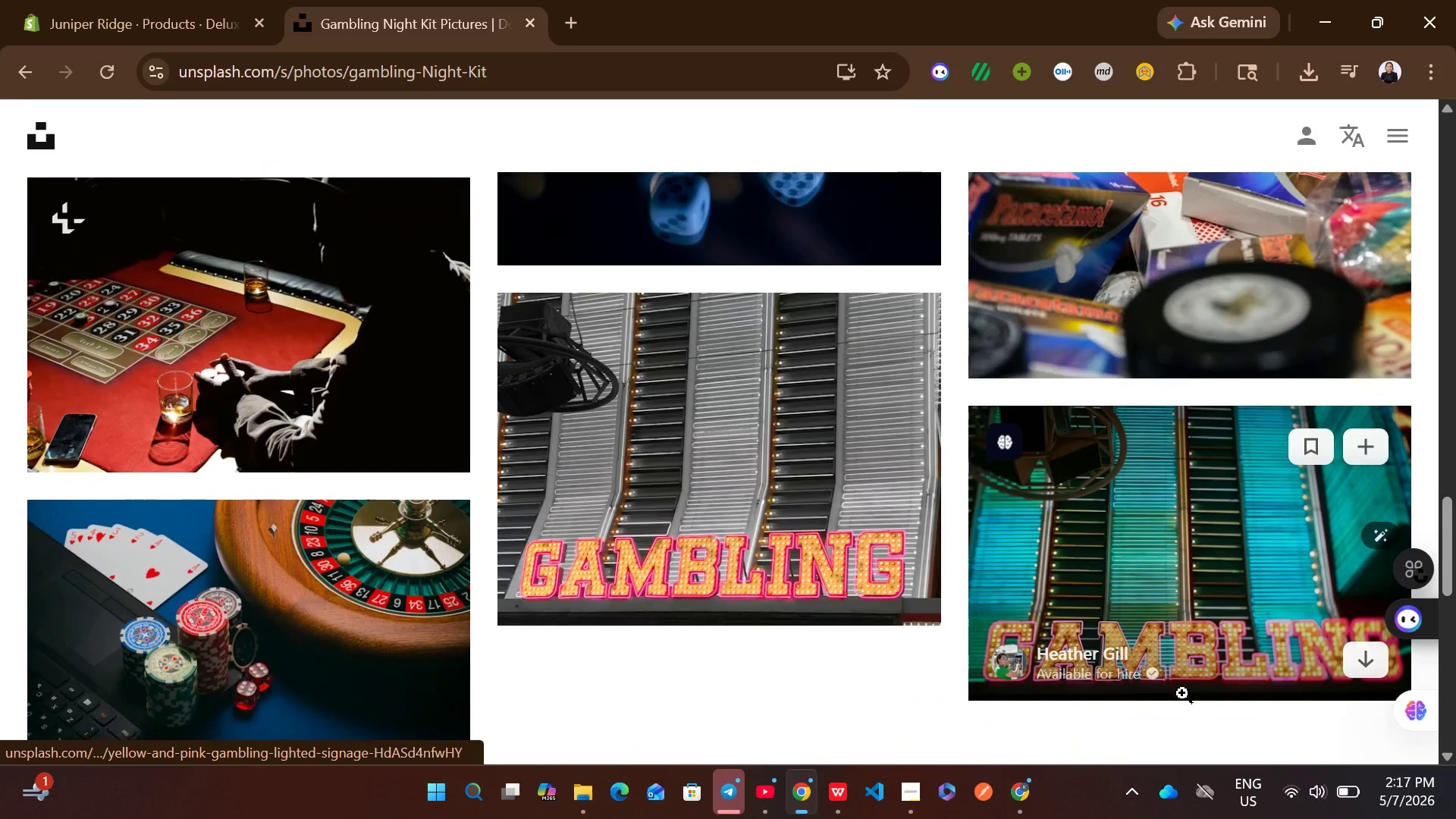 
wait(9.09)
 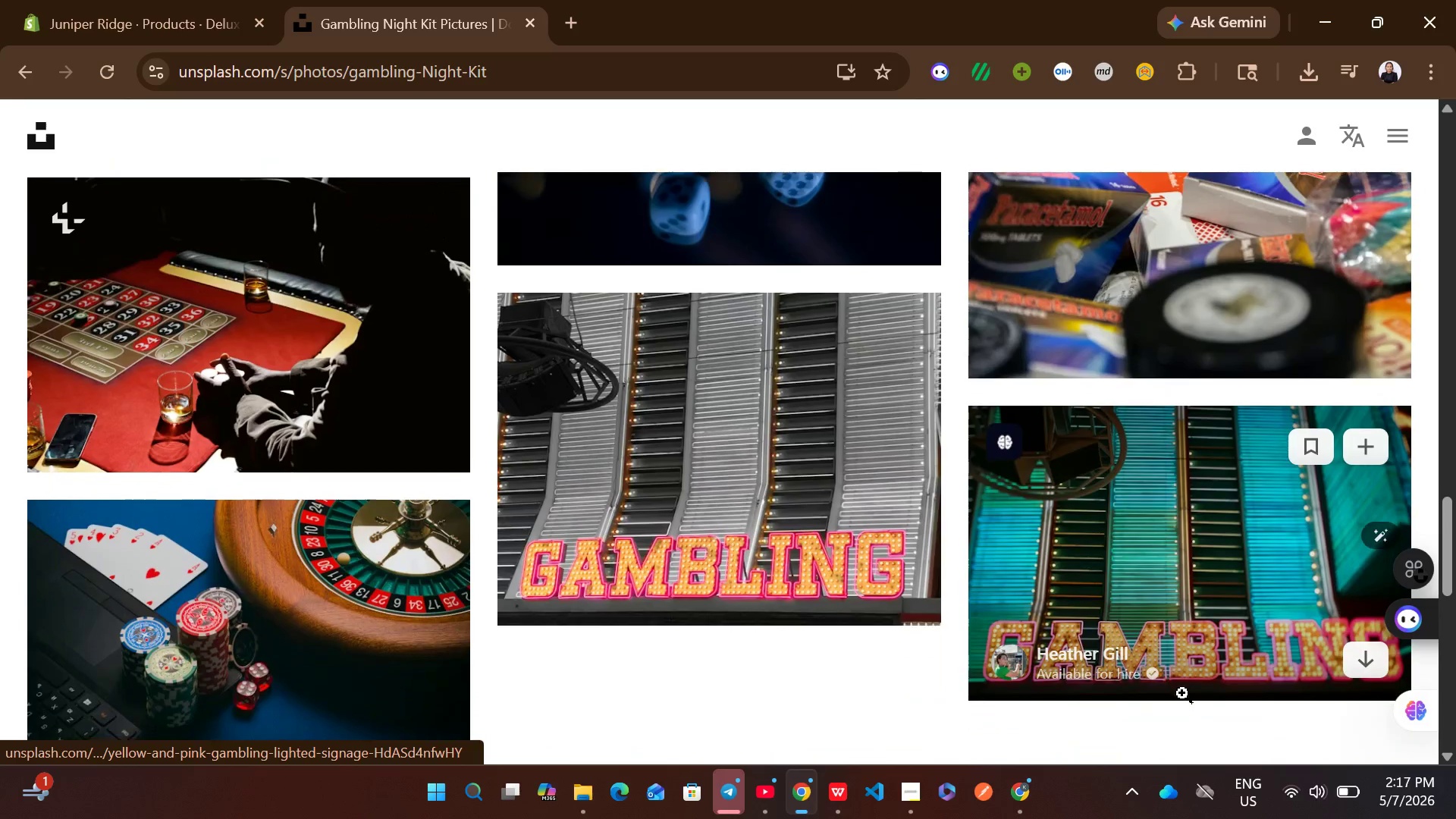 
left_click([897, 545])
 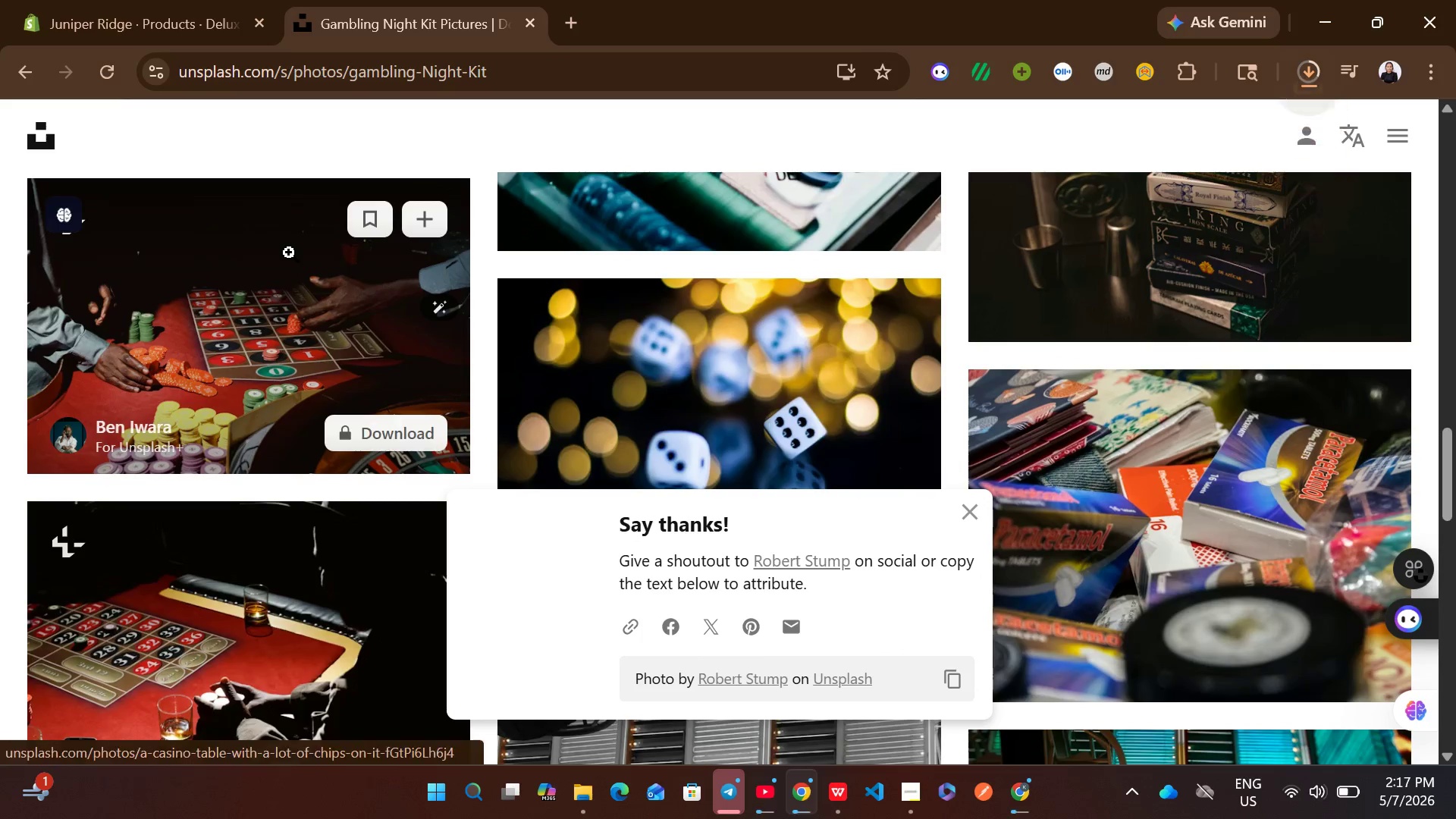 
left_click([86, 0])
 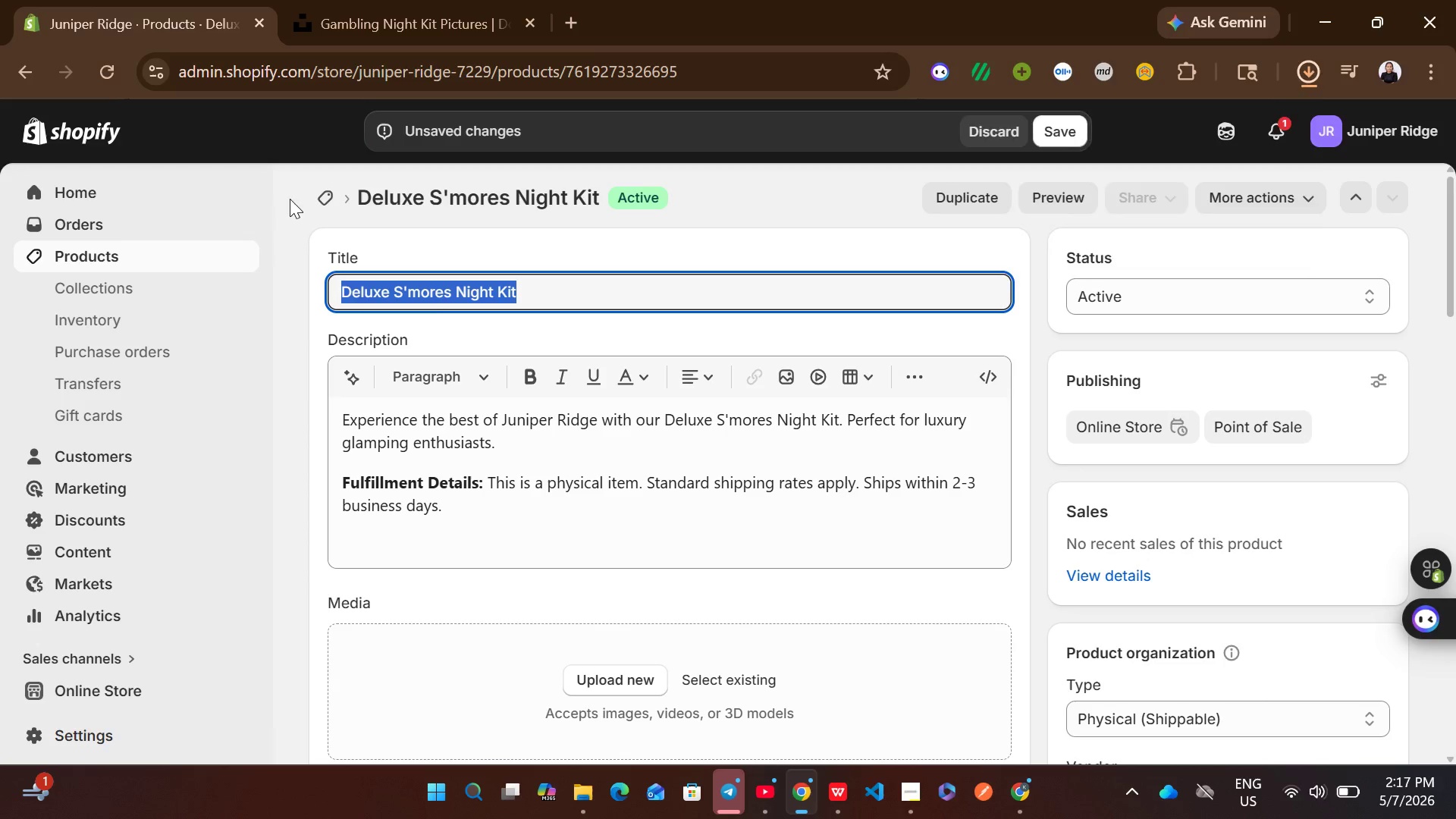 
mouse_move([576, 401])
 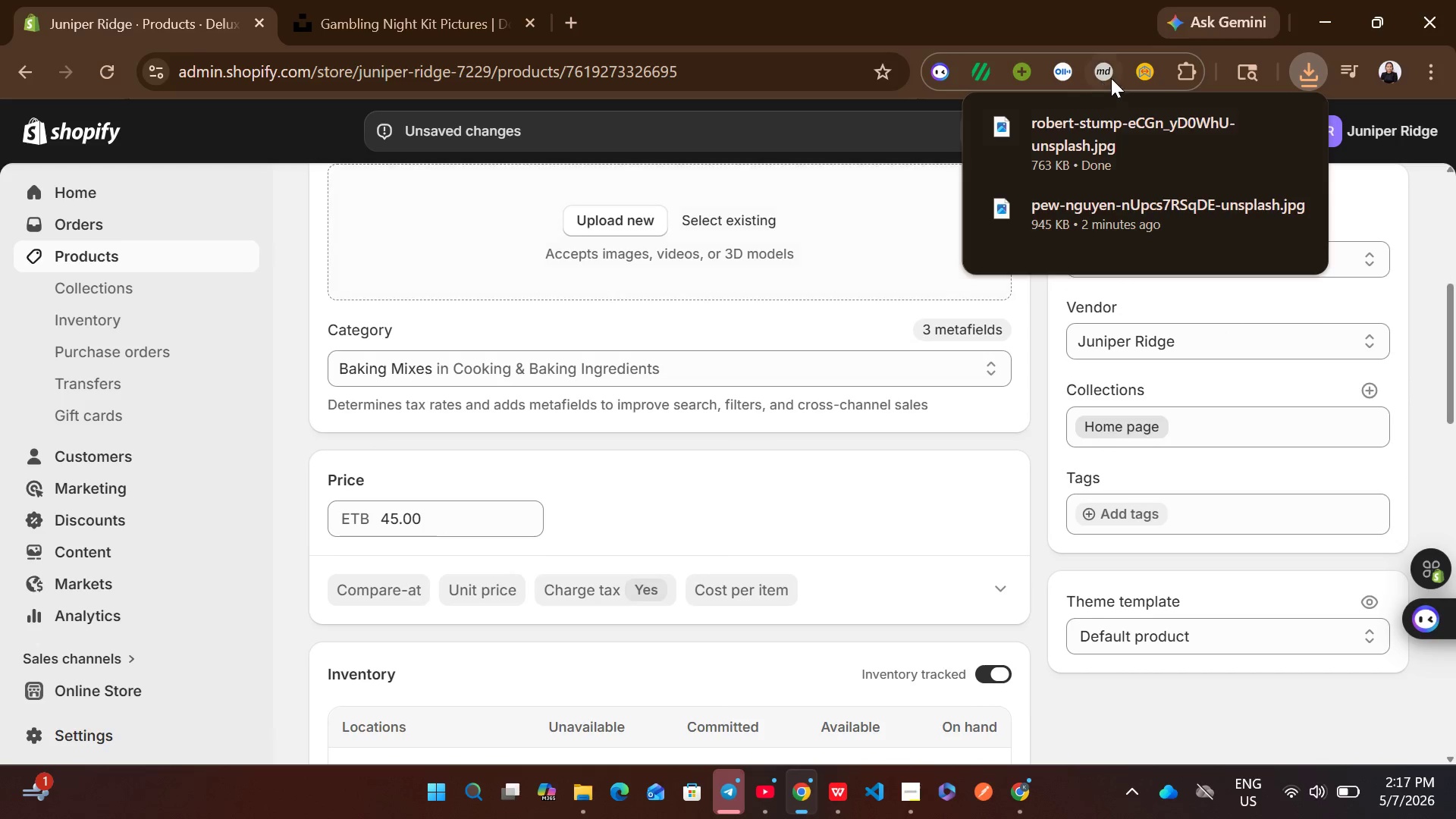 
left_click_drag(start_coordinate=[1092, 126], to_coordinate=[770, 235])
 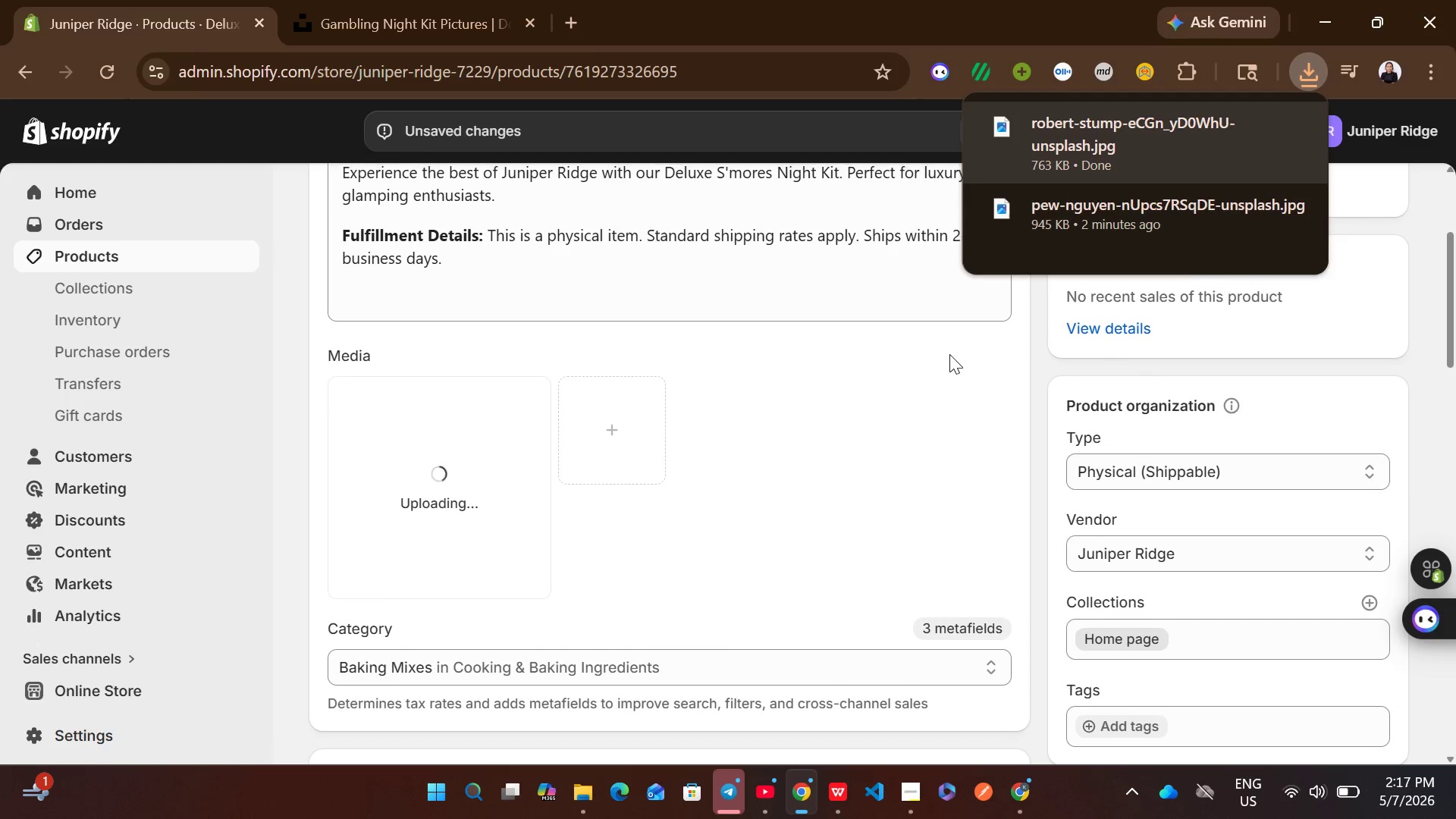 
left_click([1033, 414])
 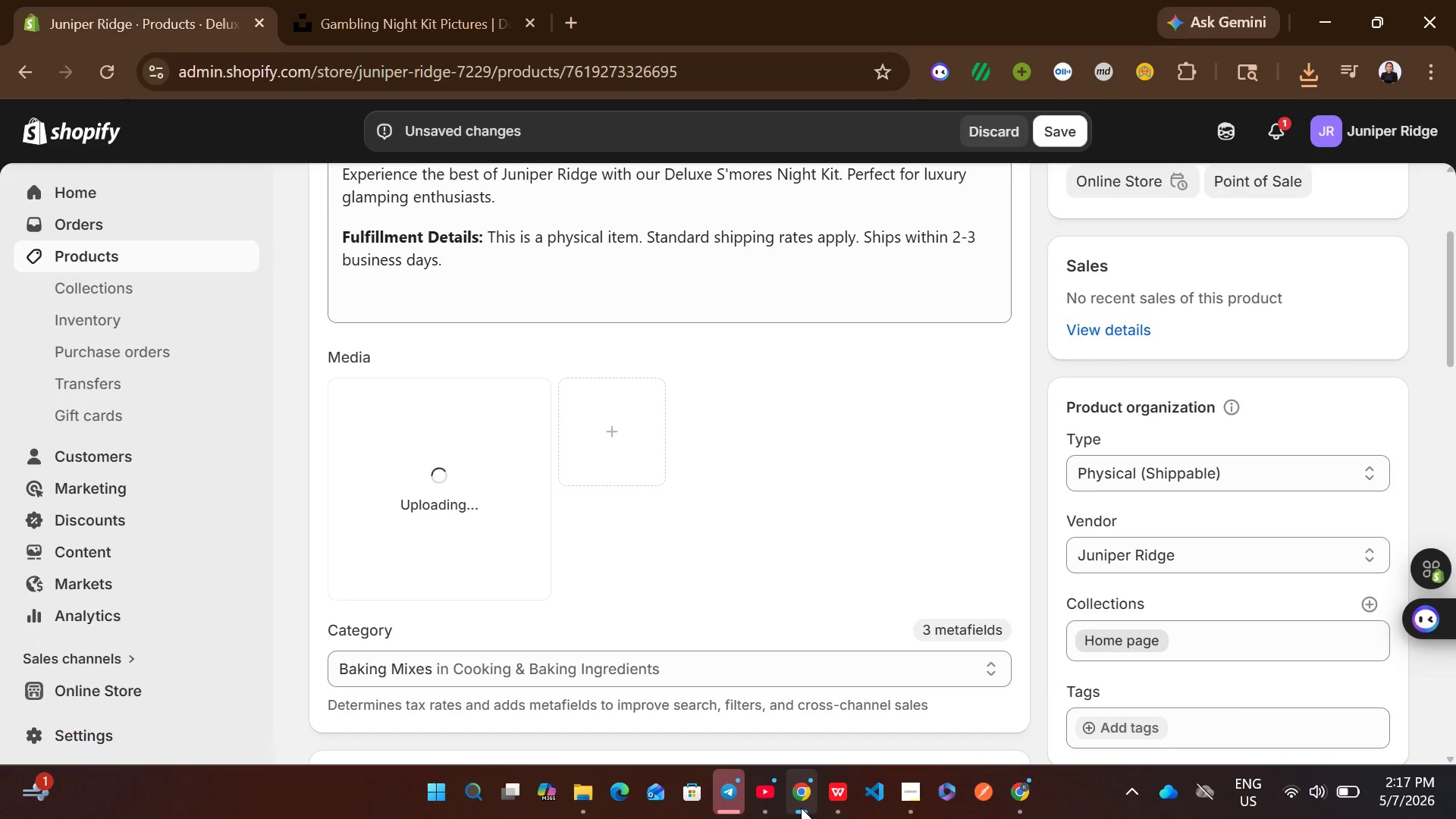 
left_click([826, 799])
 